 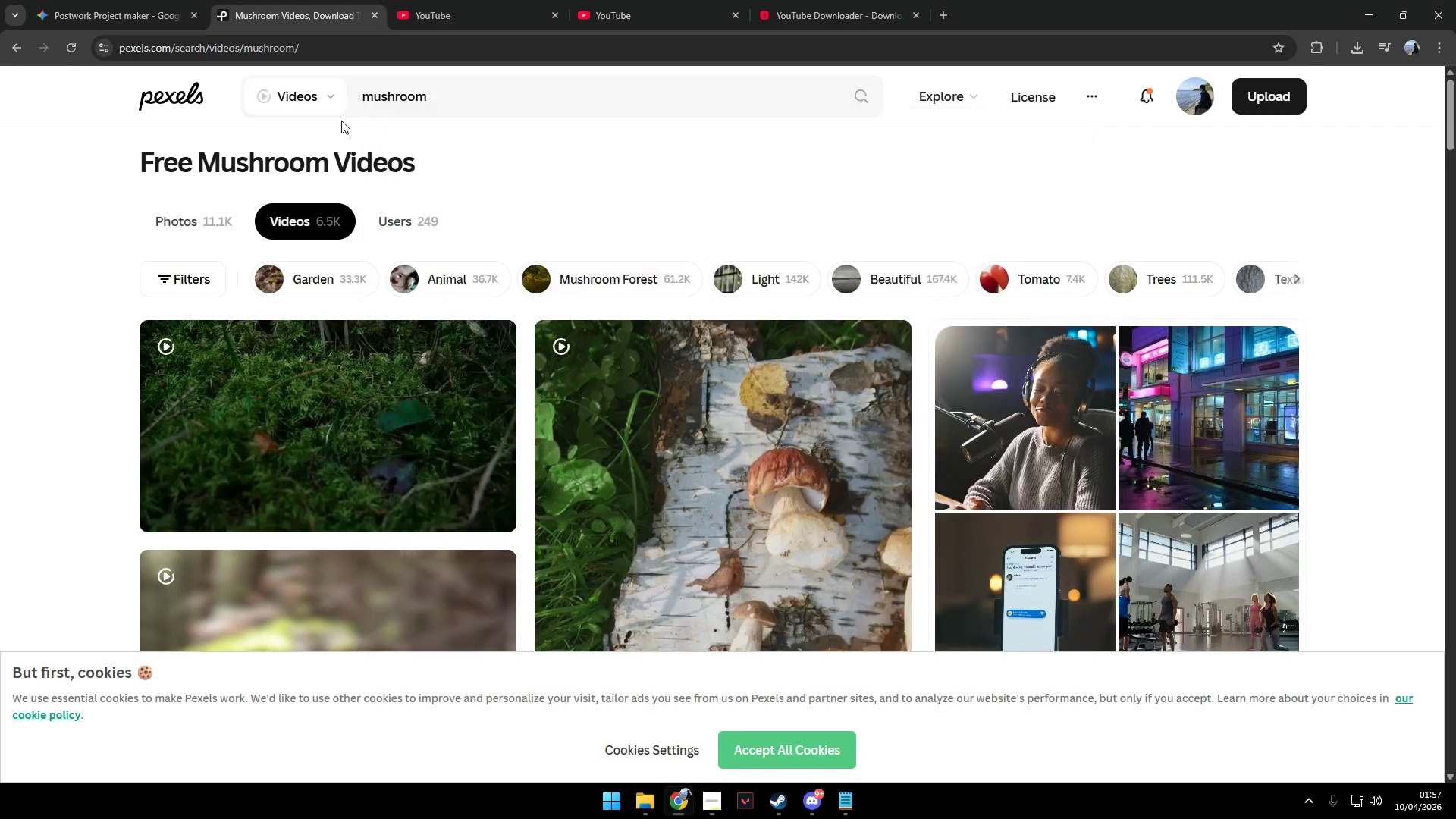 
left_click_drag(start_coordinate=[497, 101], to_coordinate=[272, 83])
 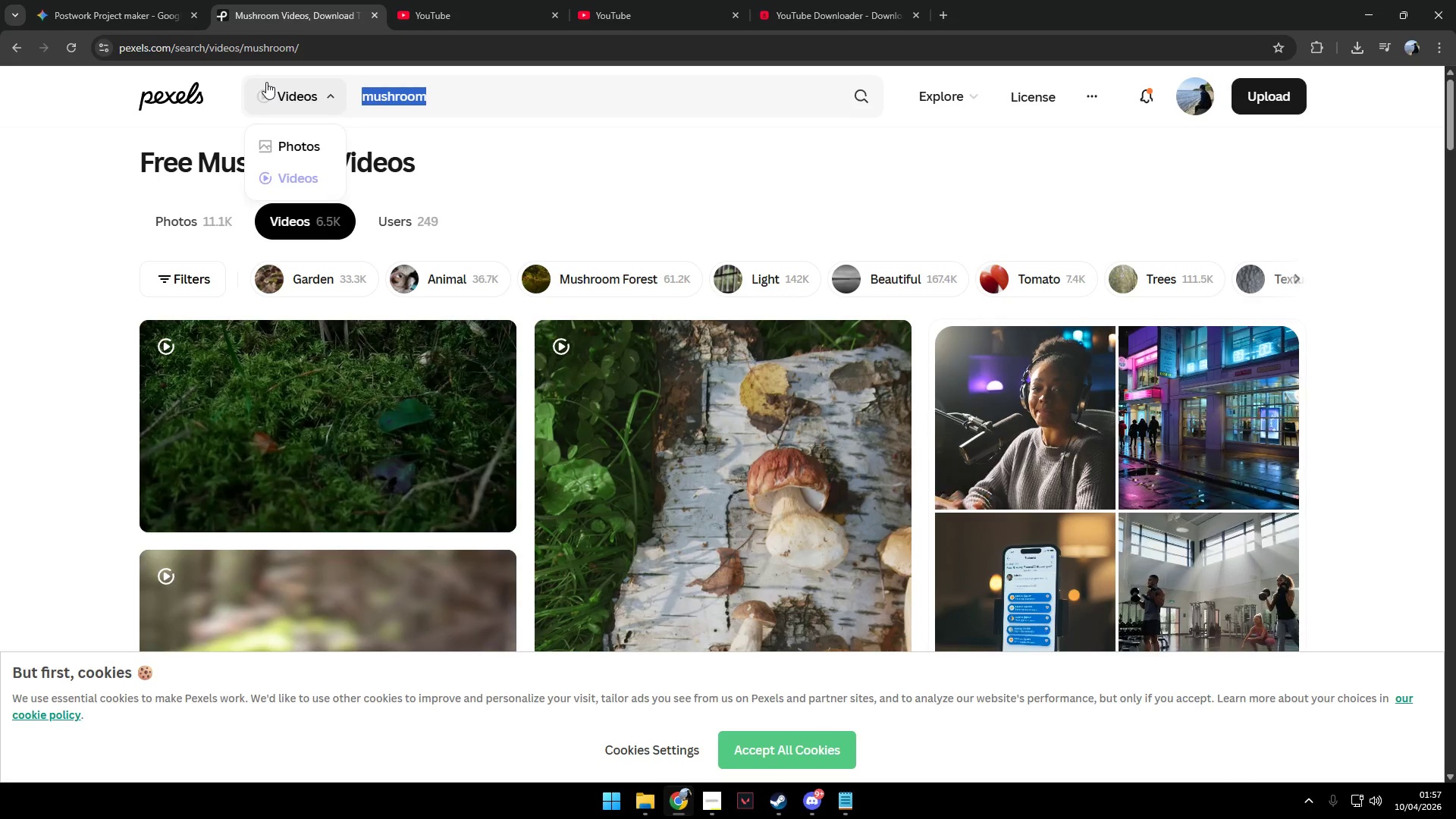 
key(Alt+Tab)
 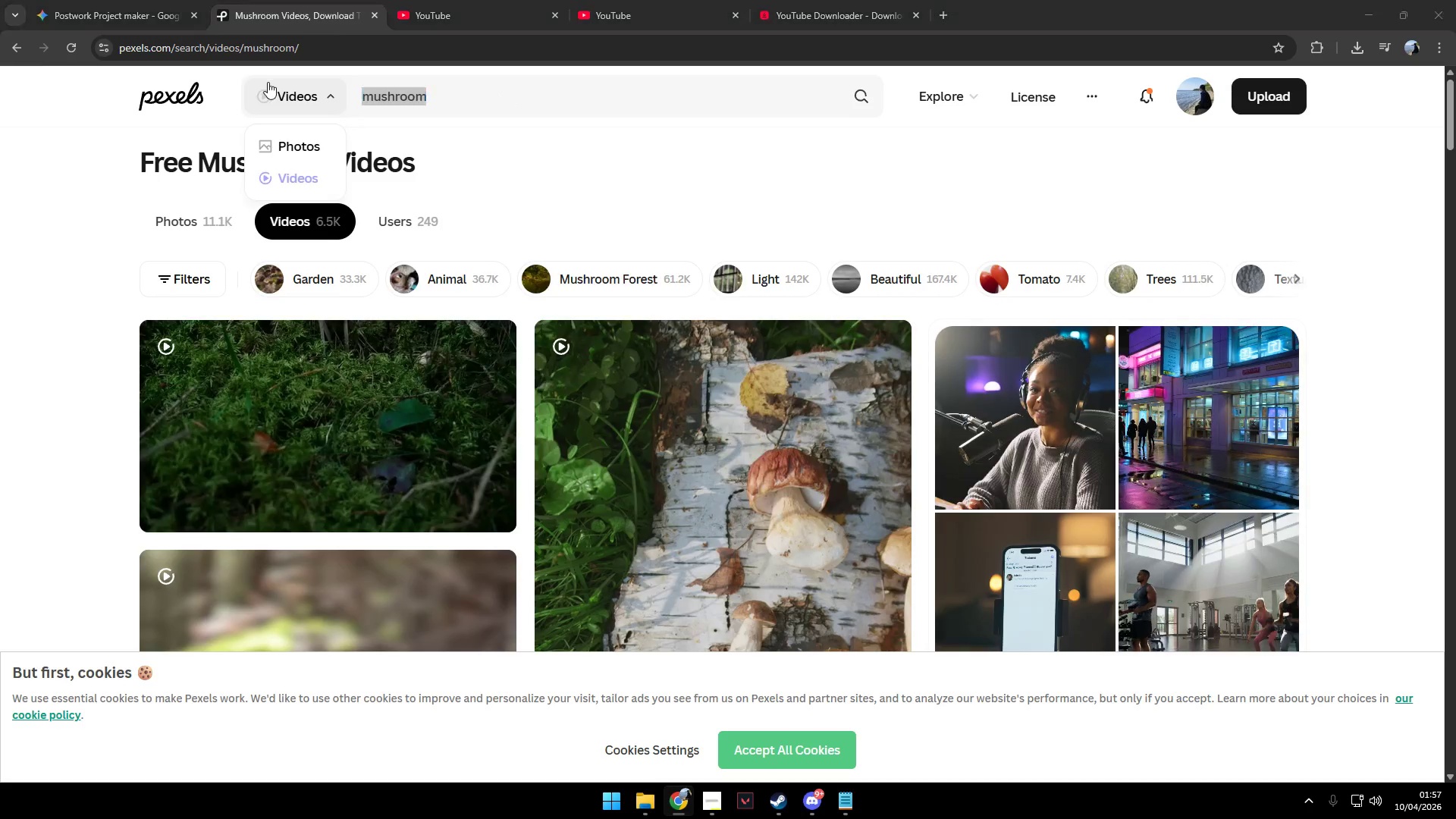 
key(Alt+Tab)
 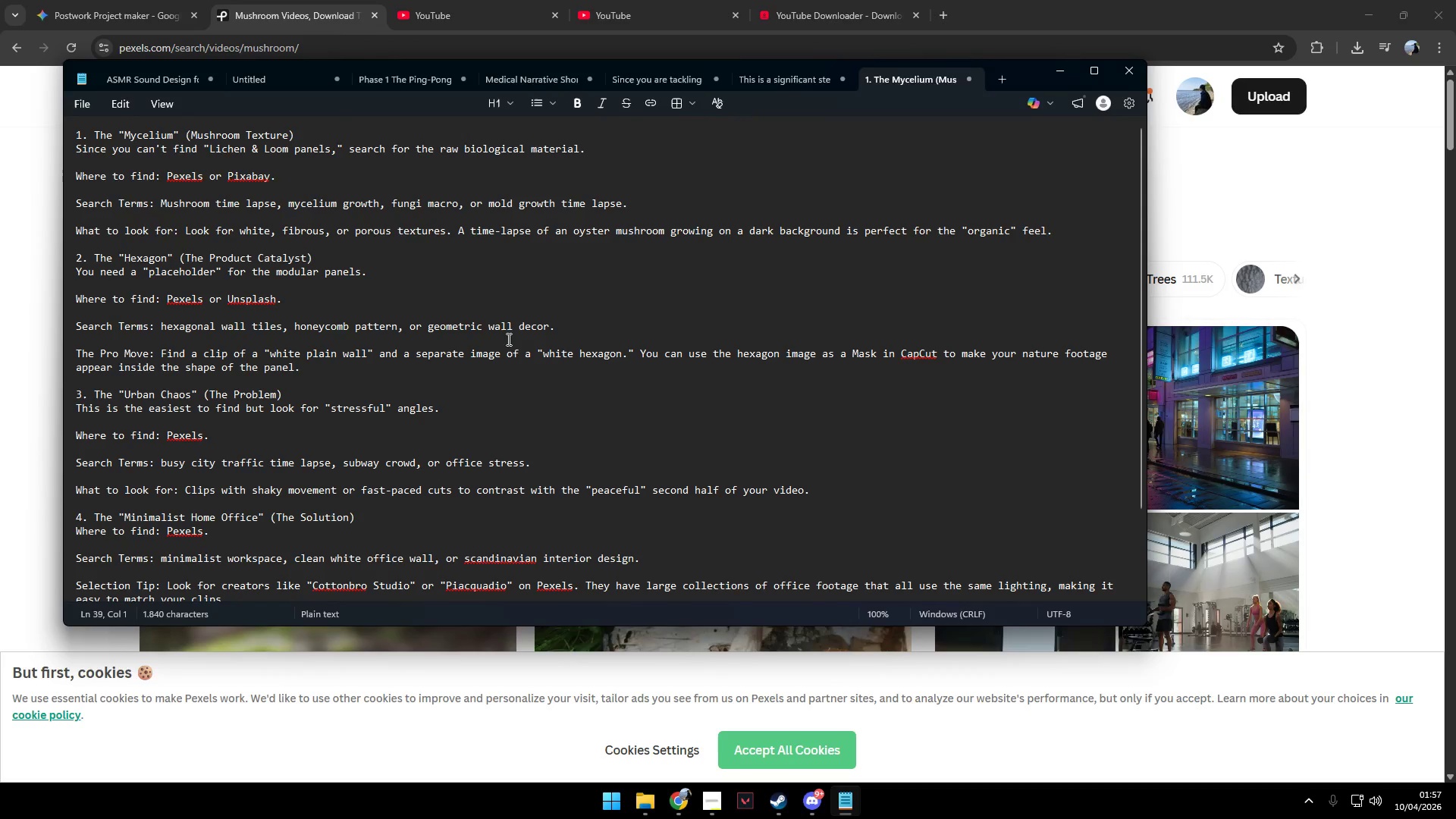 
scroll: coordinate [306, 272], scroll_direction: down, amount: 10.0
 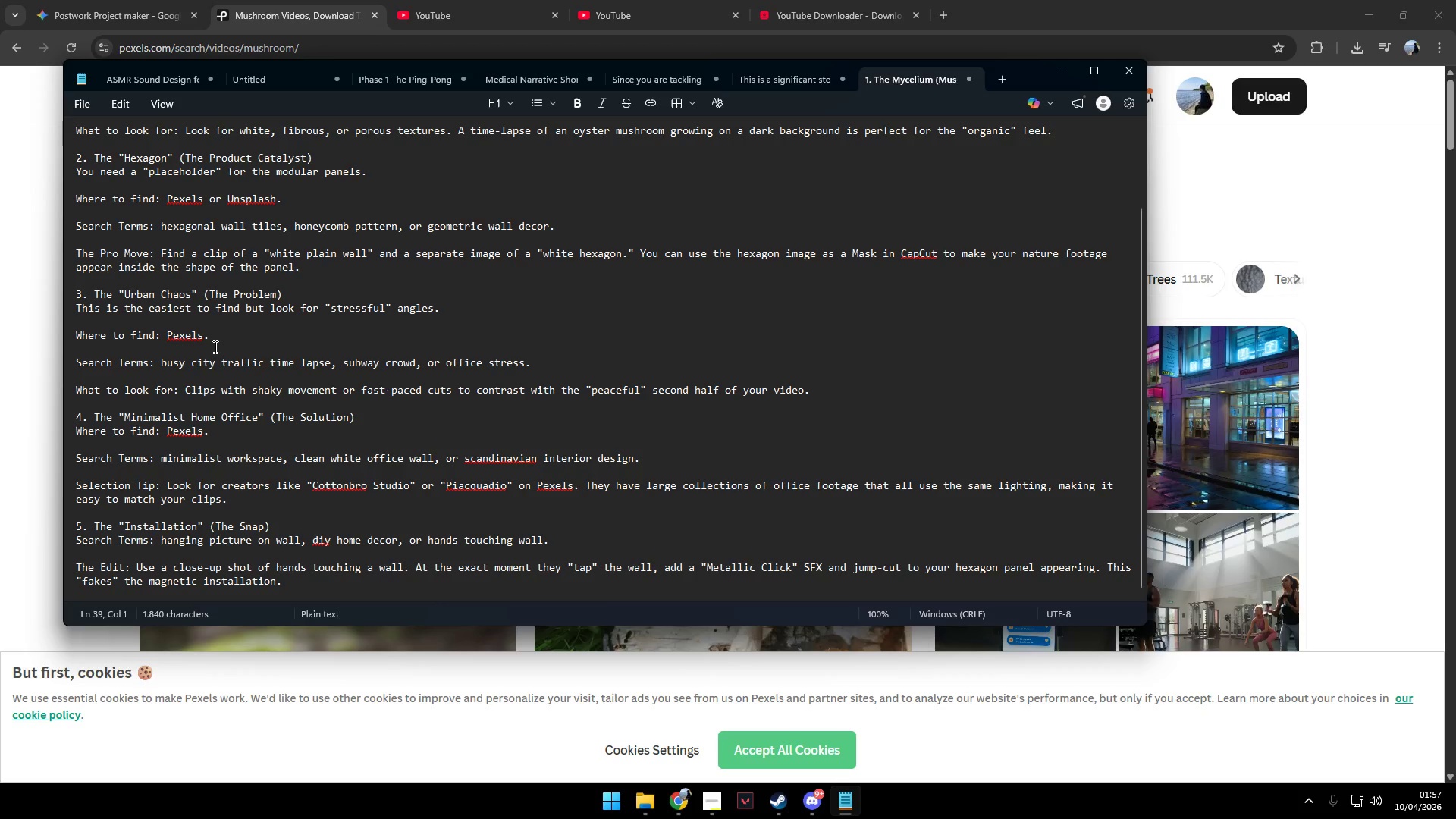 
scroll: coordinate [224, 351], scroll_direction: up, amount: 10.0
 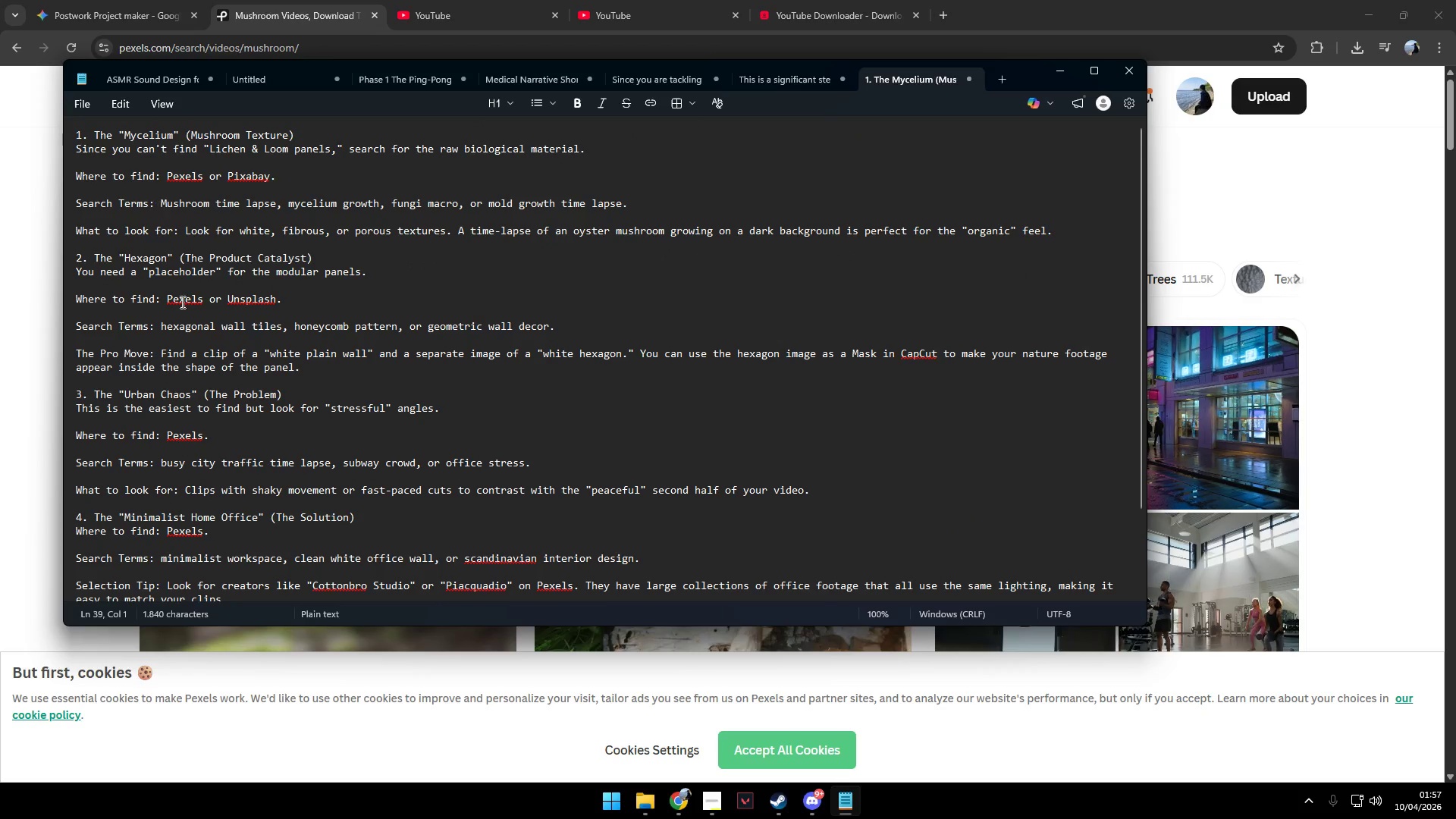 
scroll: coordinate [212, 351], scroll_direction: down, amount: 5.0
 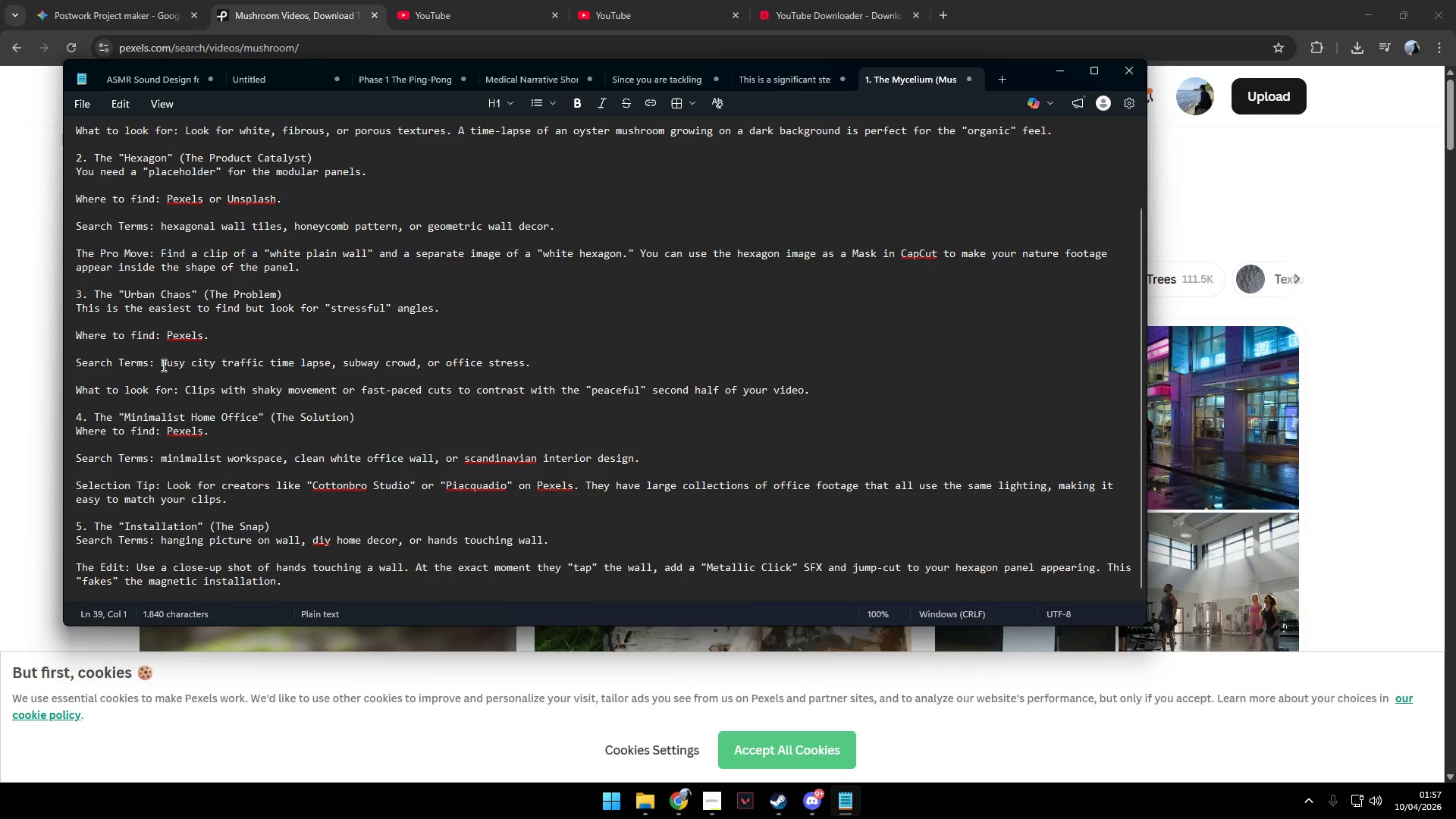 
left_click_drag(start_coordinate=[160, 365], to_coordinate=[329, 363])
 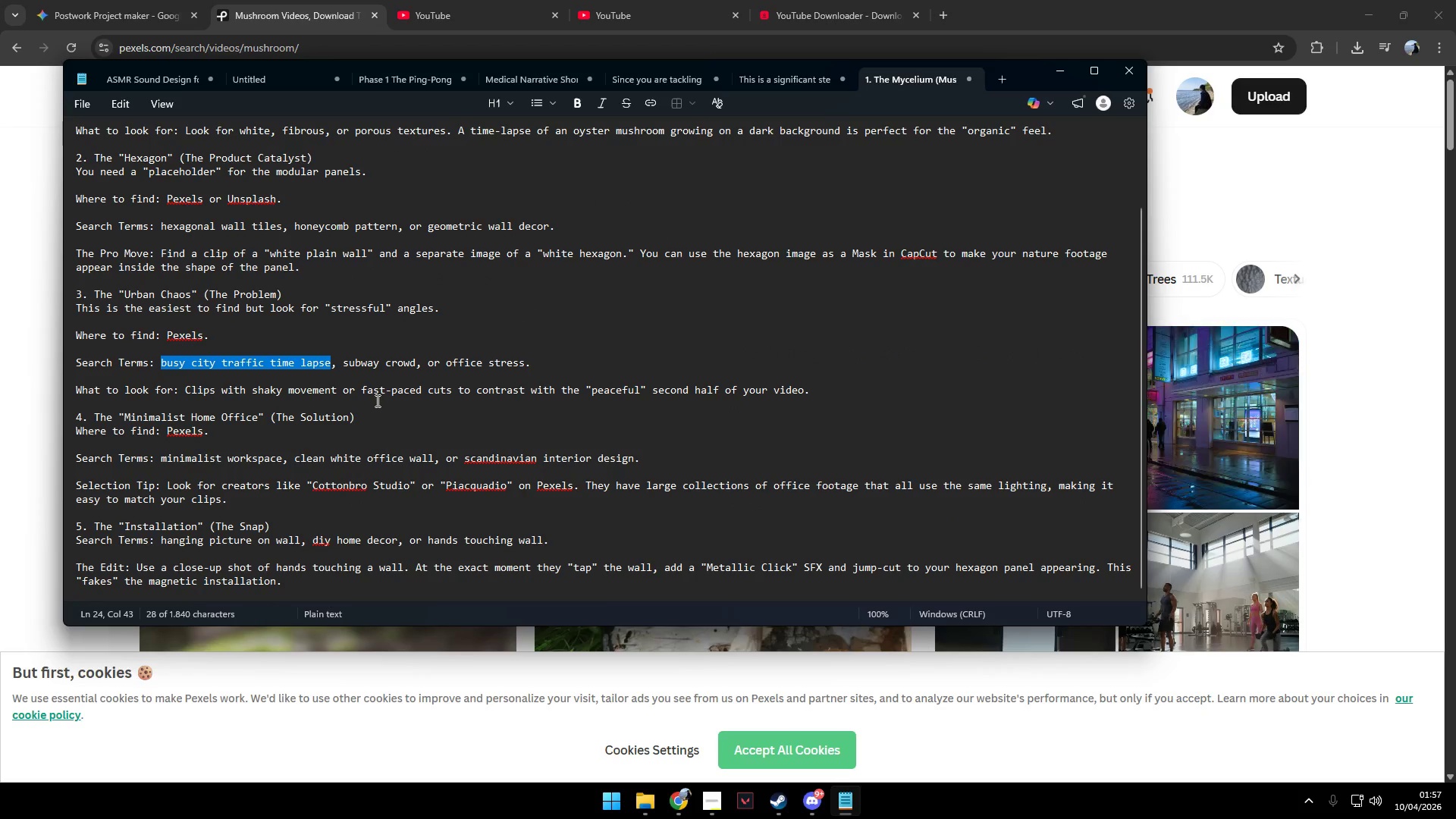 
key(Control+C)
 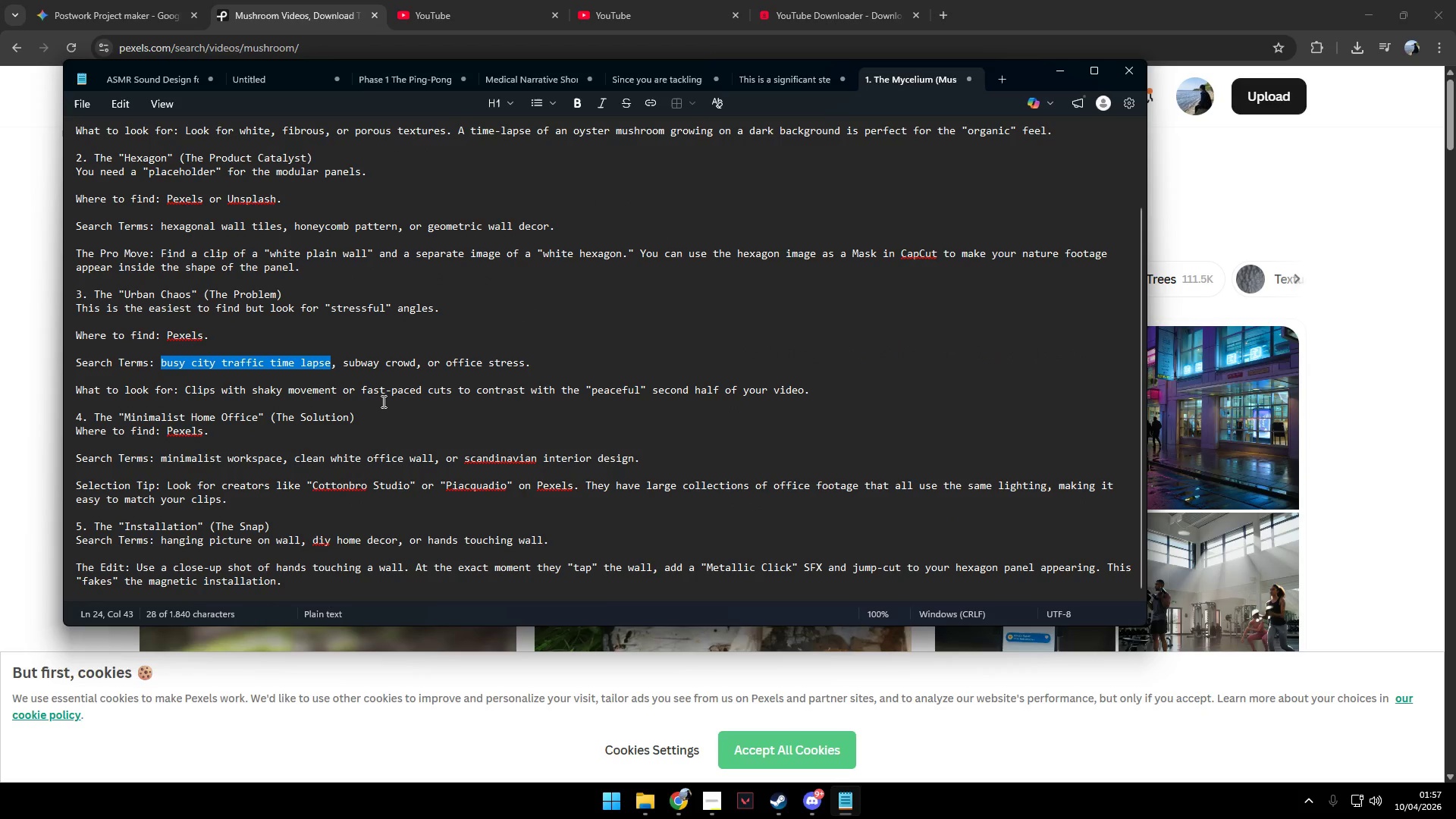 
key(Control+C)
 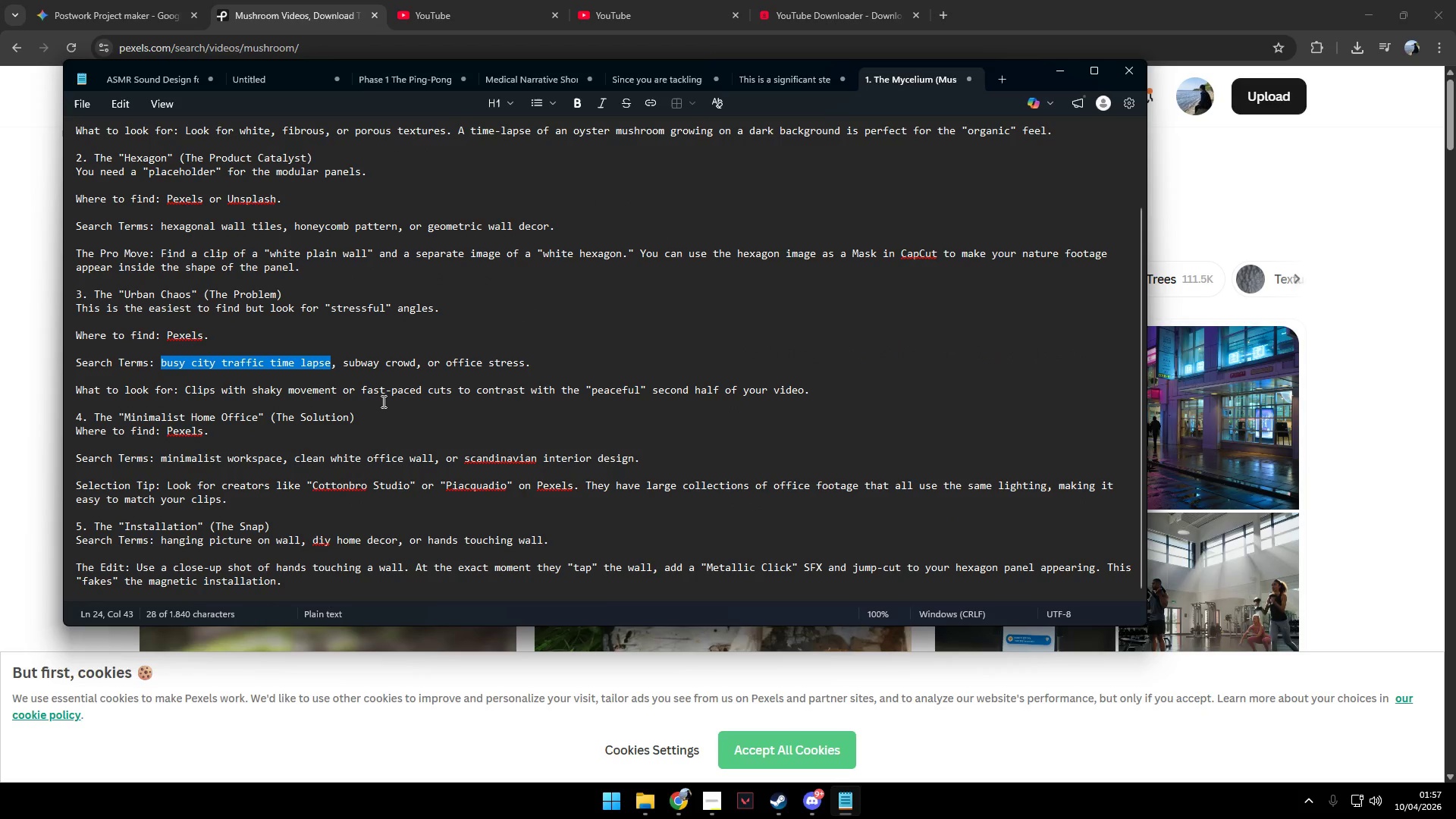 
key(Alt+AltLeft)
 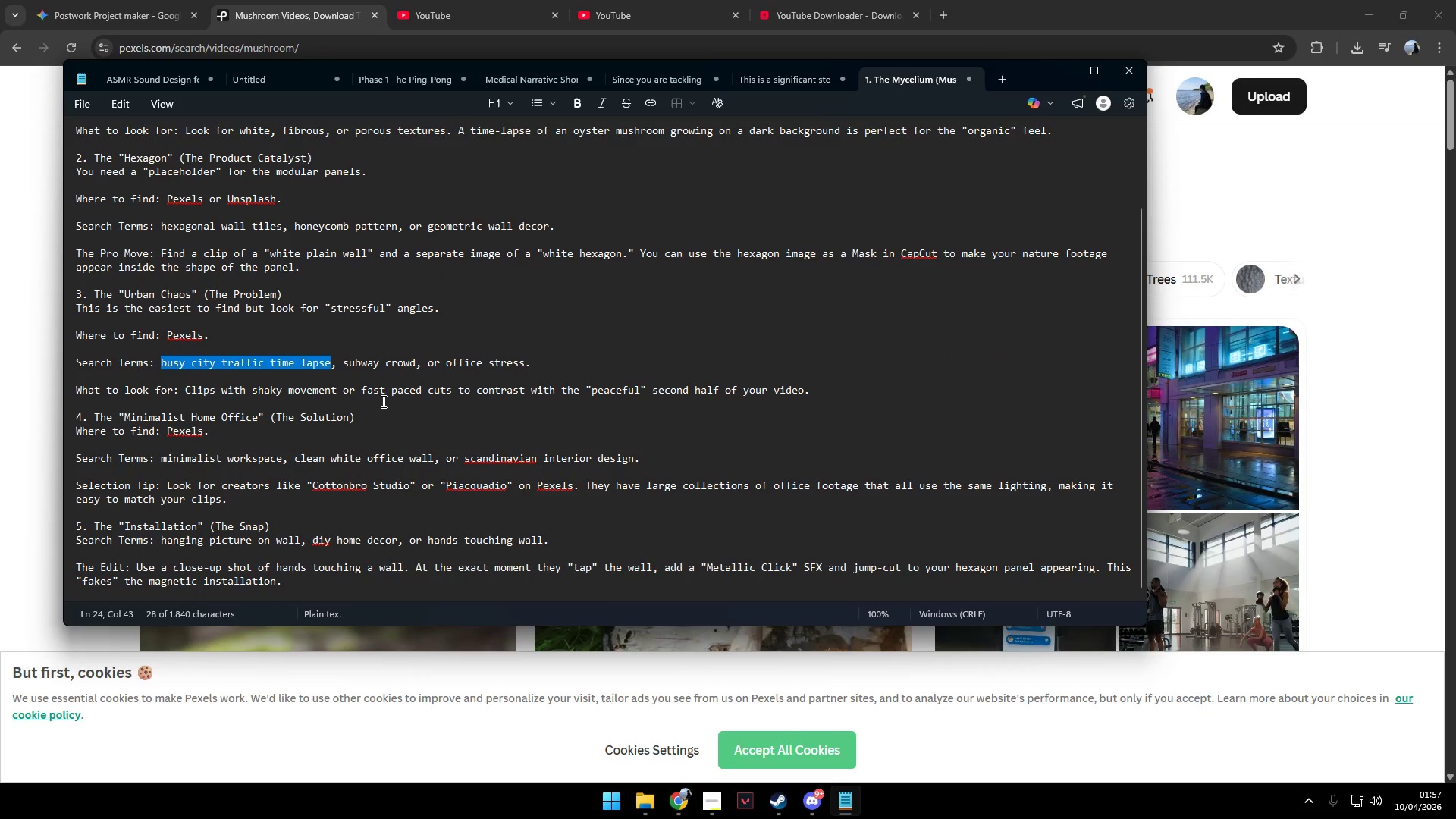 
key(Alt+Tab)
 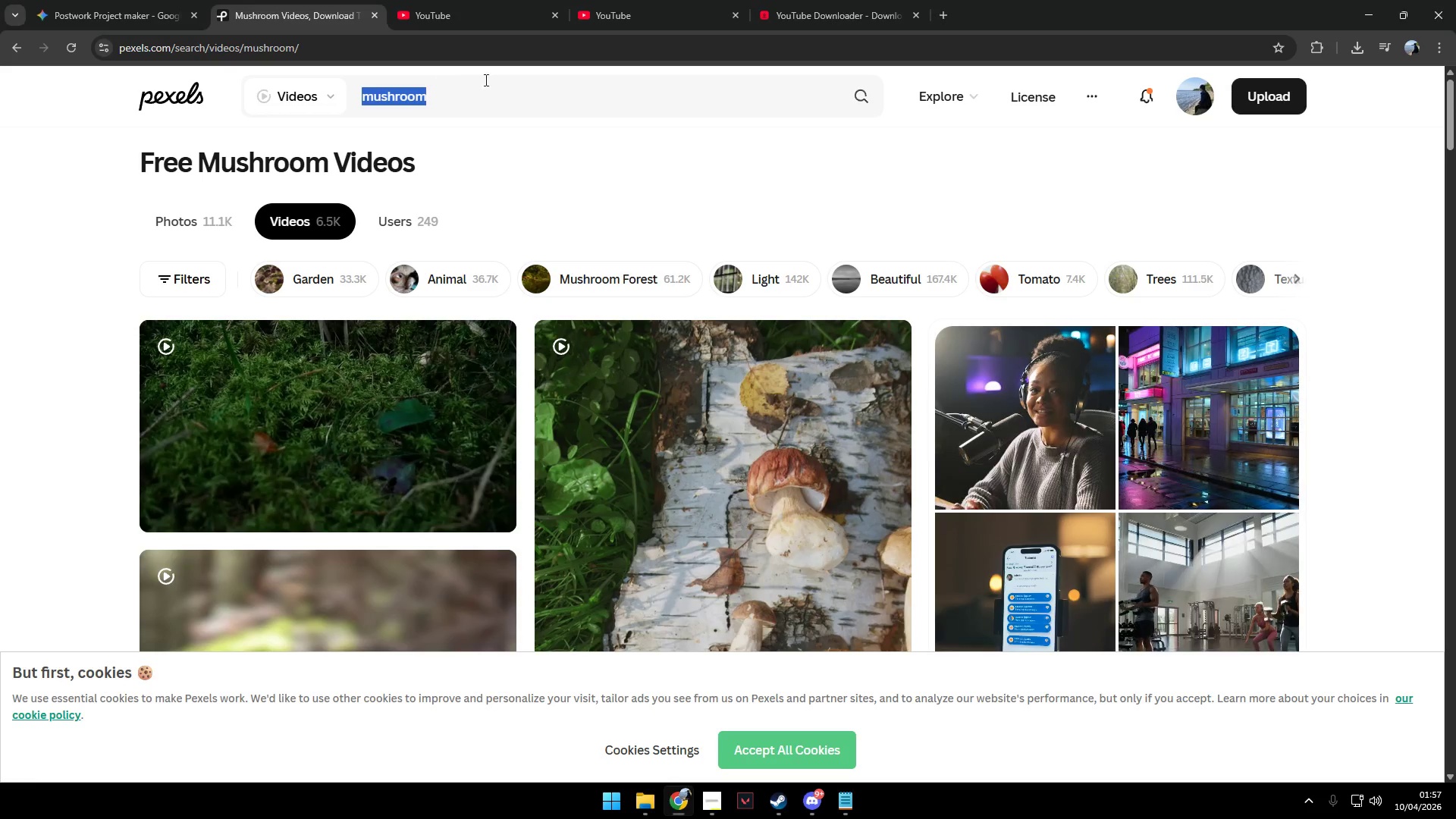 
key(Control+ControlLeft)
 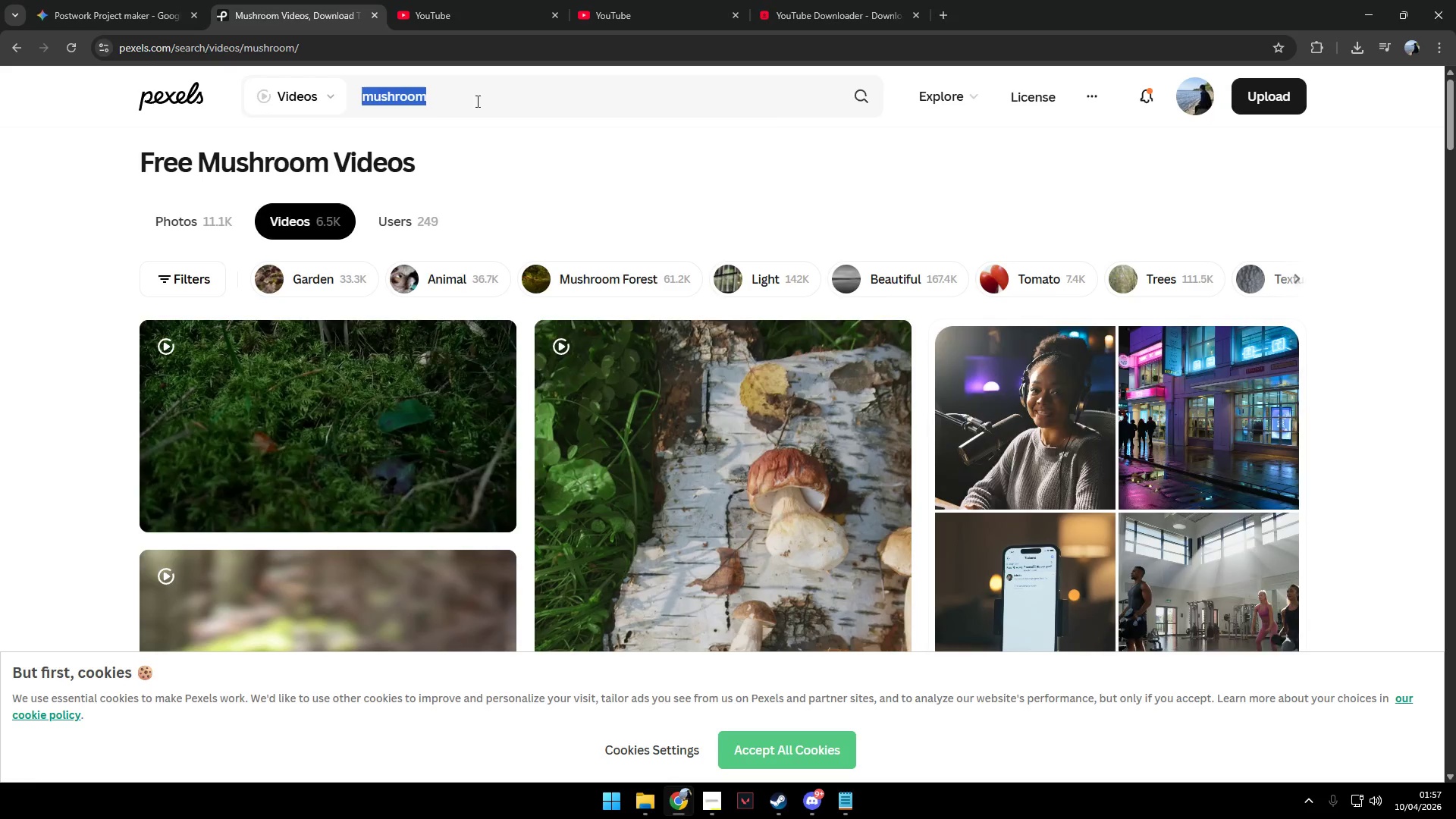 
key(Control+V)
 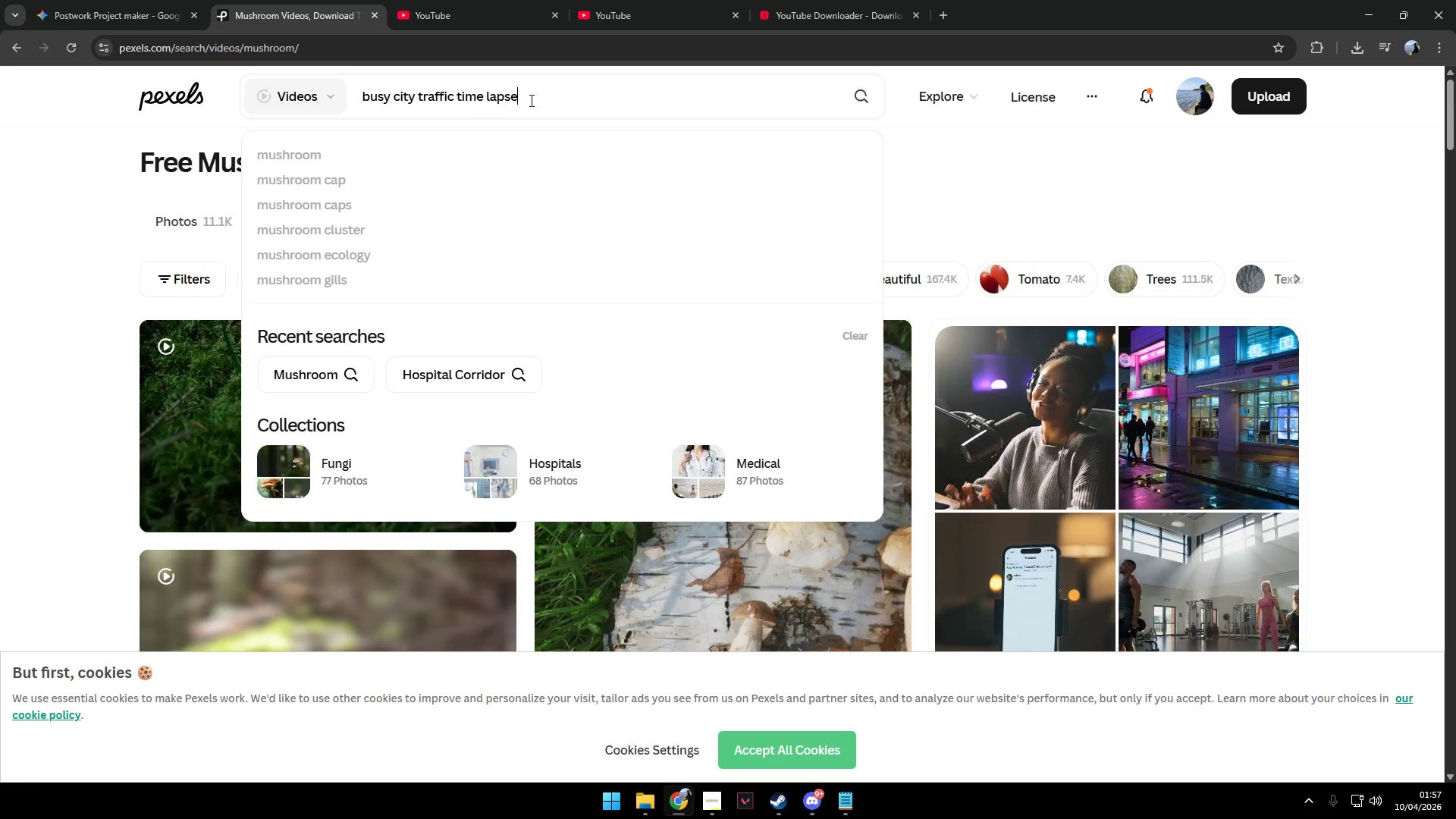 
left_click_drag(start_coordinate=[564, 96], to_coordinate=[458, 111])
 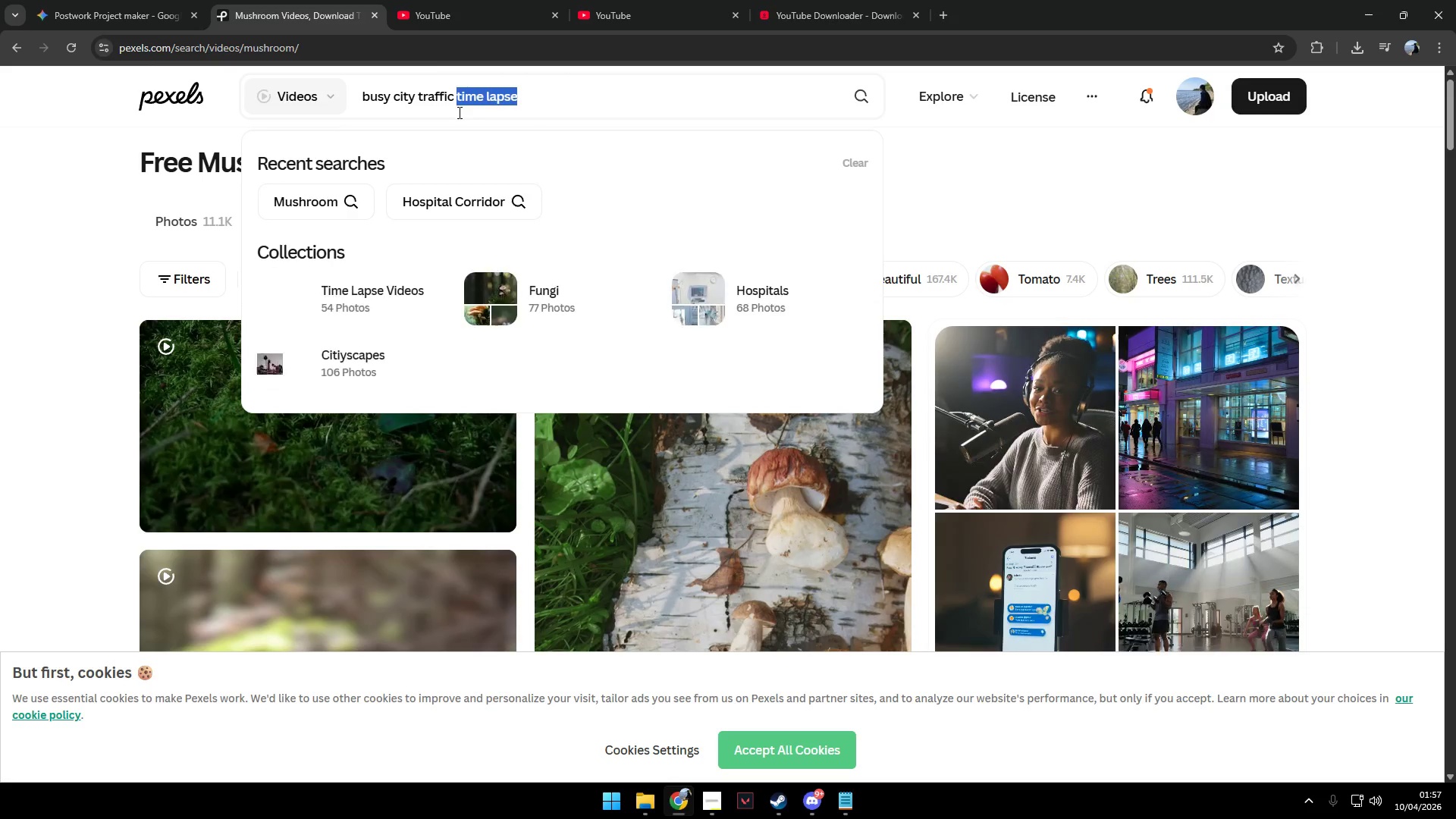 
key(Backspace)
 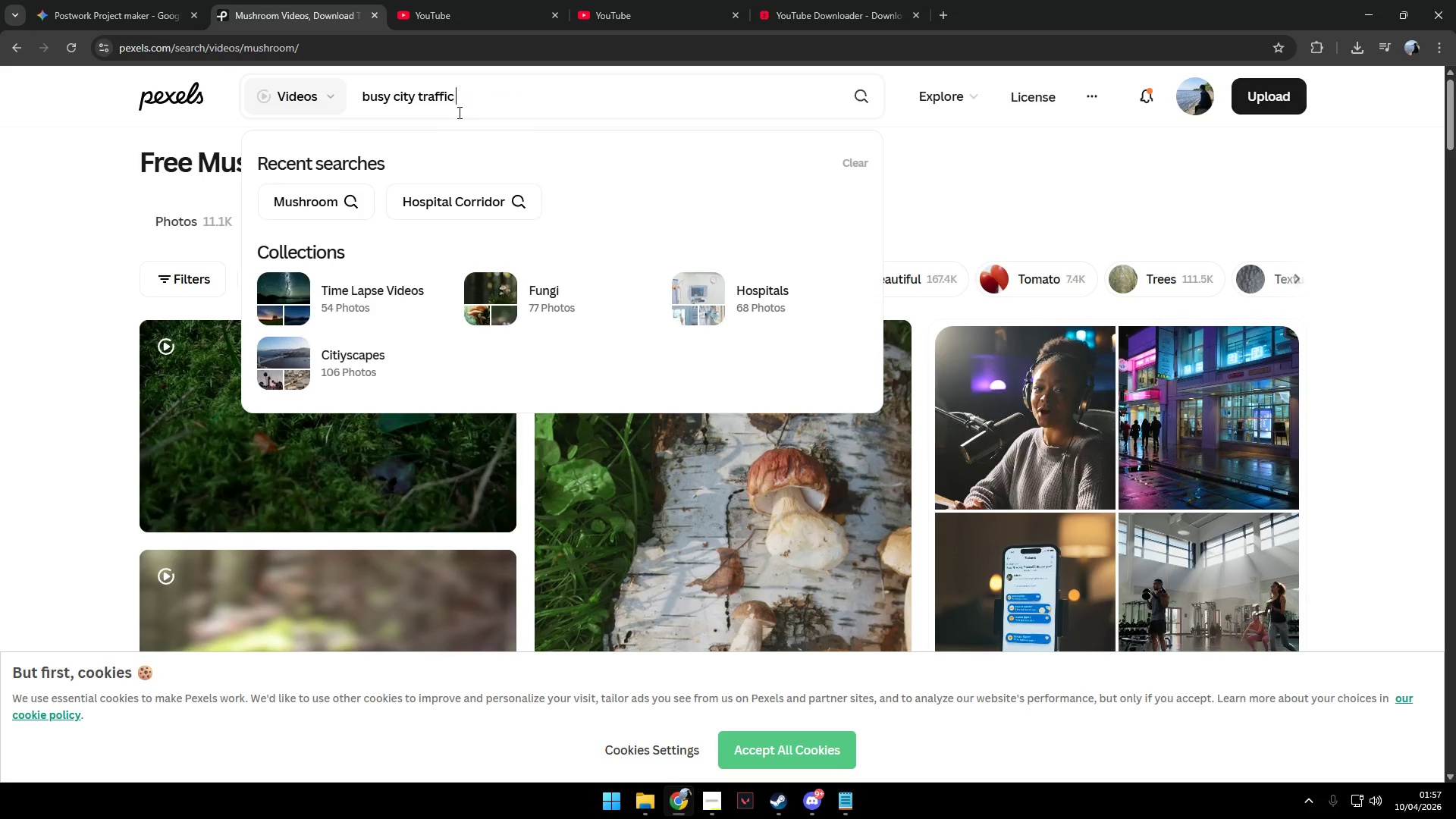 
key(Backspace)
 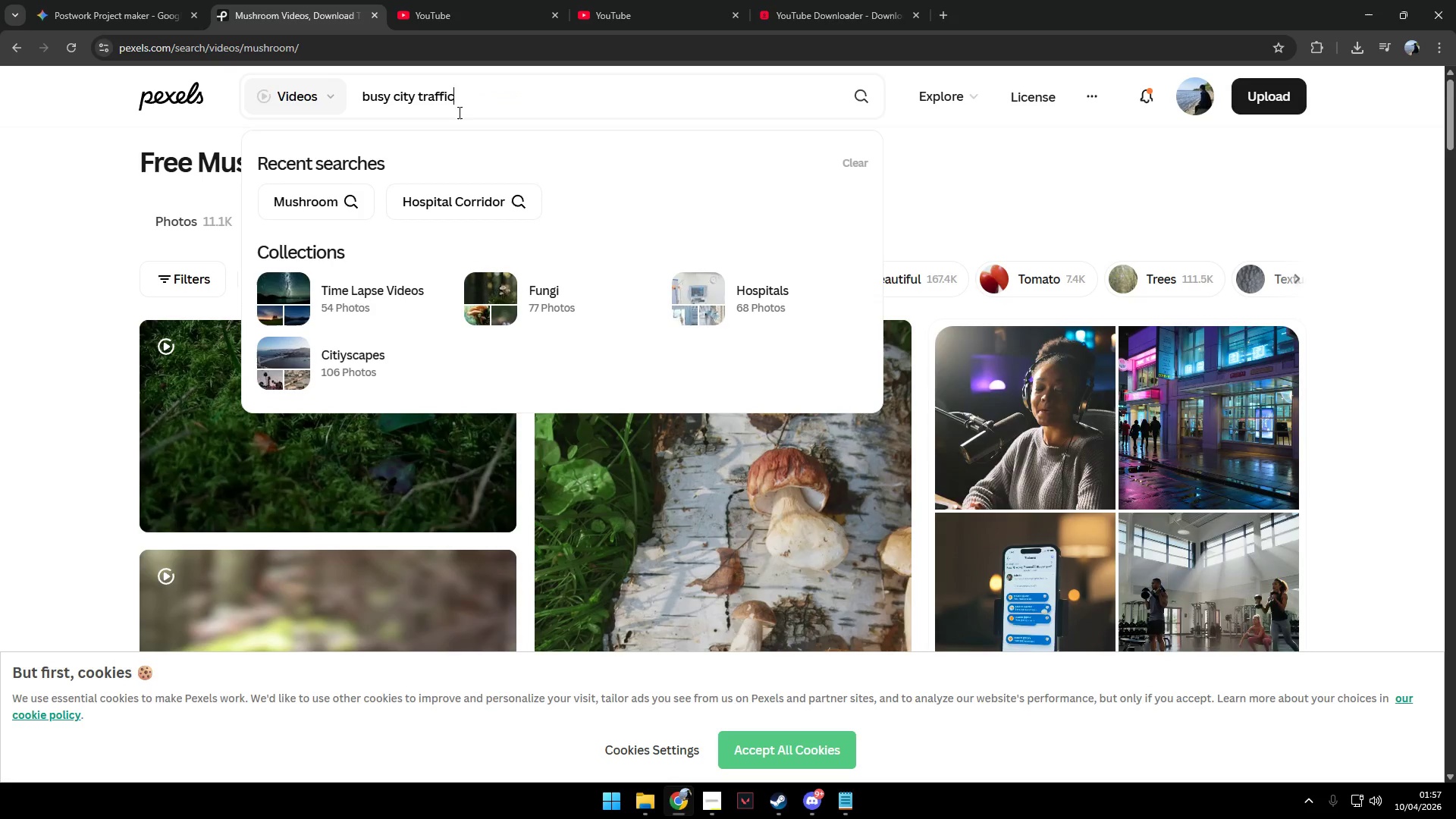 
key(Enter)
 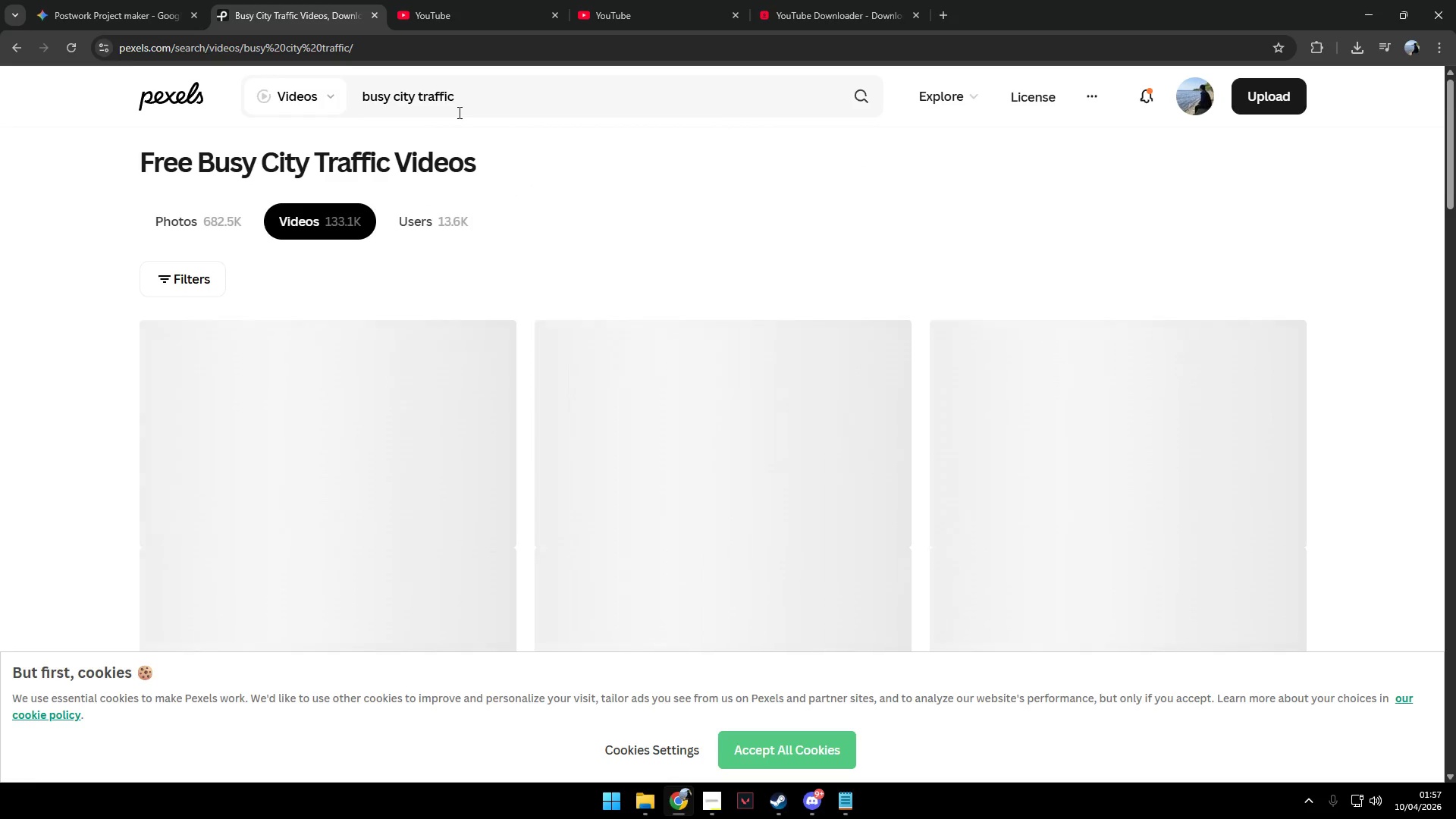 
scroll: coordinate [572, 335], scroll_direction: down, amount: 4.0
 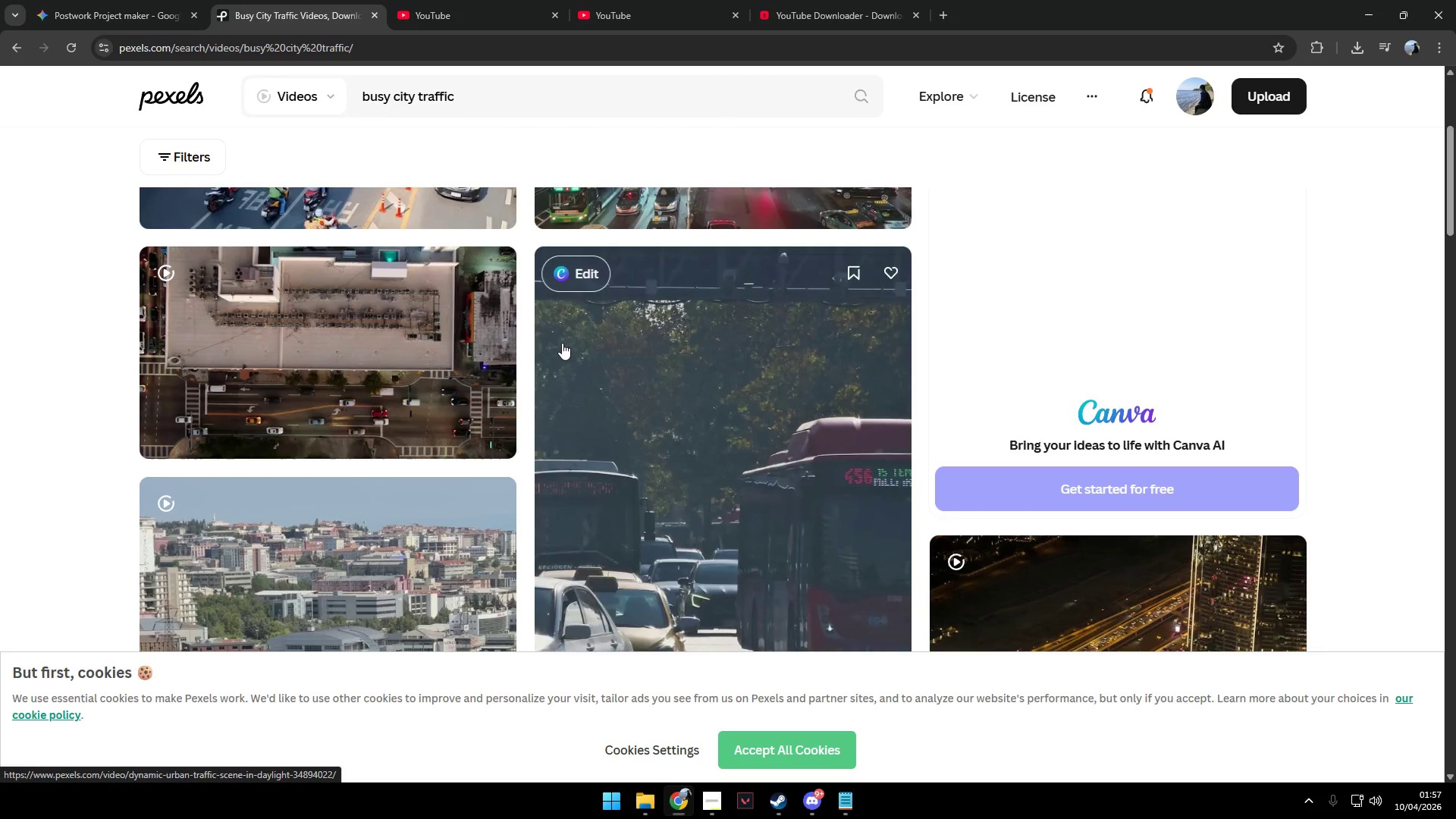 
scroll: coordinate [564, 343], scroll_direction: up, amount: 4.0
 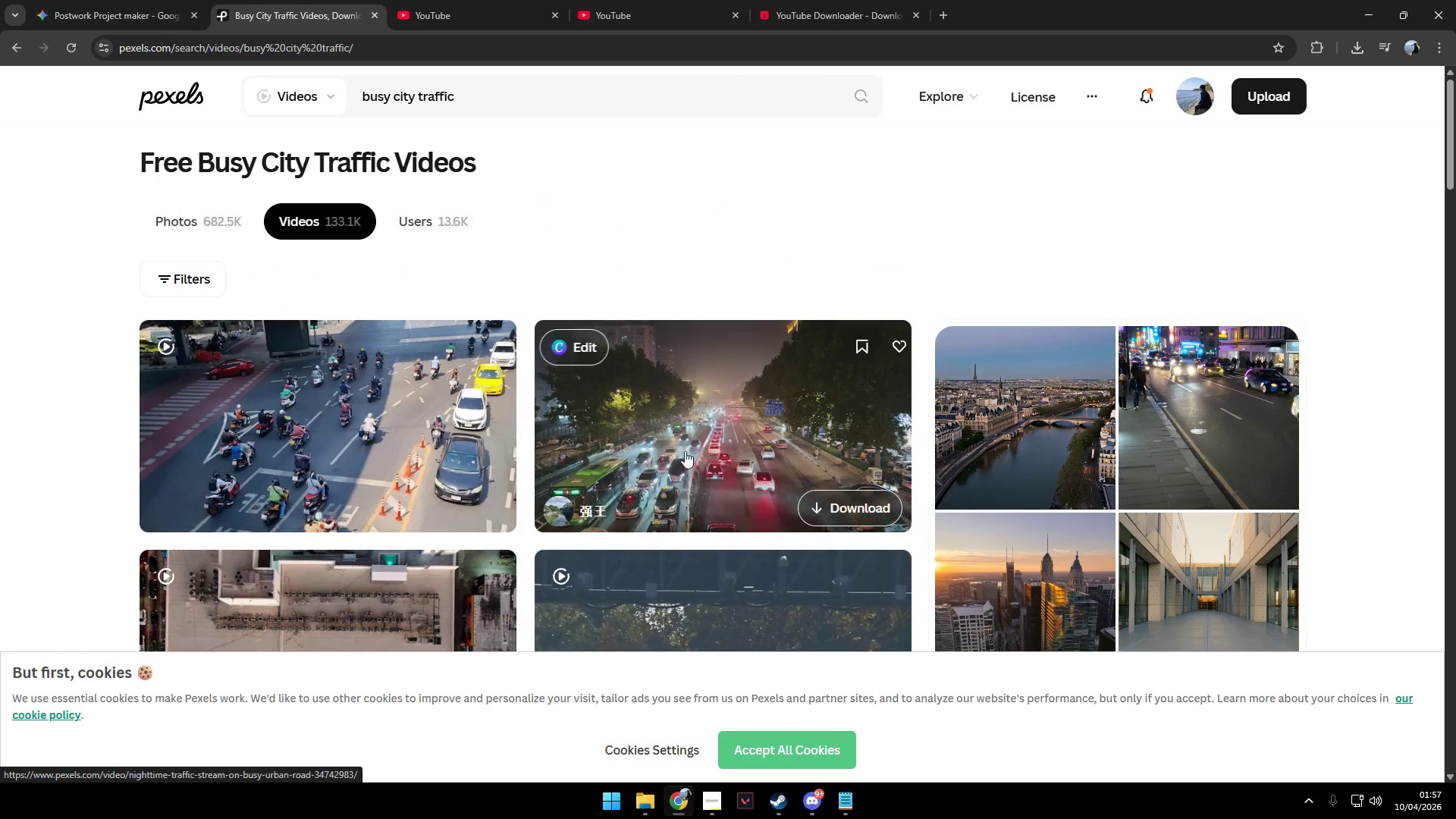 
scroll: coordinate [1141, 391], scroll_direction: down, amount: 14.0
 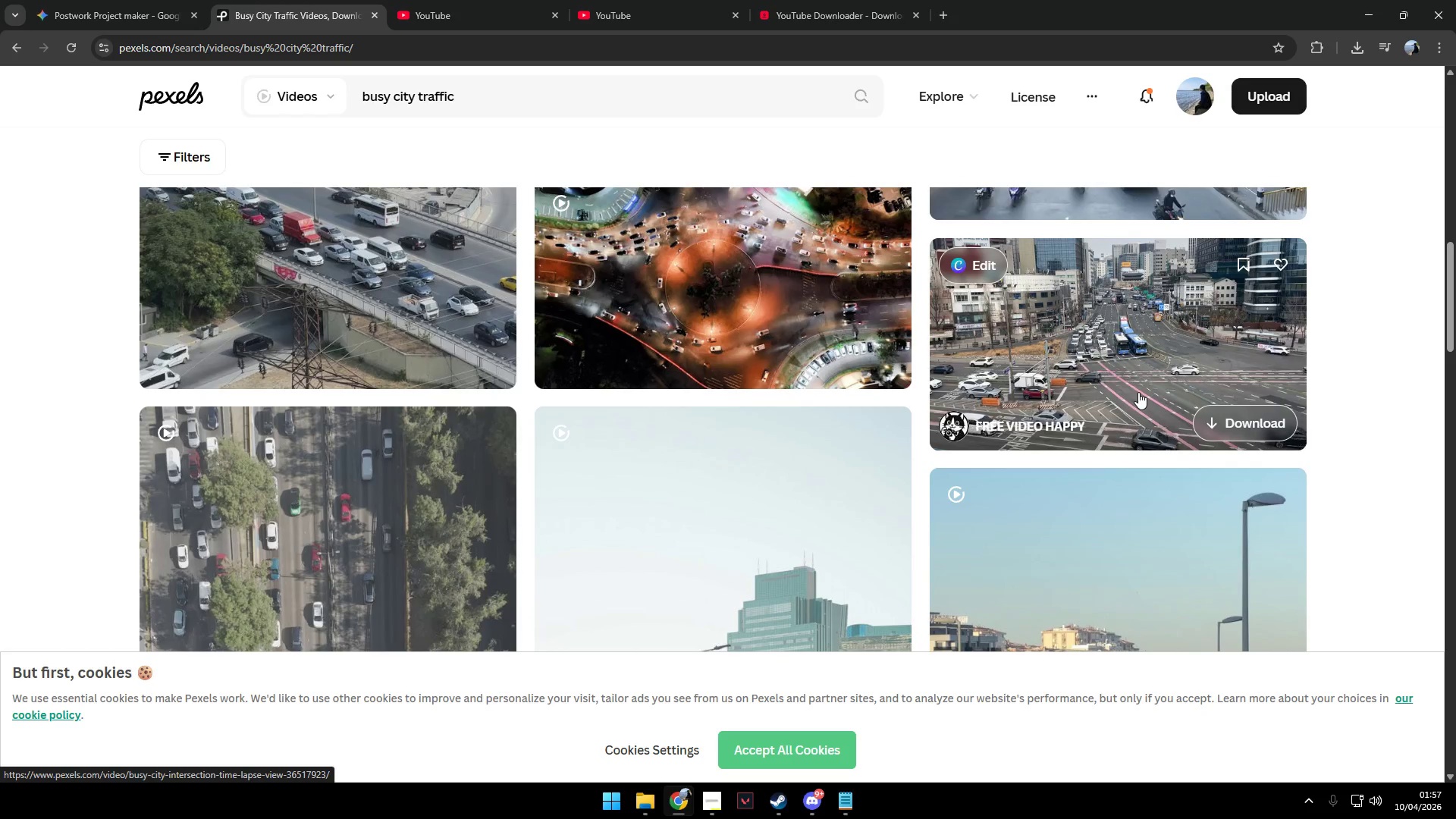 
scroll: coordinate [818, 447], scroll_direction: down, amount: 6.0
 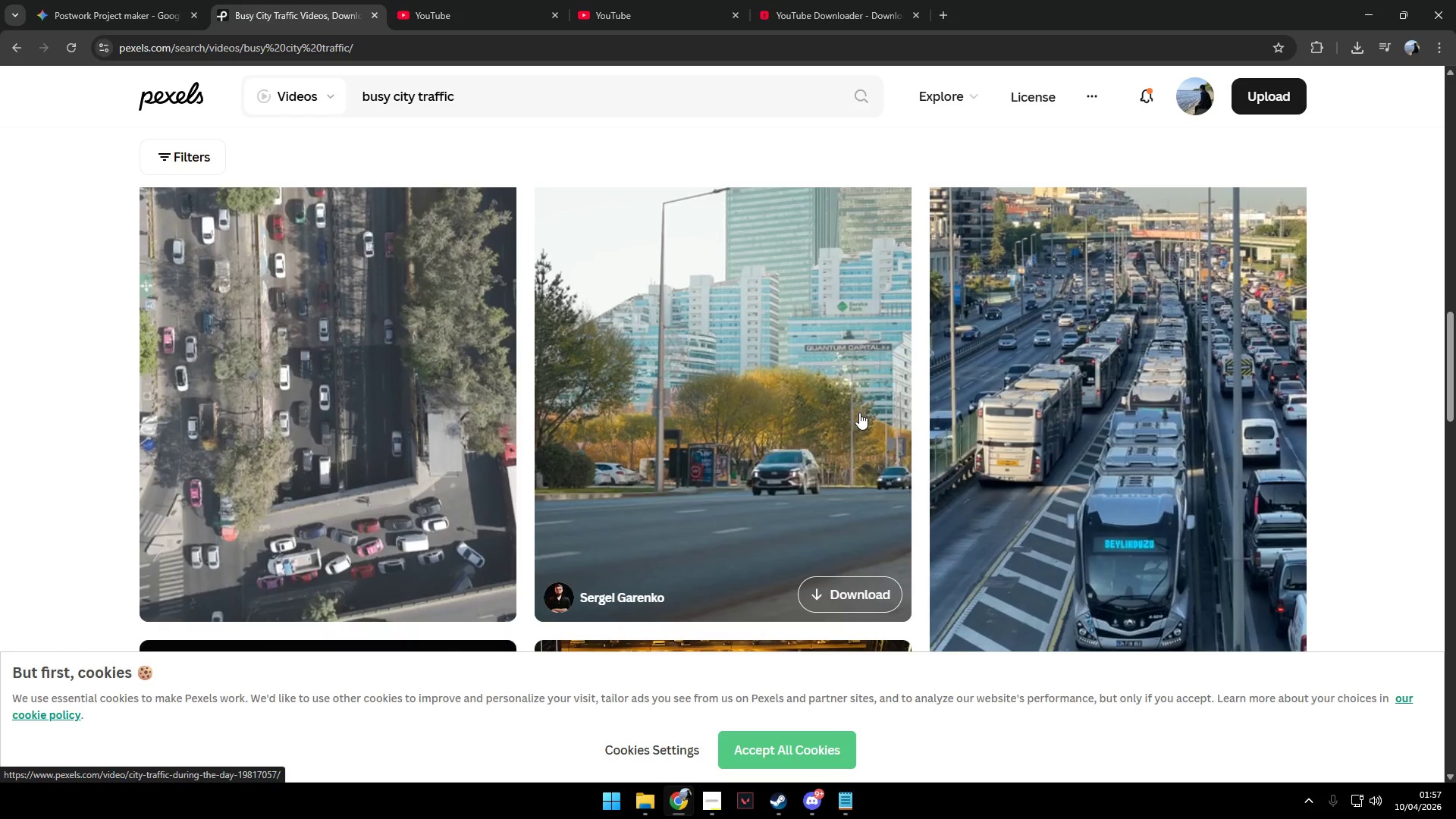 
scroll: coordinate [859, 413], scroll_direction: none, amount: 0.0
 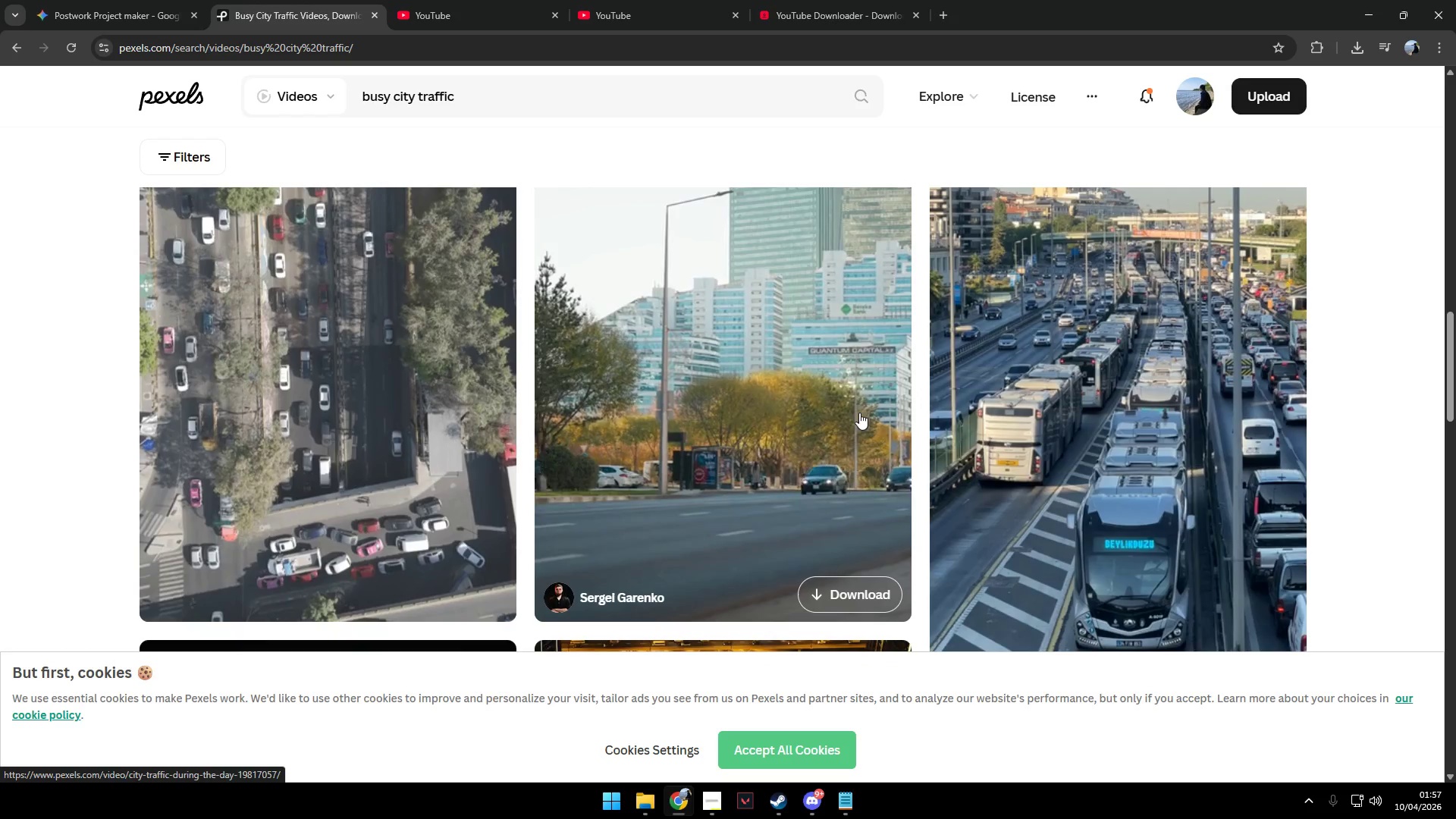 
scroll: coordinate [859, 413], scroll_direction: down, amount: 4.0
 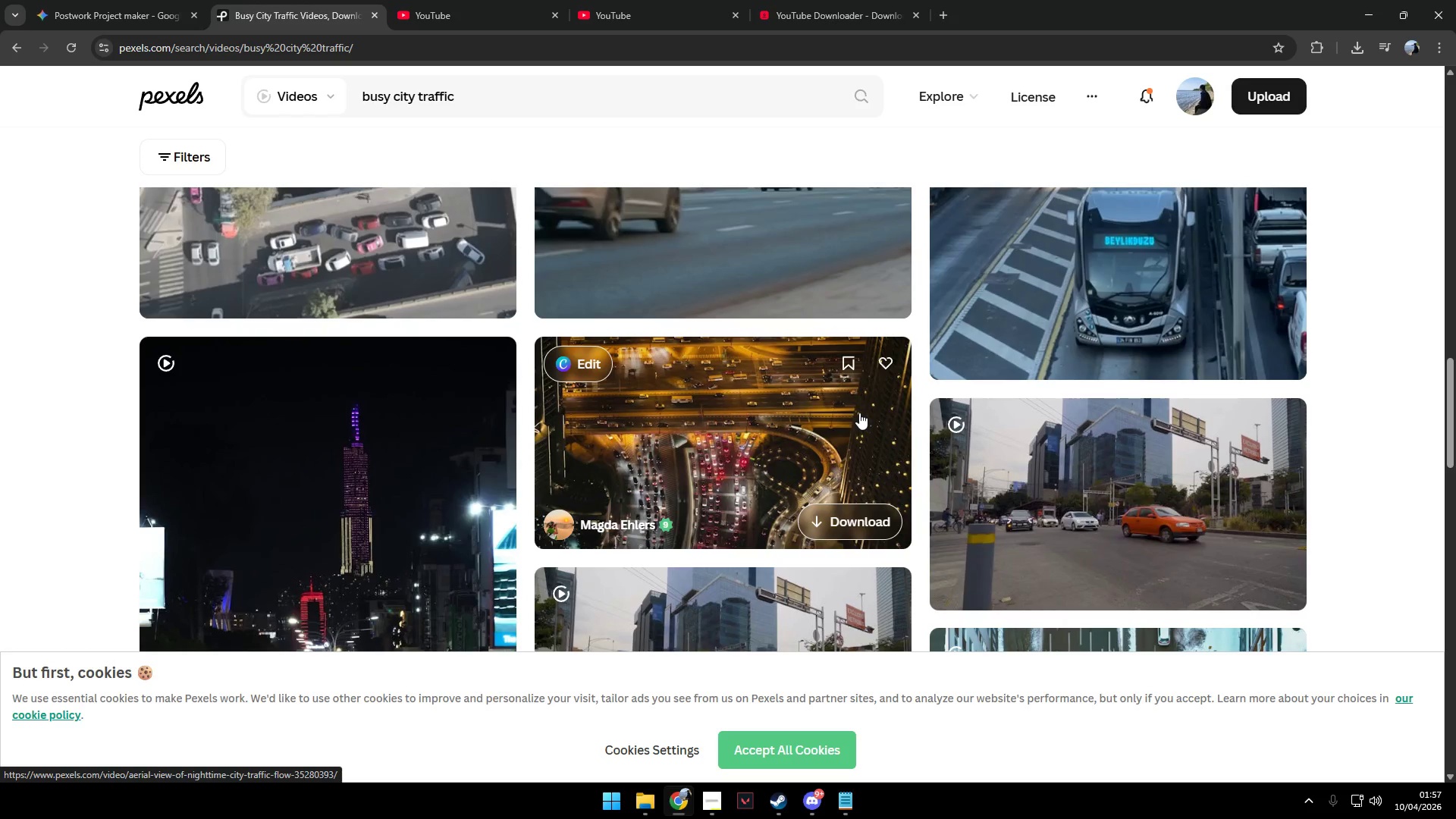 
scroll: coordinate [399, 346], scroll_direction: up, amount: 15.0
 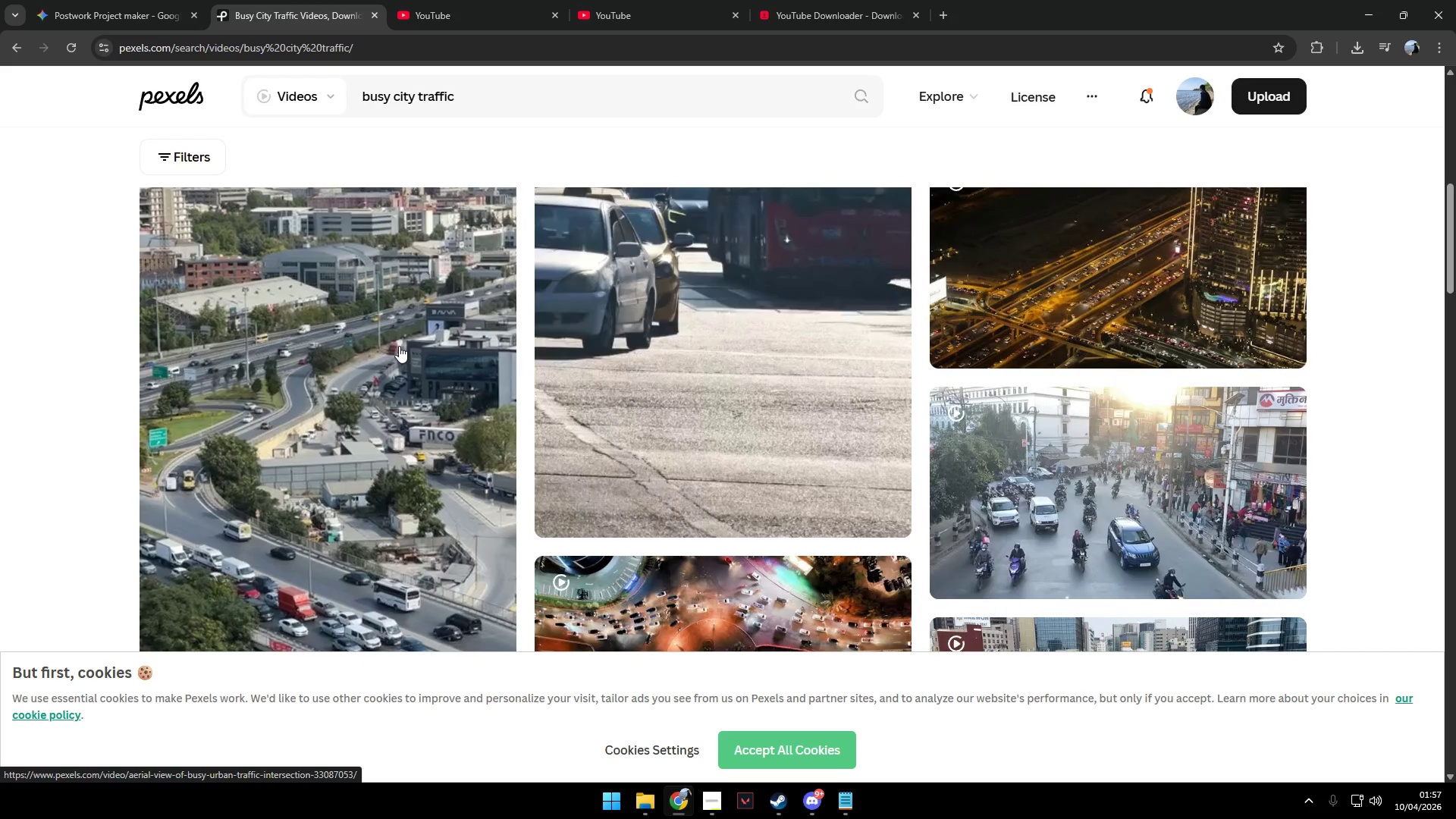 
scroll: coordinate [399, 346], scroll_direction: down, amount: 2.0
 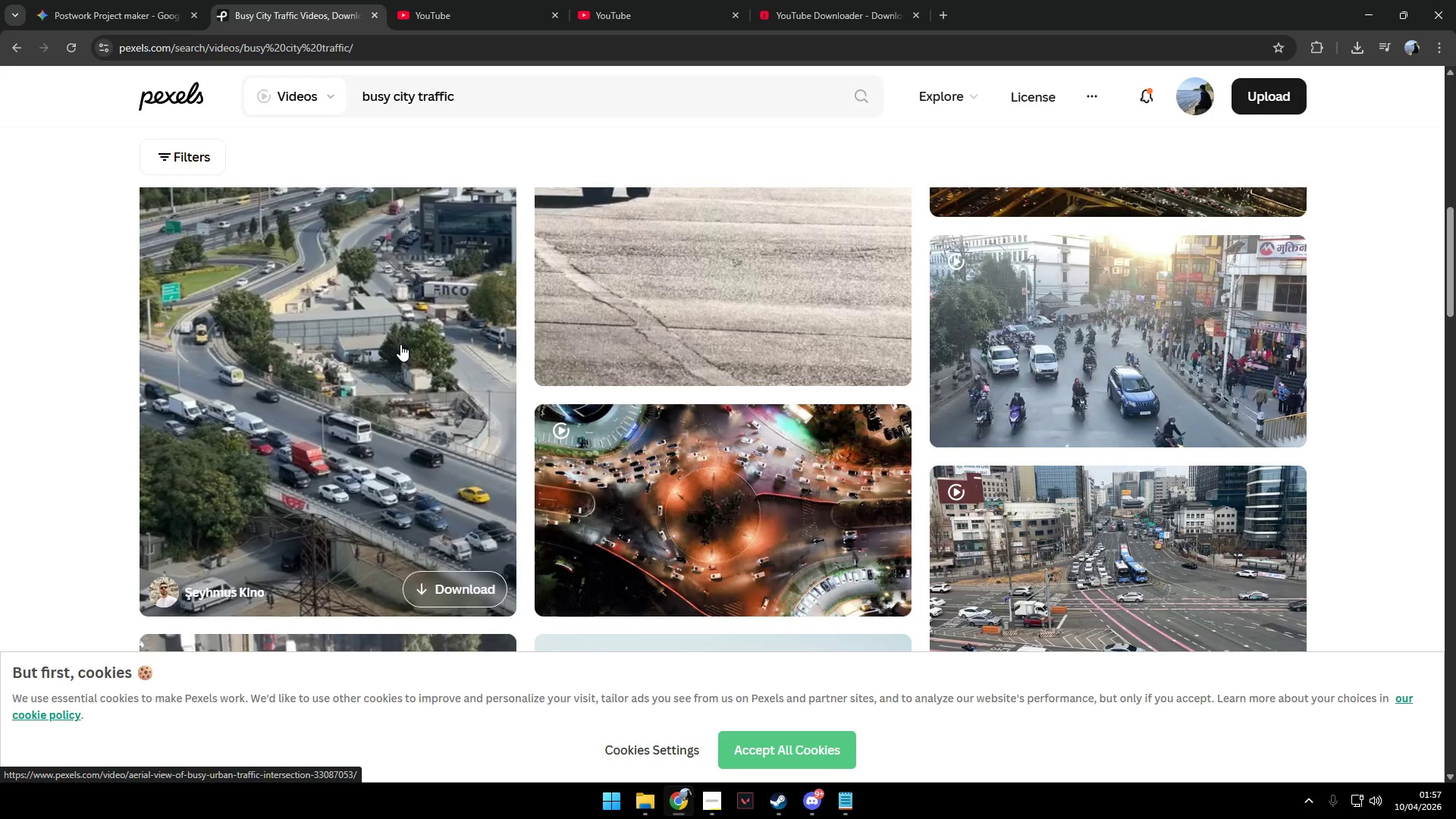 
scroll: coordinate [400, 344], scroll_direction: up, amount: 1.0
 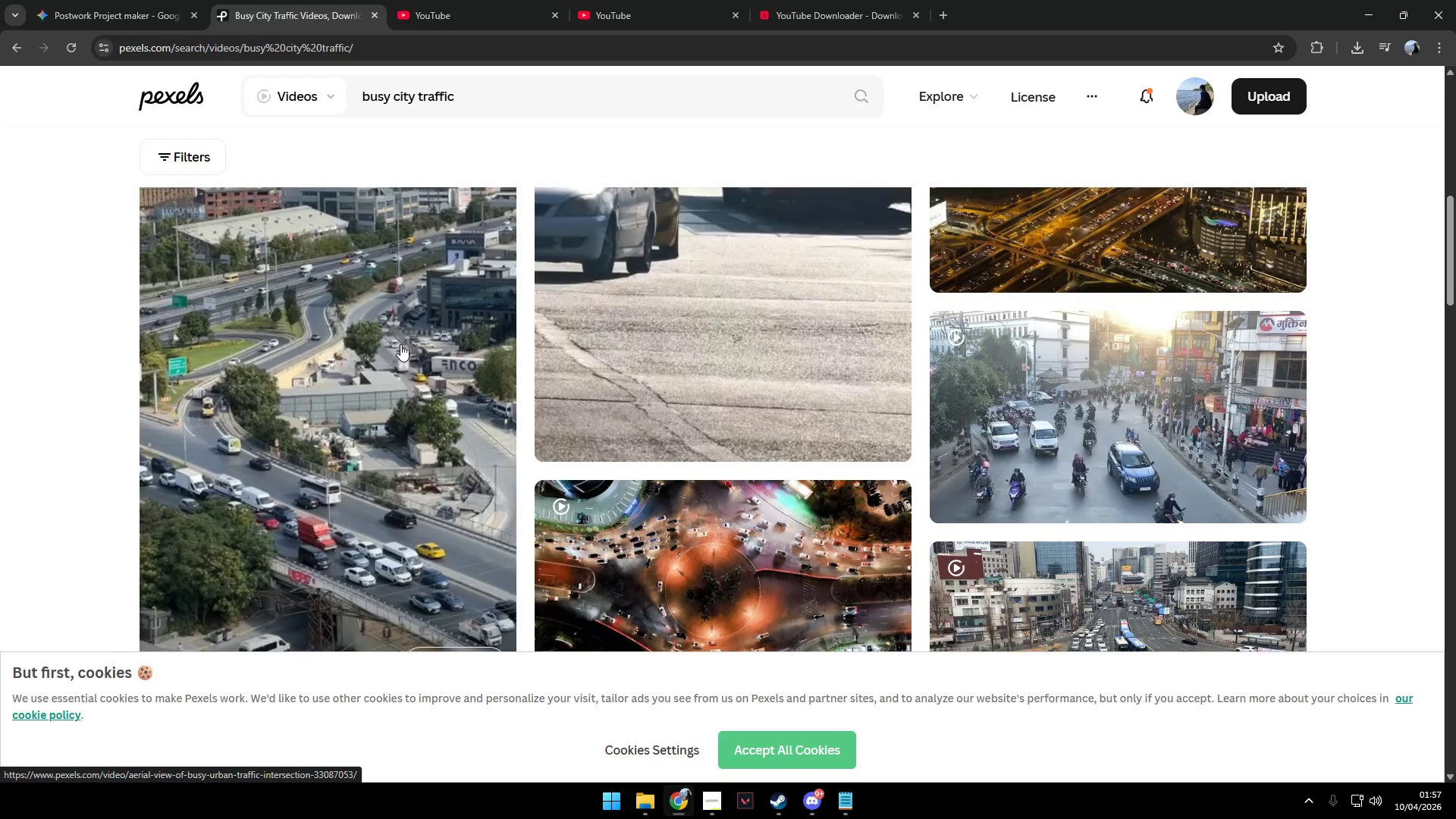 
scroll: coordinate [400, 344], scroll_direction: down, amount: 2.0
 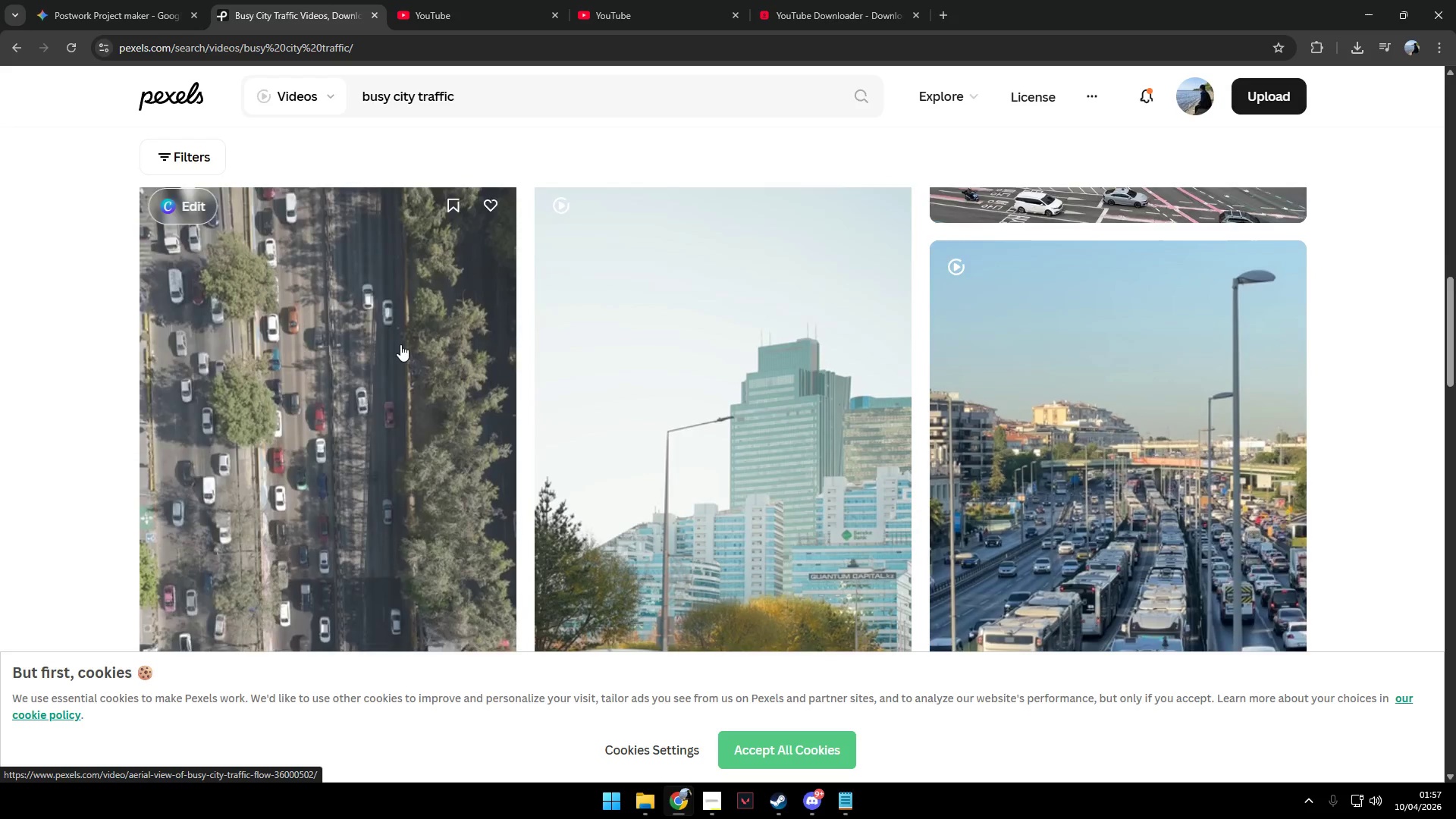 
scroll: coordinate [400, 344], scroll_direction: up, amount: 2.0
 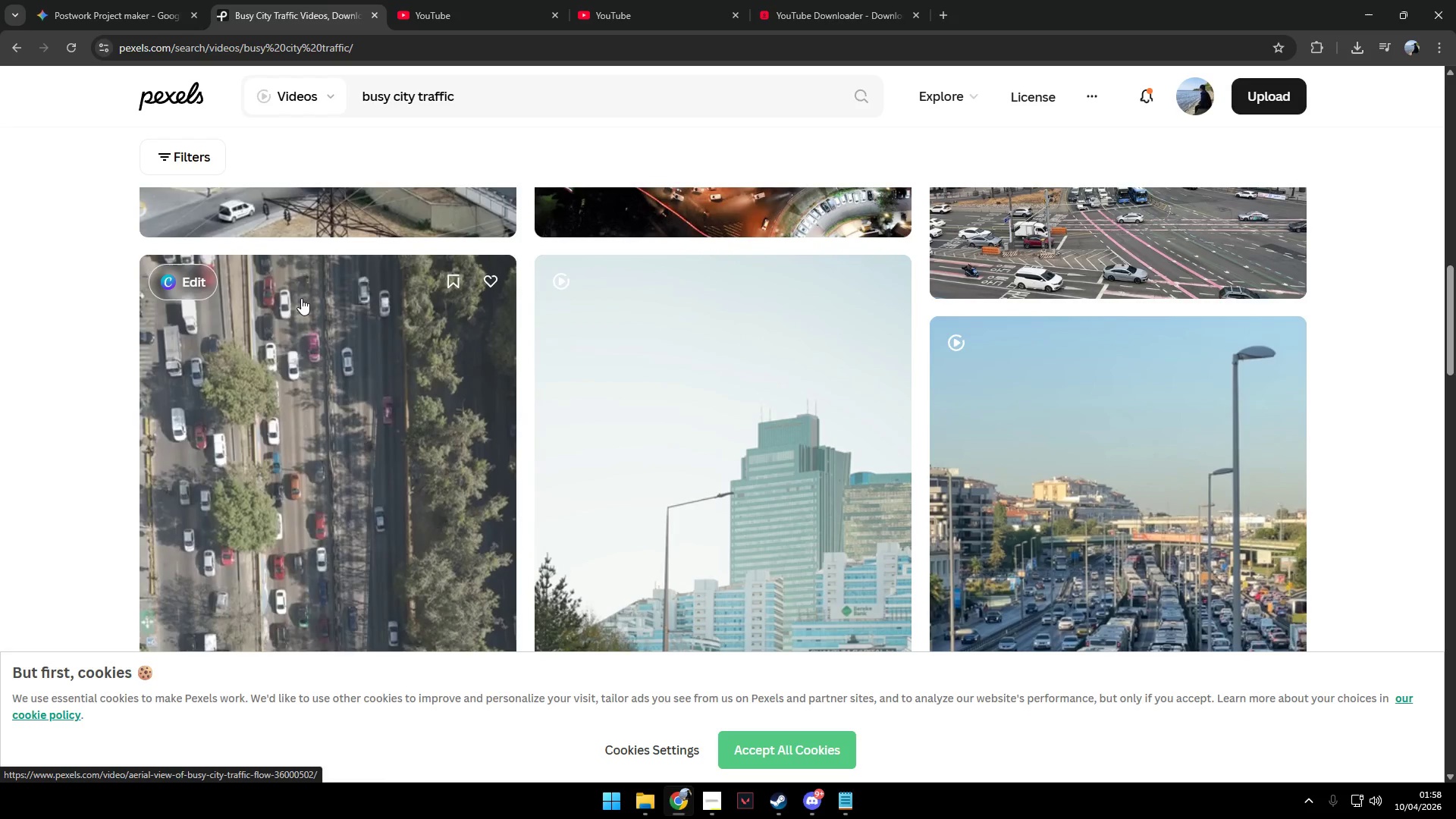 
scroll: coordinate [463, 419], scroll_direction: down, amount: 7.0
 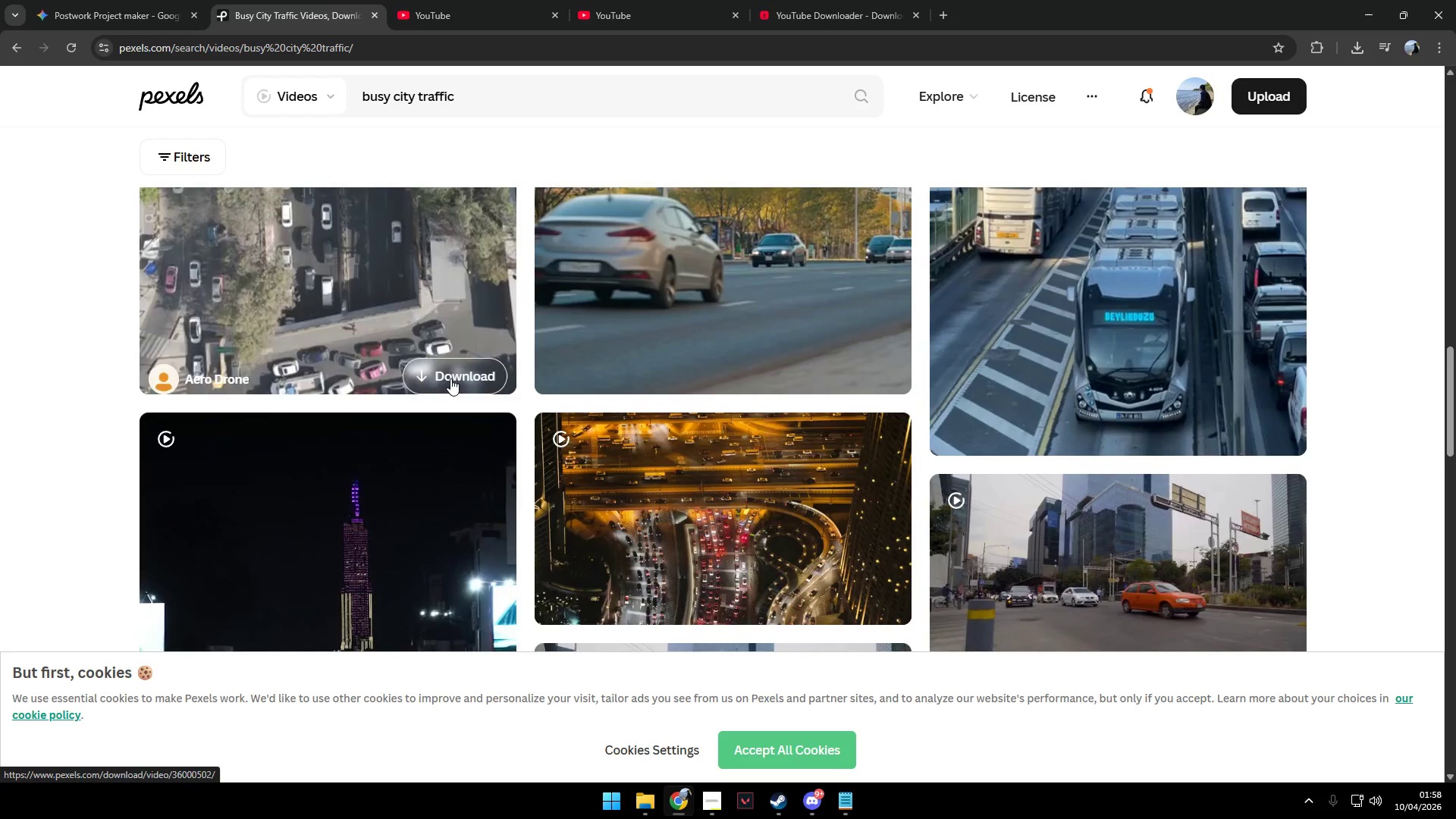 
left_click([449, 369])
 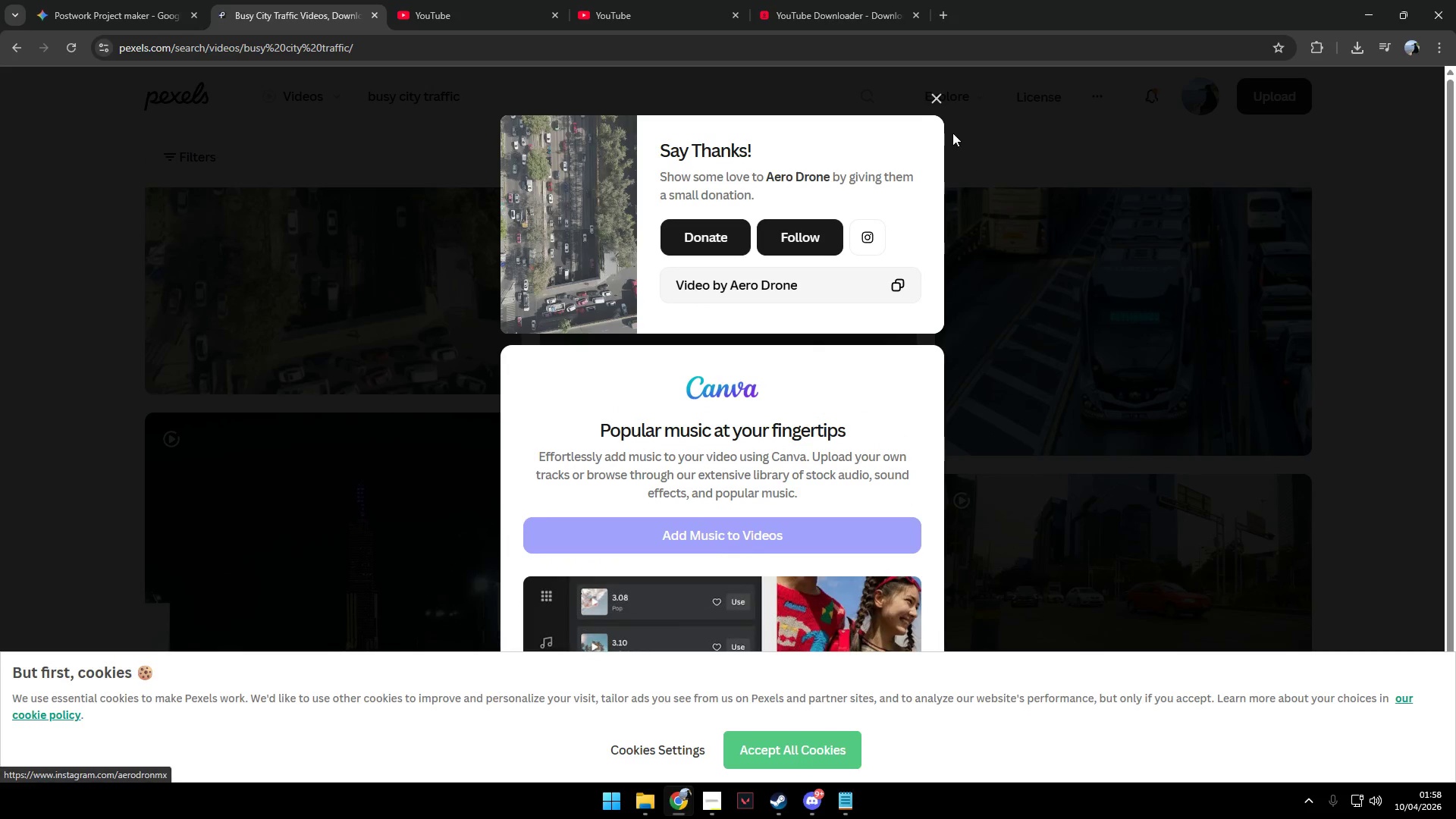 
left_click([937, 93])
 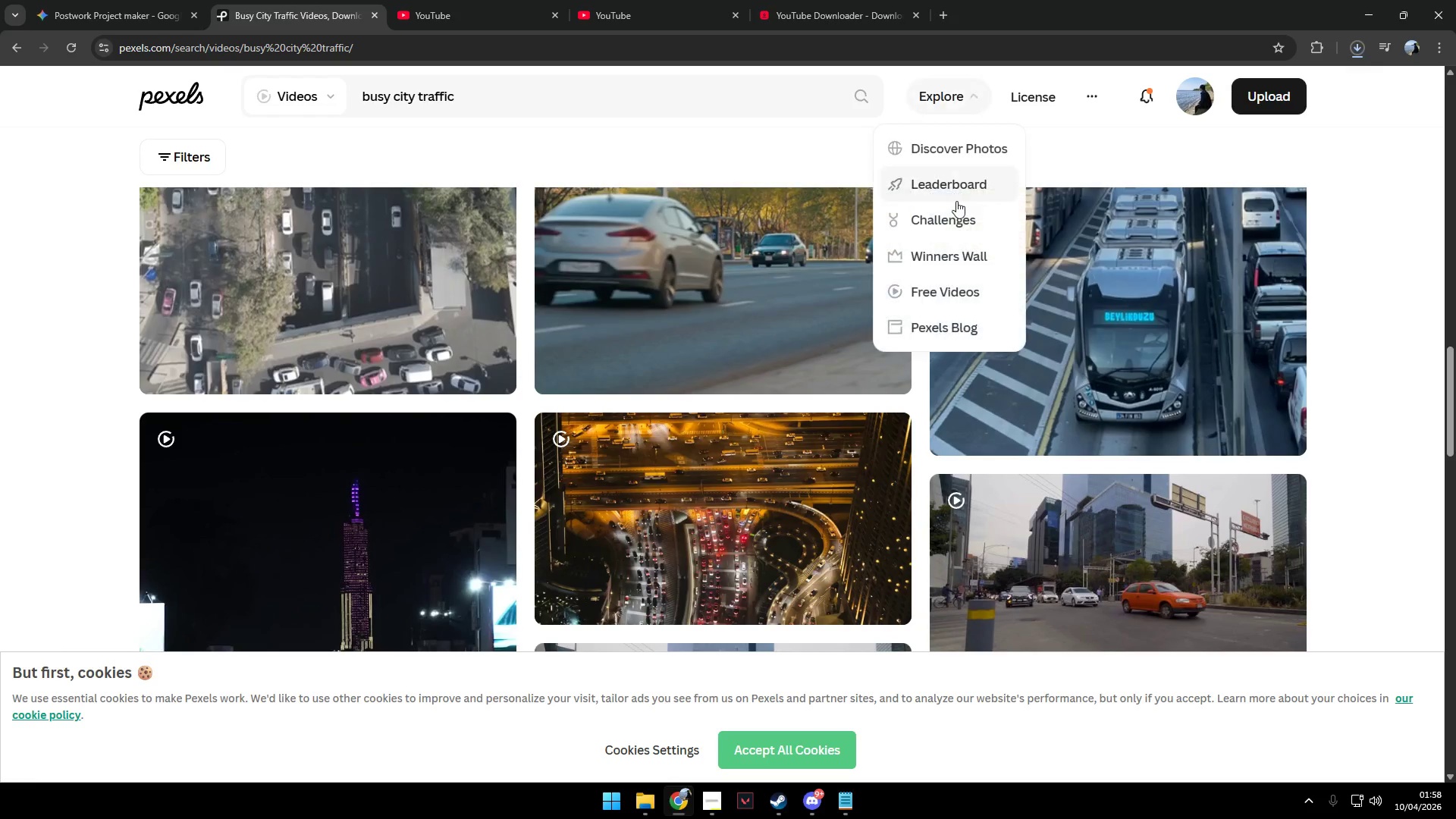 
key(Alt+AltLeft)
 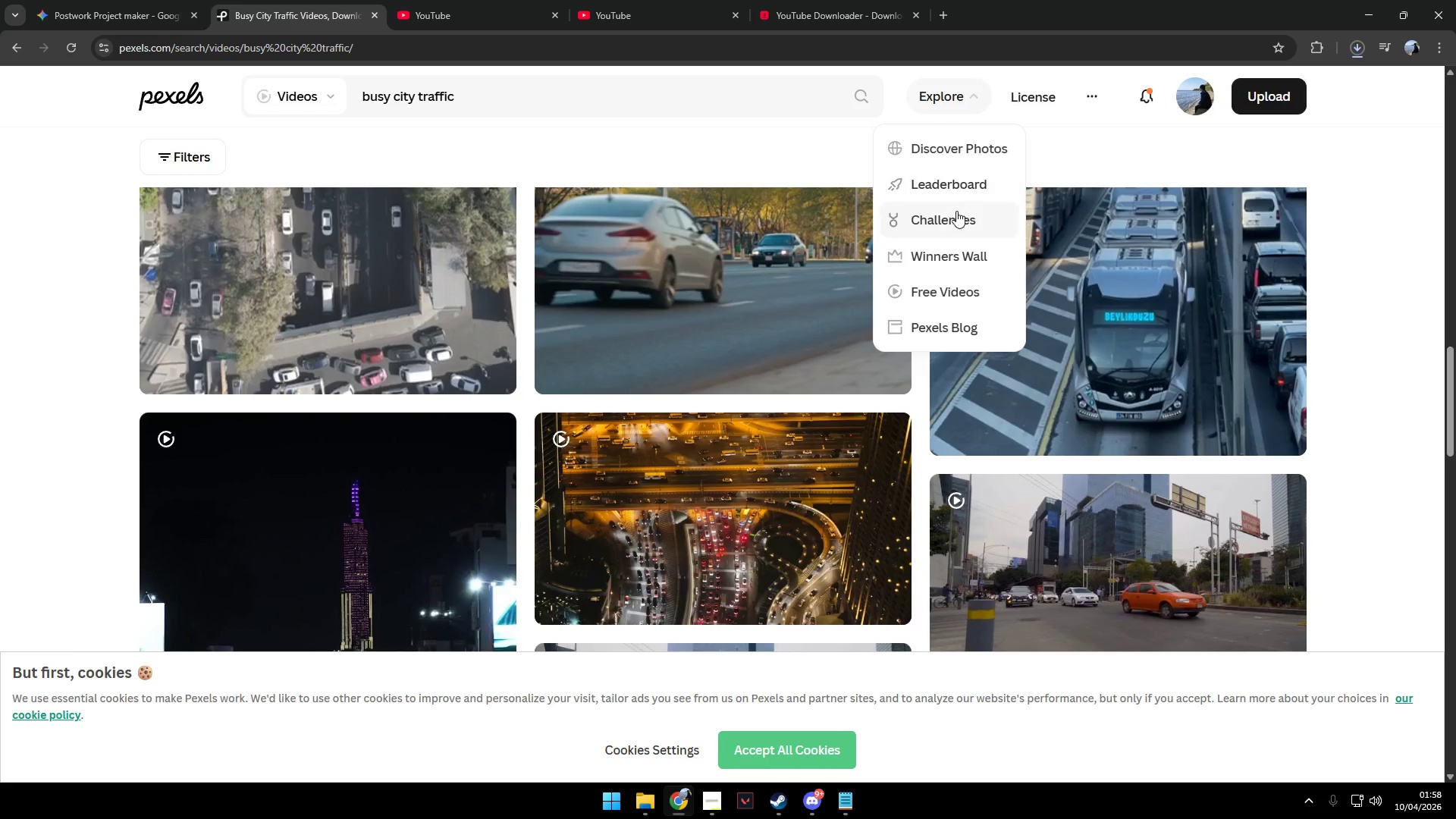 
key(Alt+Tab)
 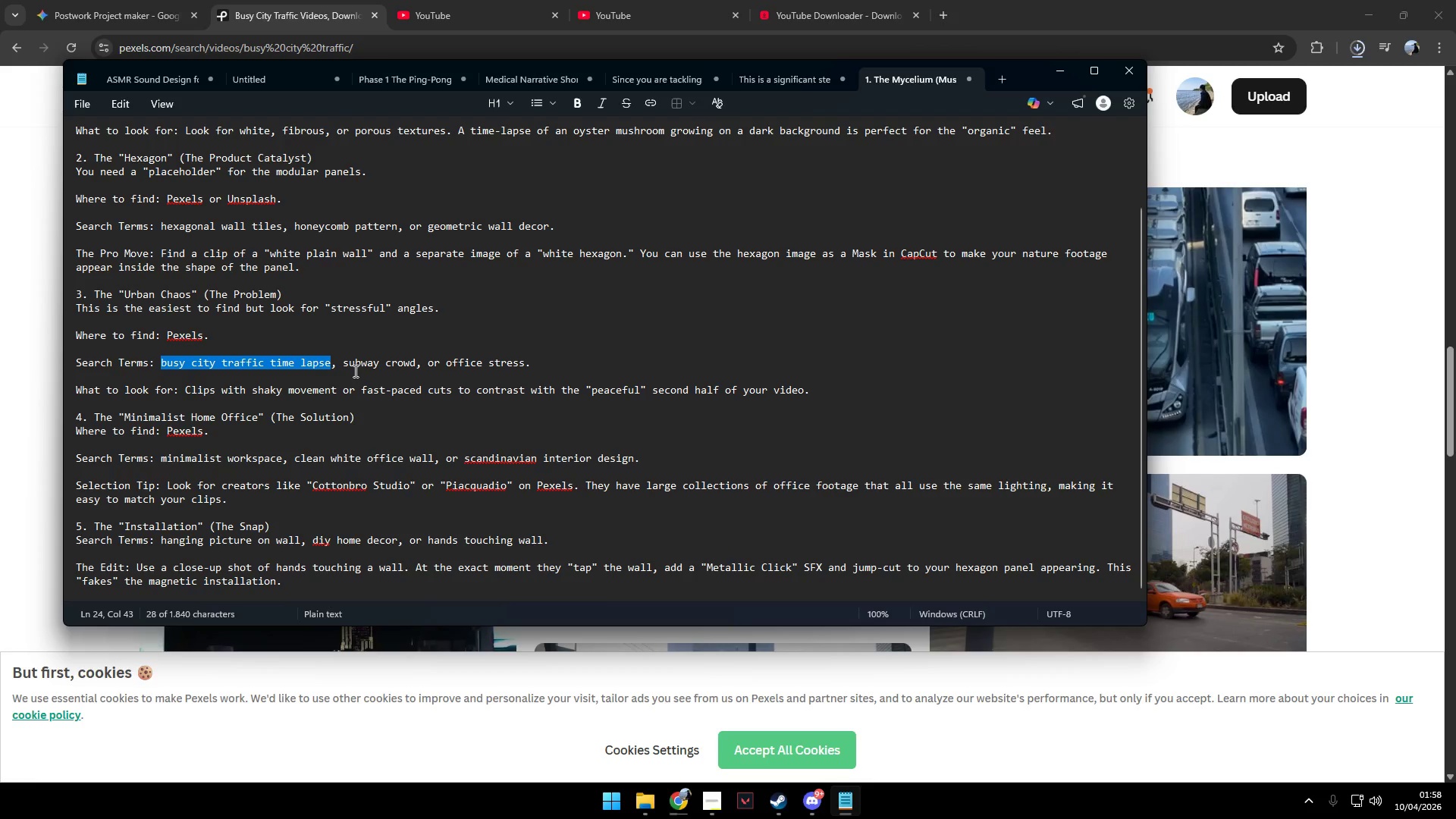 
left_click_drag(start_coordinate=[343, 365], to_coordinate=[419, 366])
 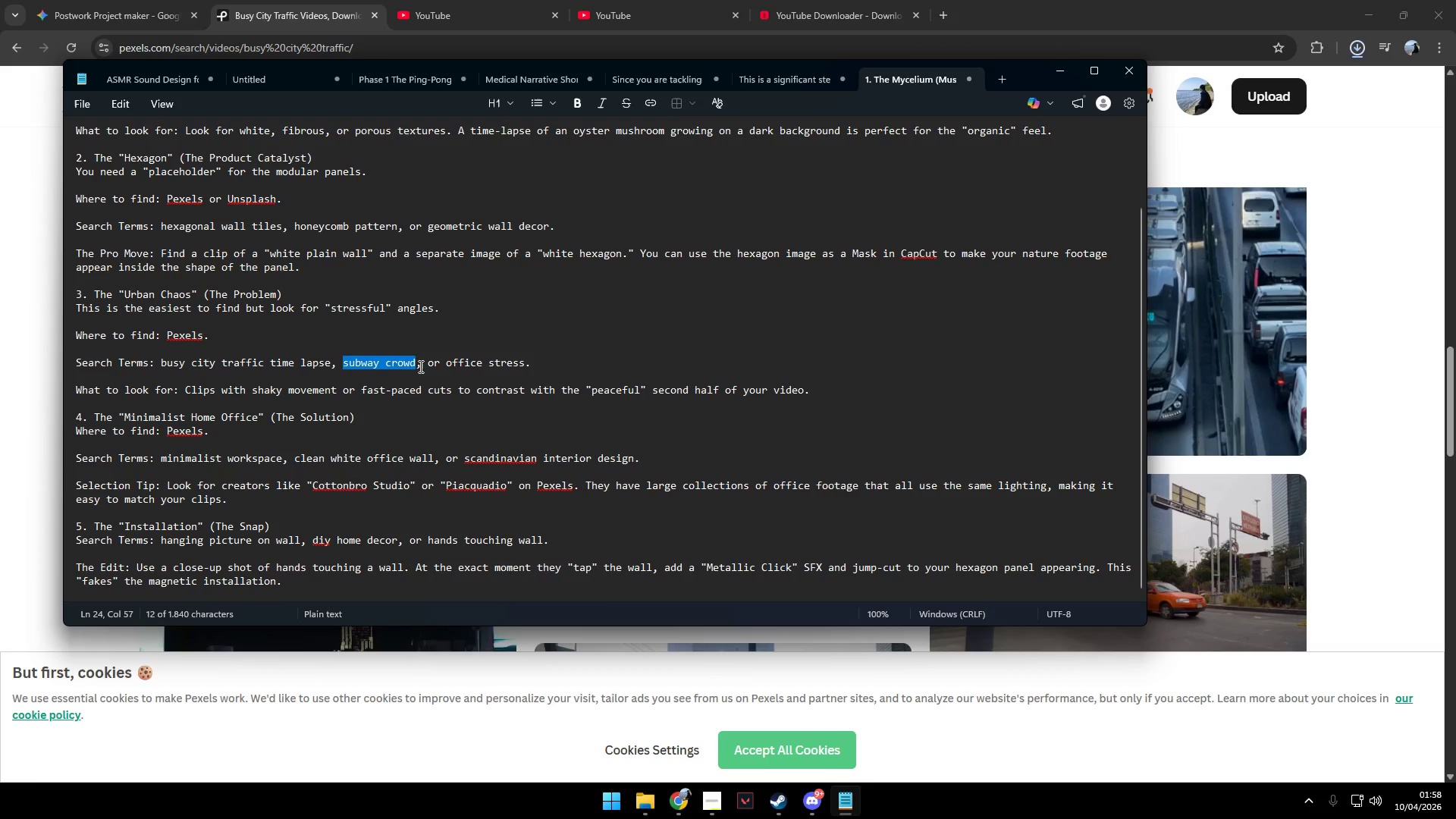 
key(Control+C)
 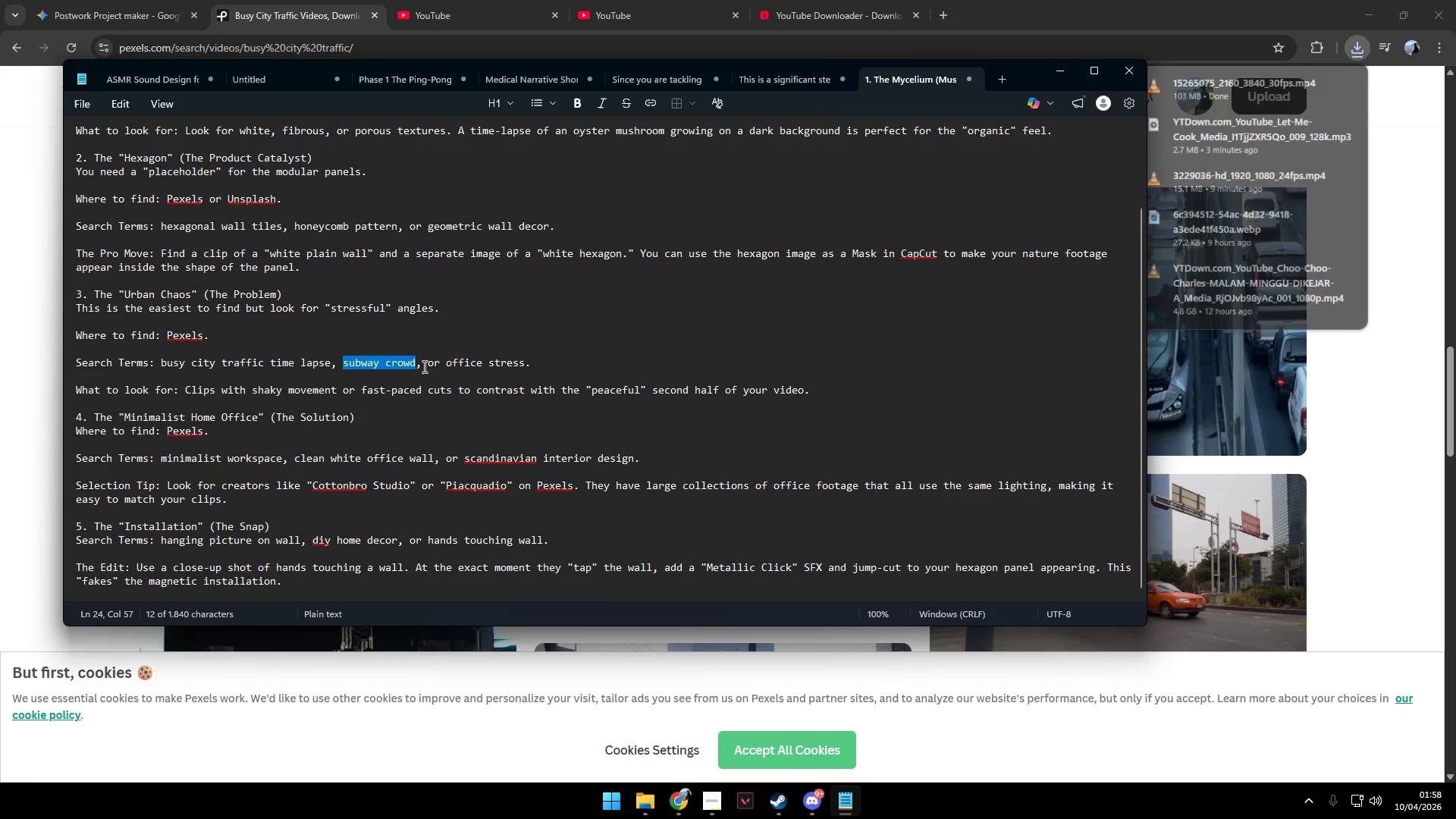 
key(Control+C)
 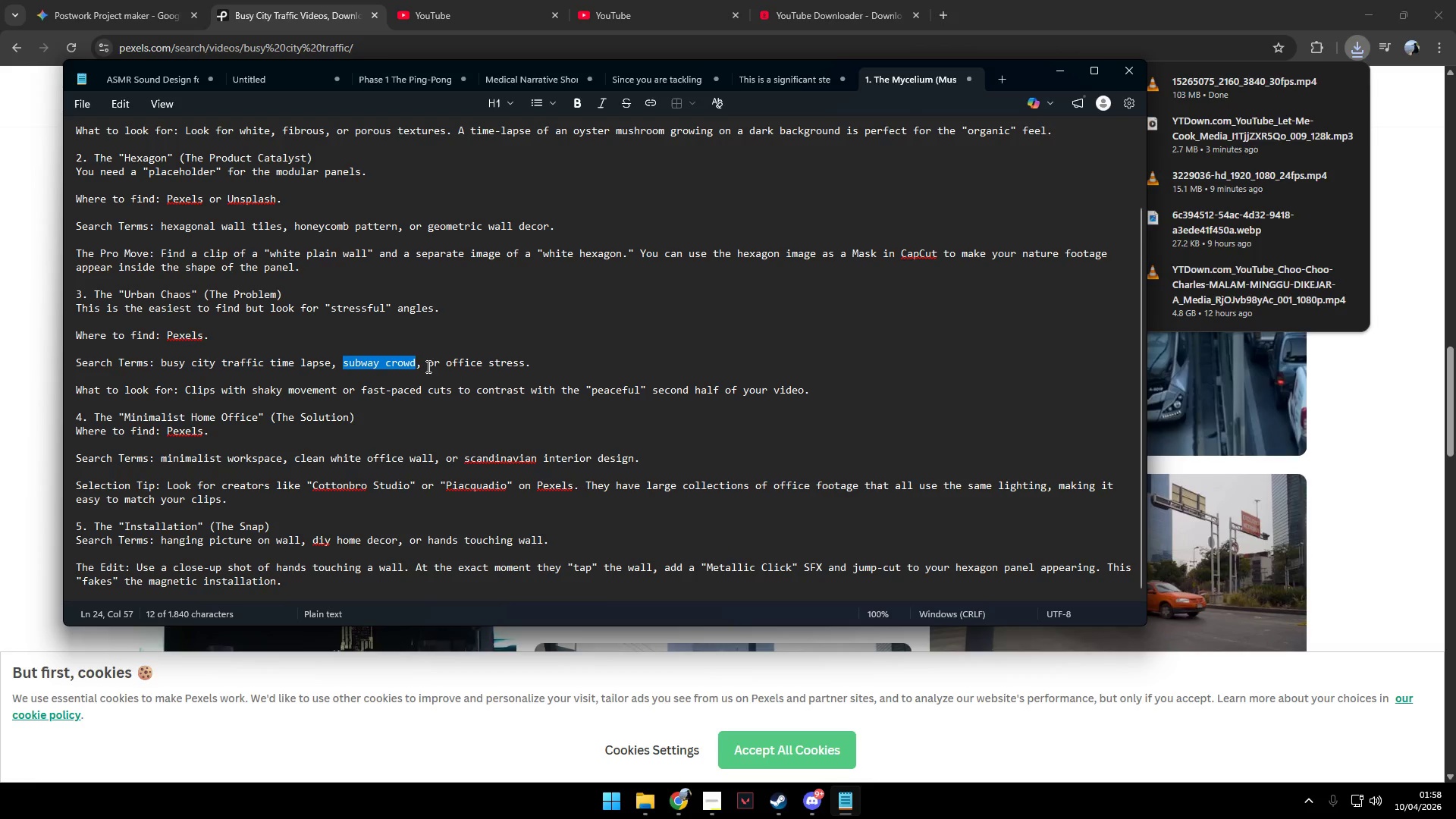 
key(Alt+AltLeft)
 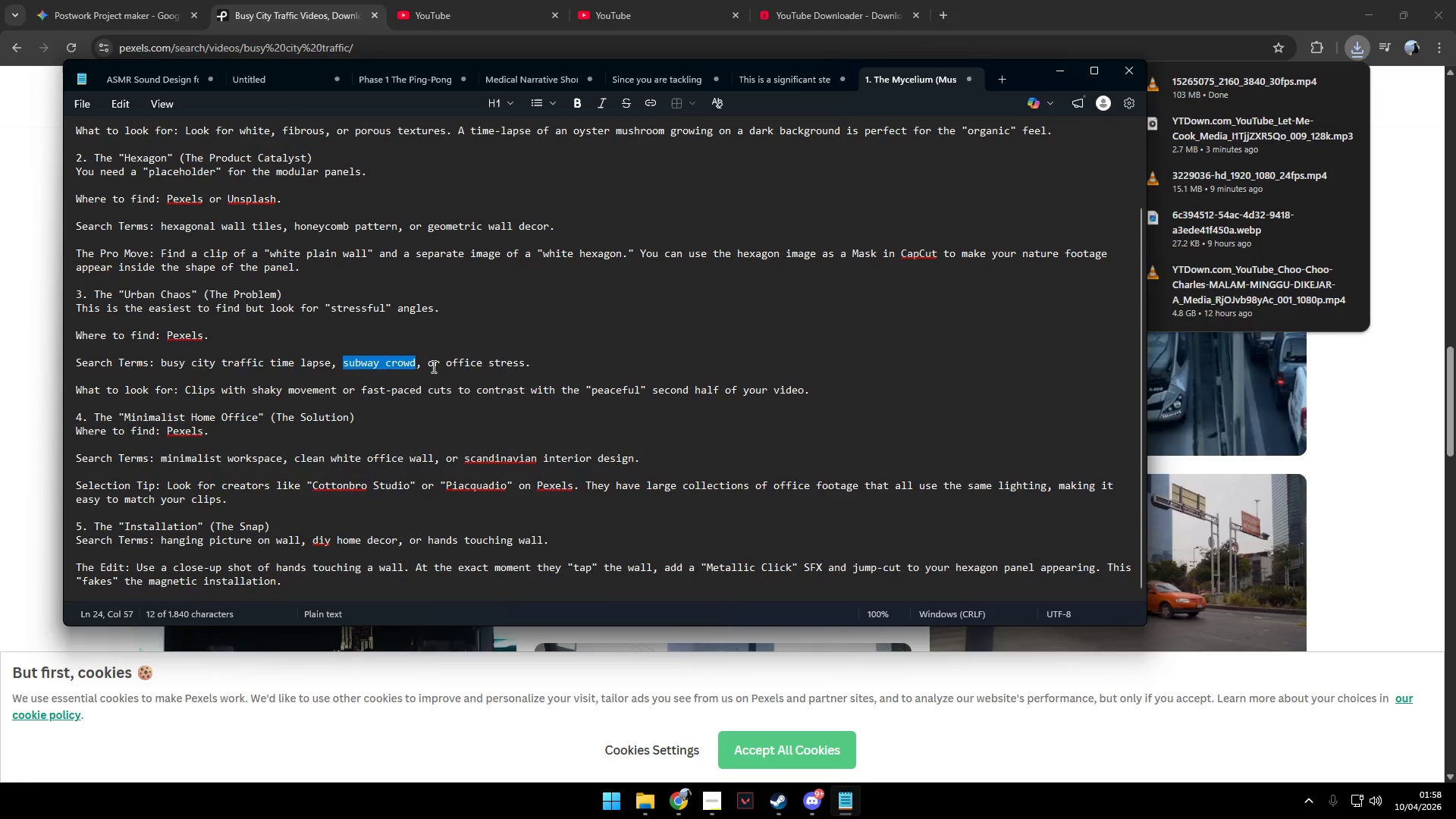 
key(Alt+Tab)
 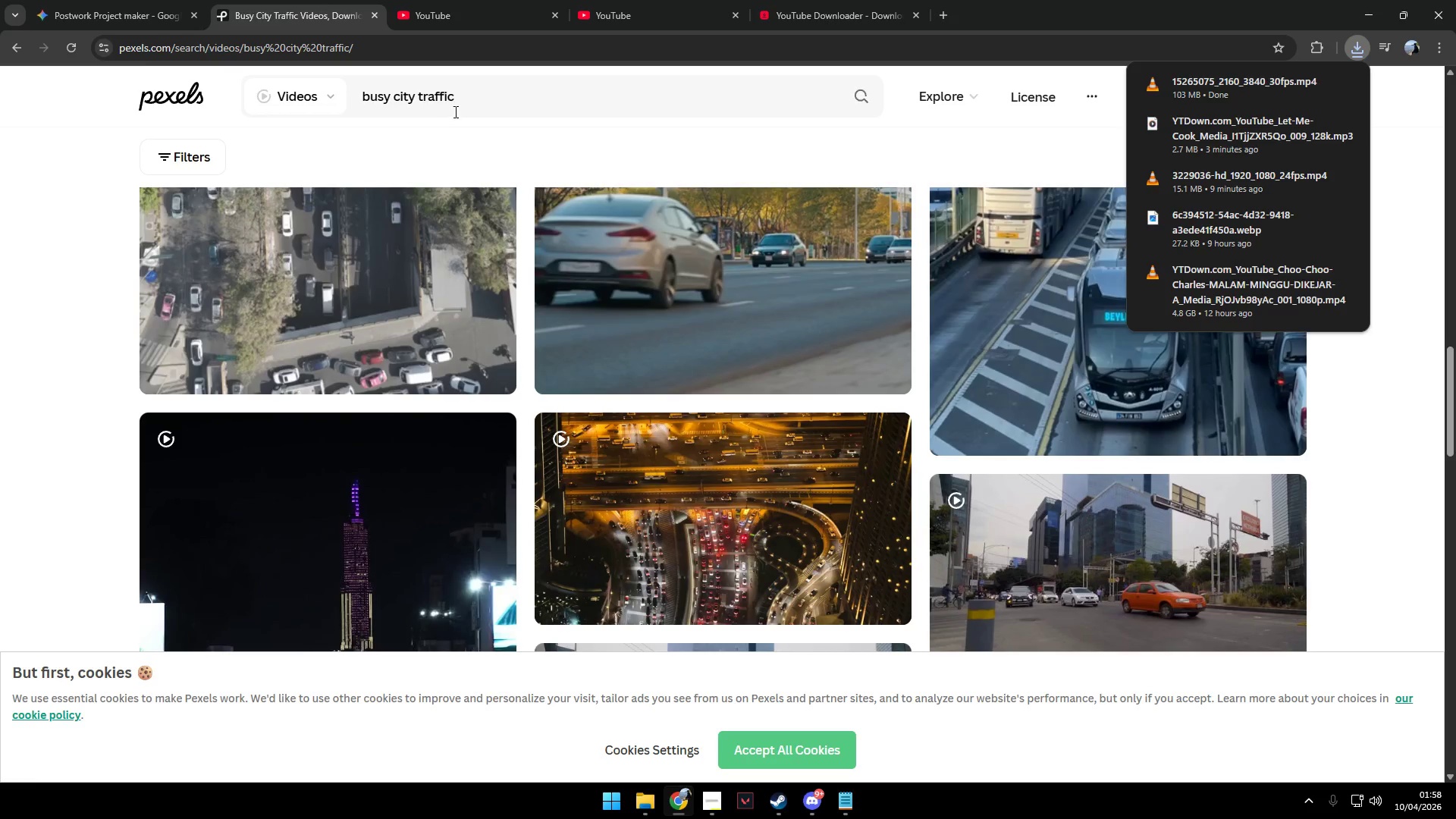 
left_click_drag(start_coordinate=[503, 103], to_coordinate=[233, 104])
 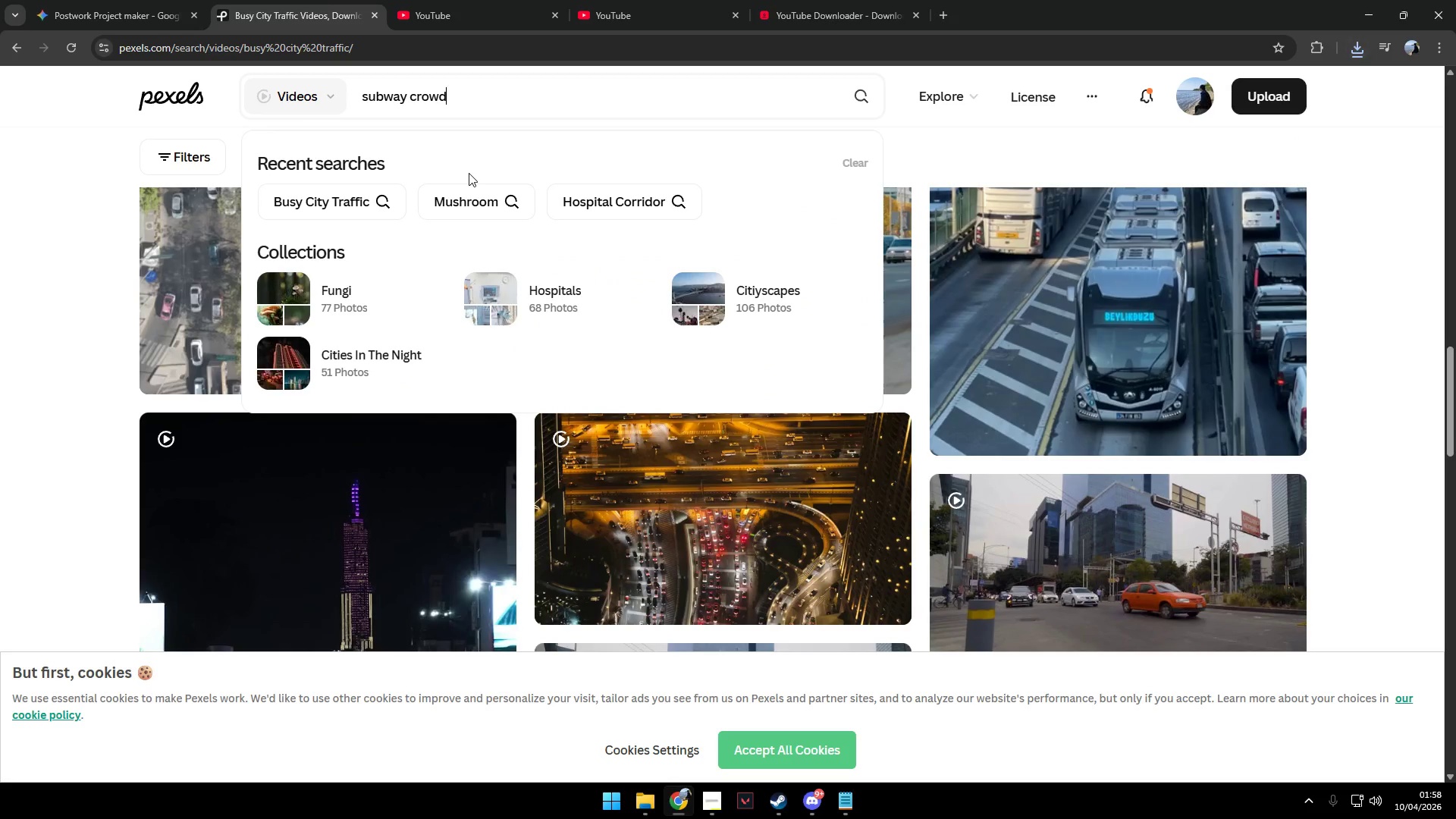 
key(Control+ControlLeft)
 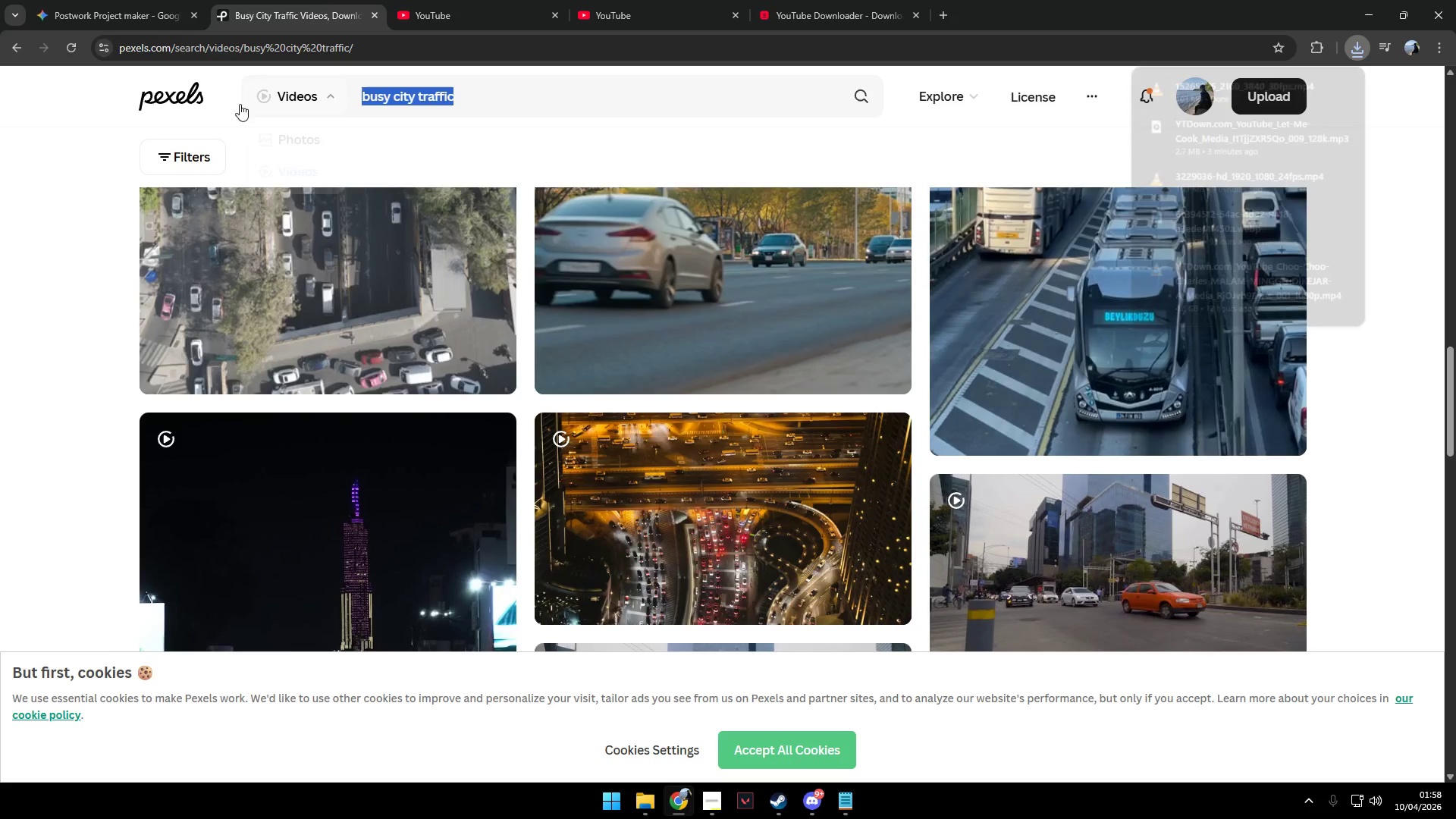 
key(Control+V)
 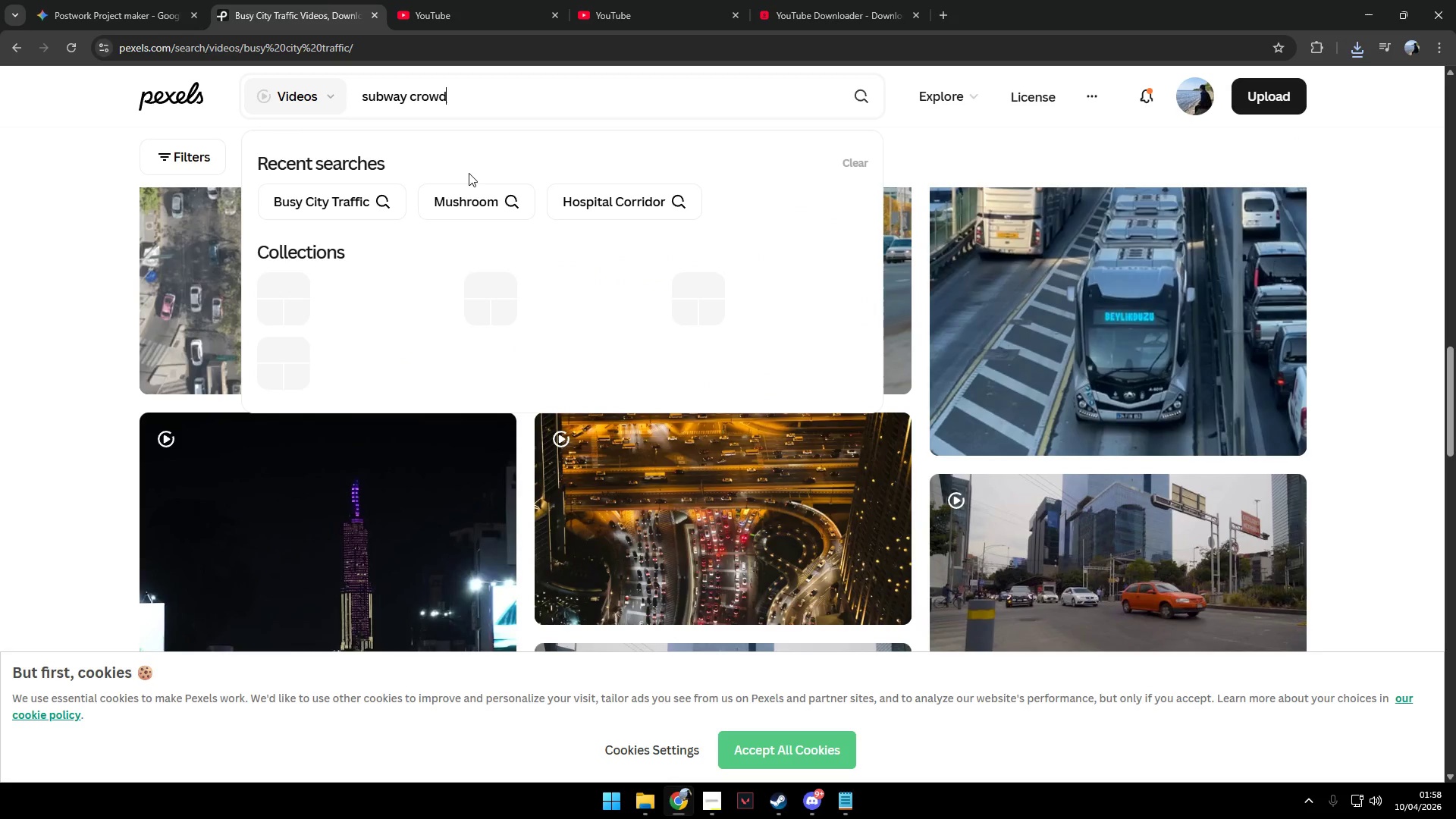 
key(Enter)
 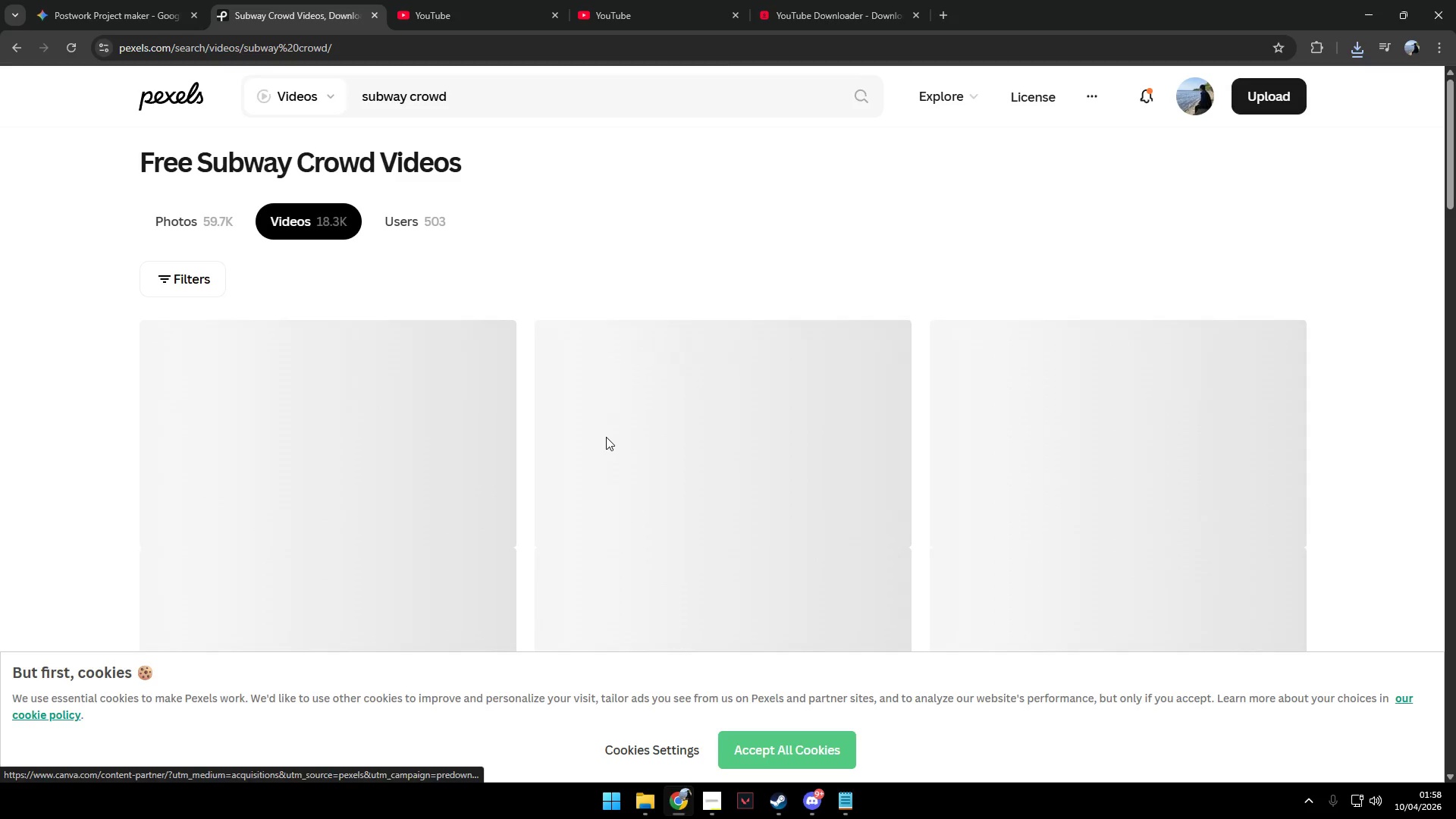 
scroll: coordinate [678, 362], scroll_direction: down, amount: 21.0
 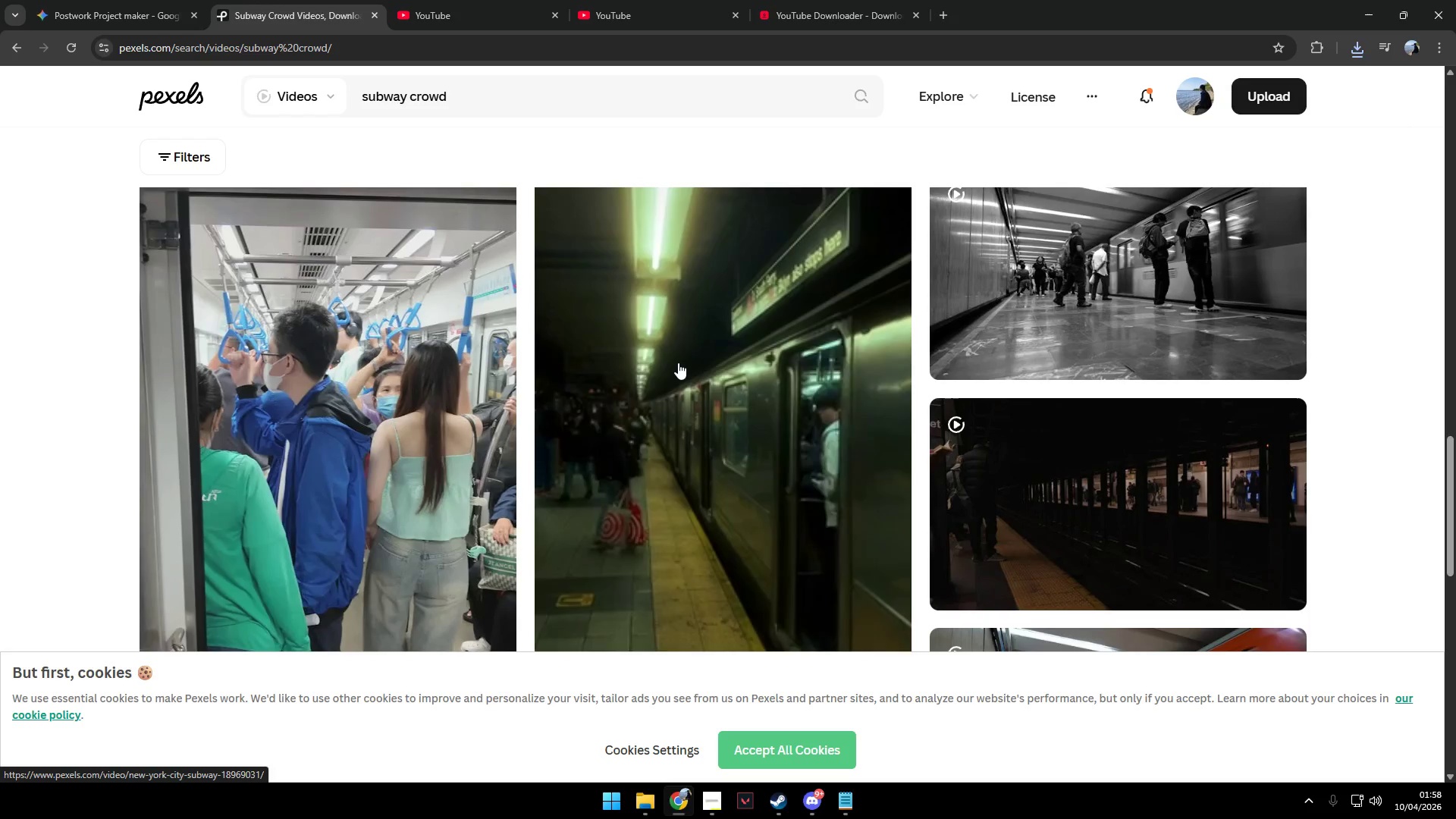 
scroll: coordinate [417, 298], scroll_direction: down, amount: 18.0
 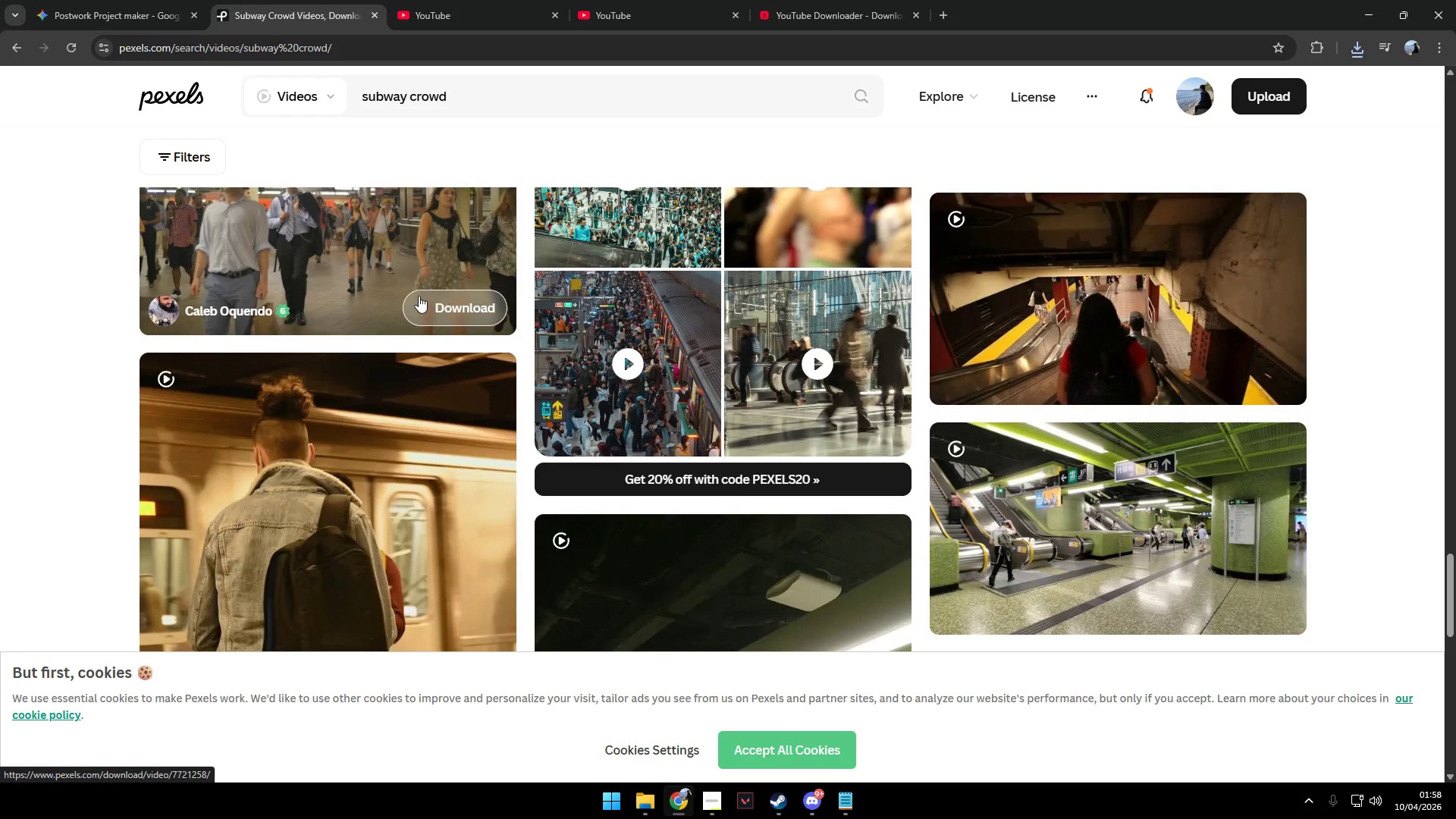 
scroll: coordinate [419, 295], scroll_direction: down, amount: 8.0
 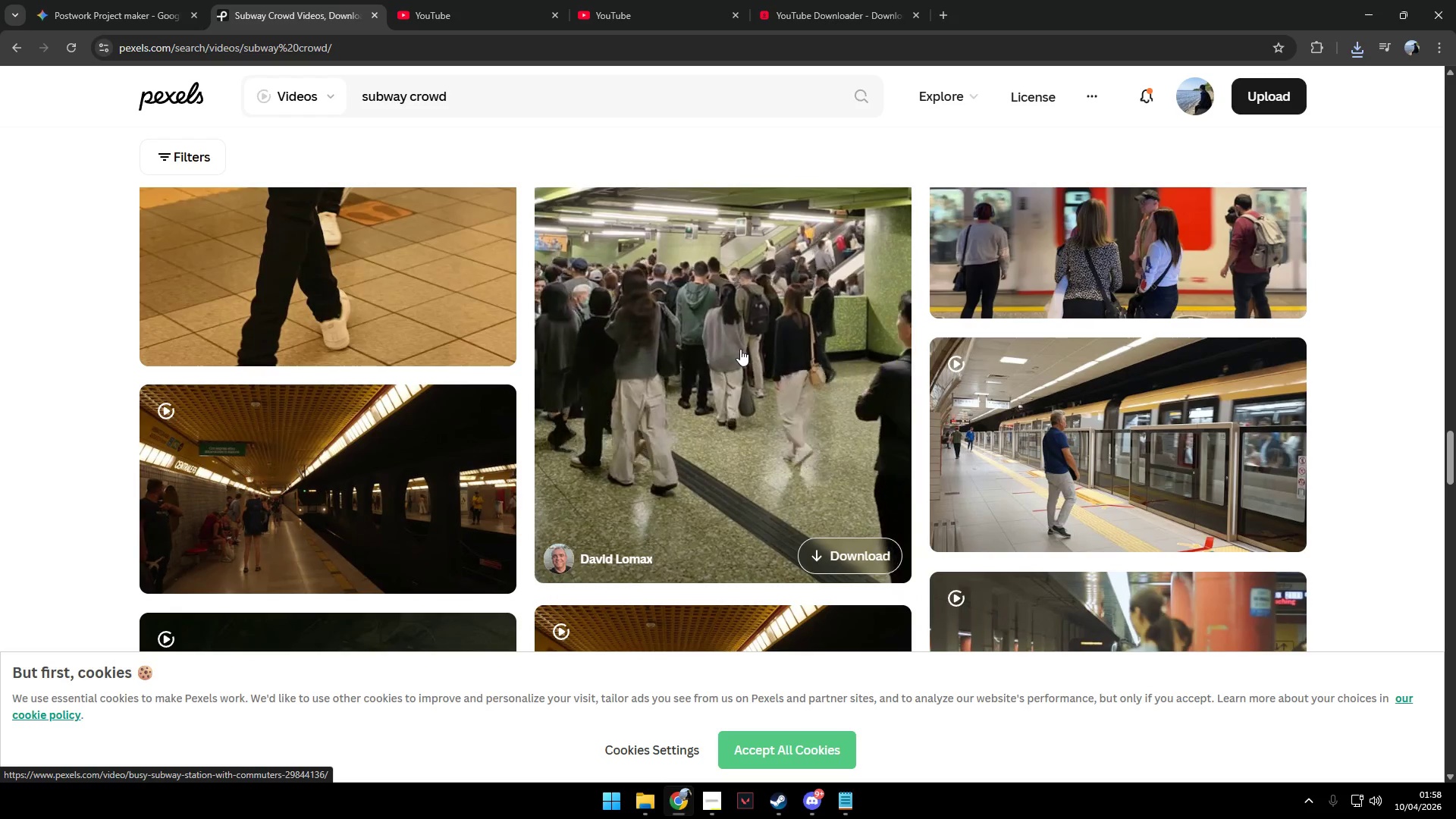 
scroll: coordinate [1097, 405], scroll_direction: up, amount: 1.0
 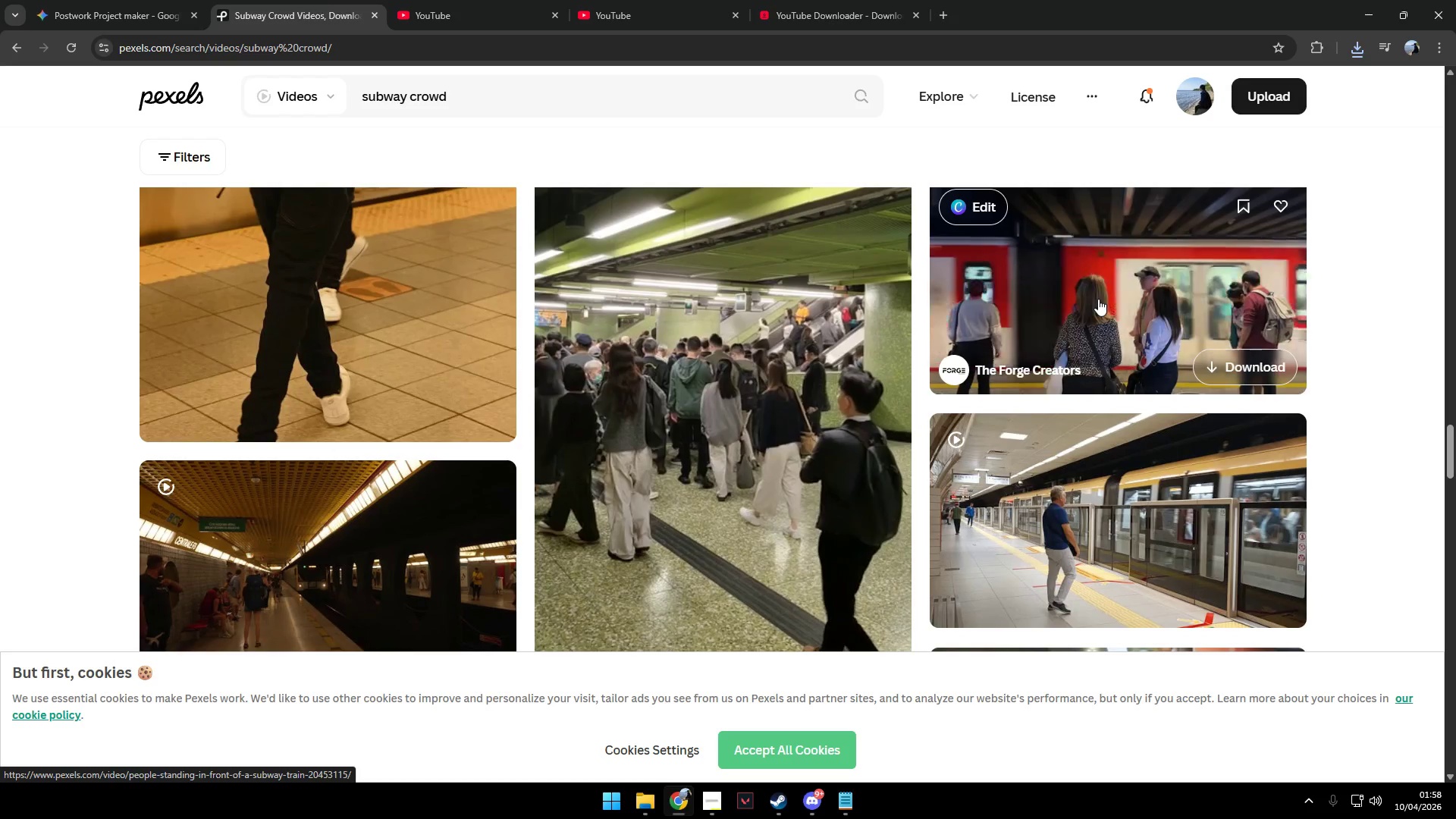 
scroll: coordinate [1109, 372], scroll_direction: down, amount: 10.0
 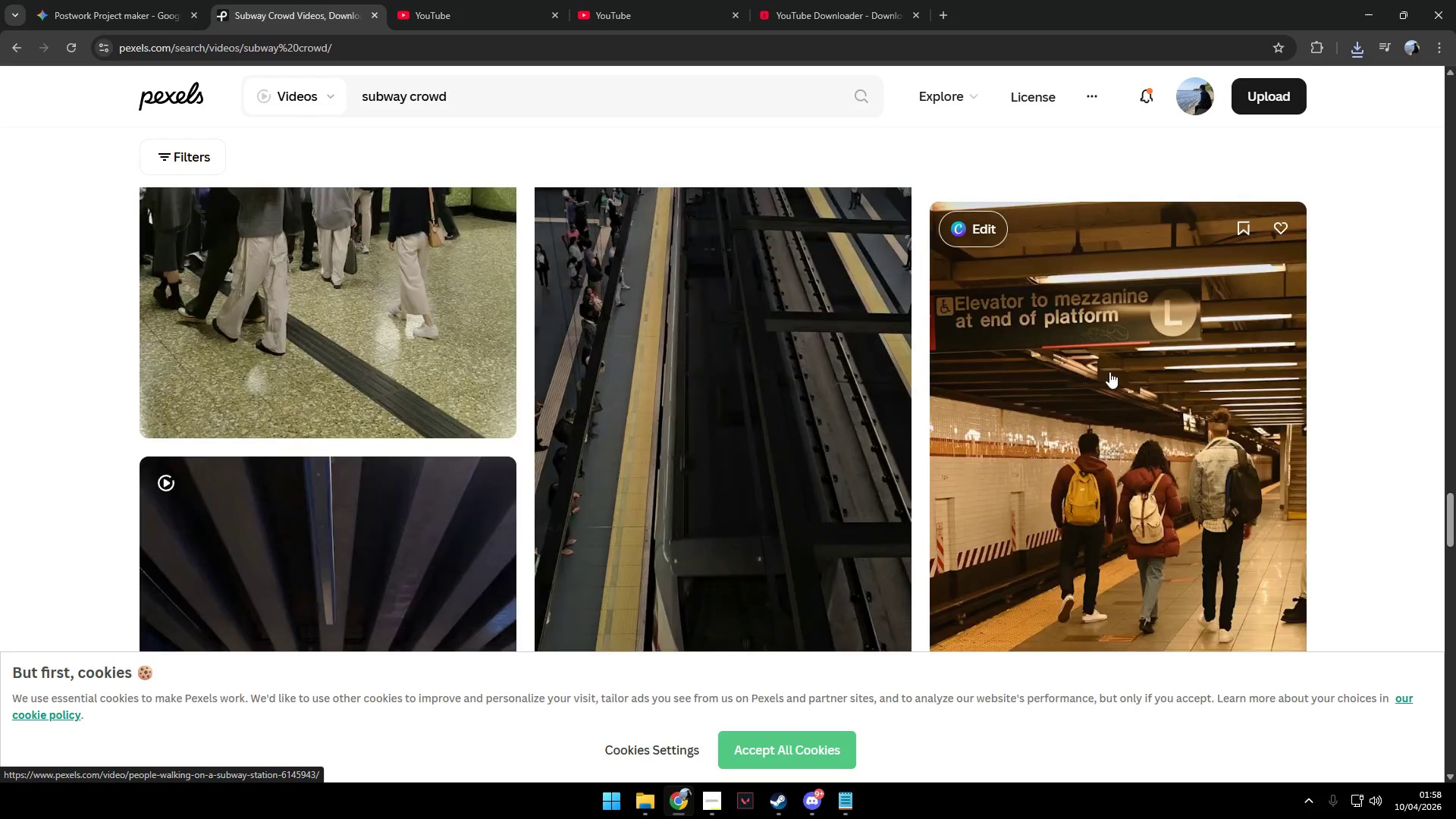 
scroll: coordinate [1109, 371], scroll_direction: up, amount: 2.0
 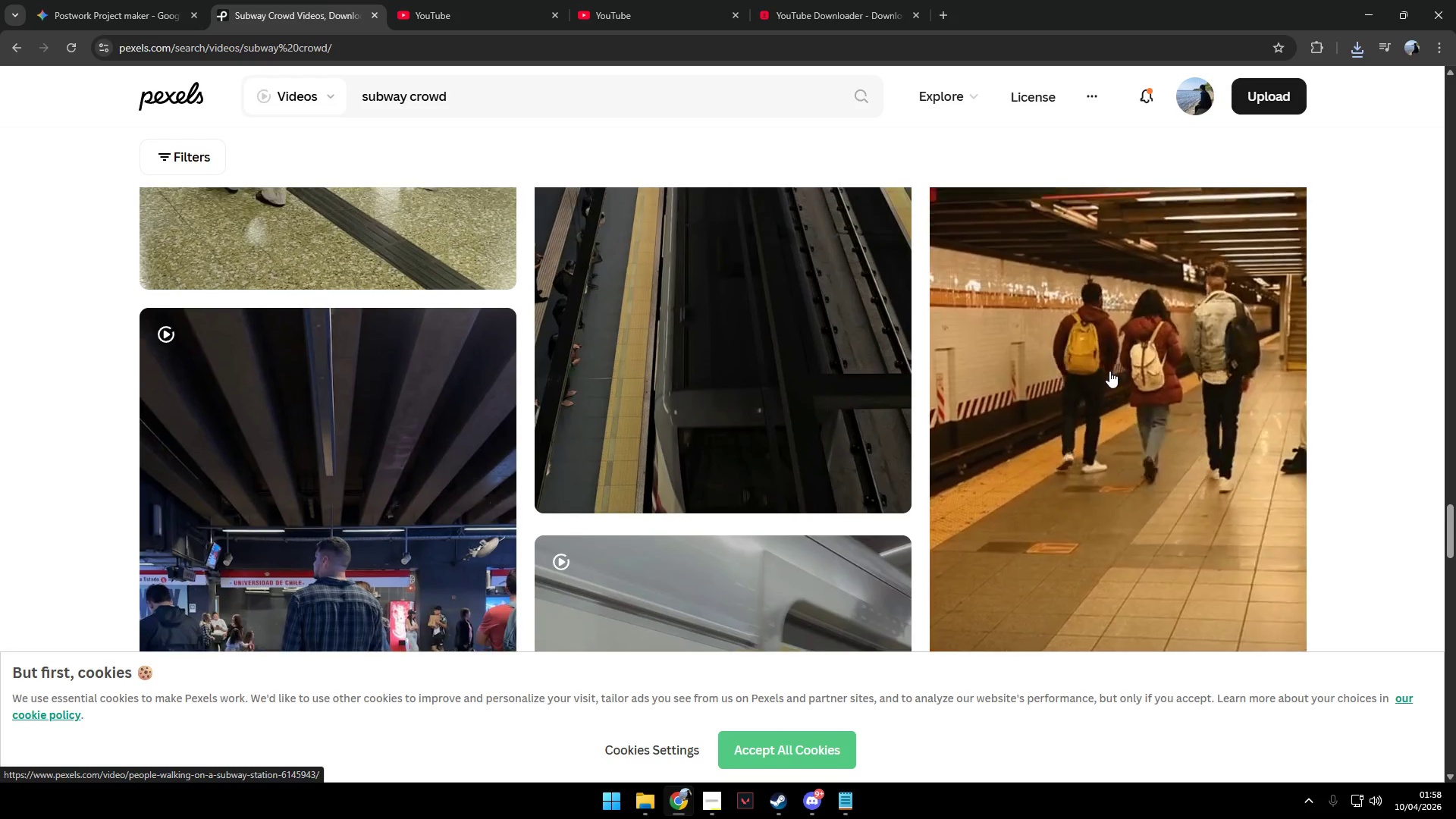 
scroll: coordinate [732, 359], scroll_direction: down, amount: 25.0
 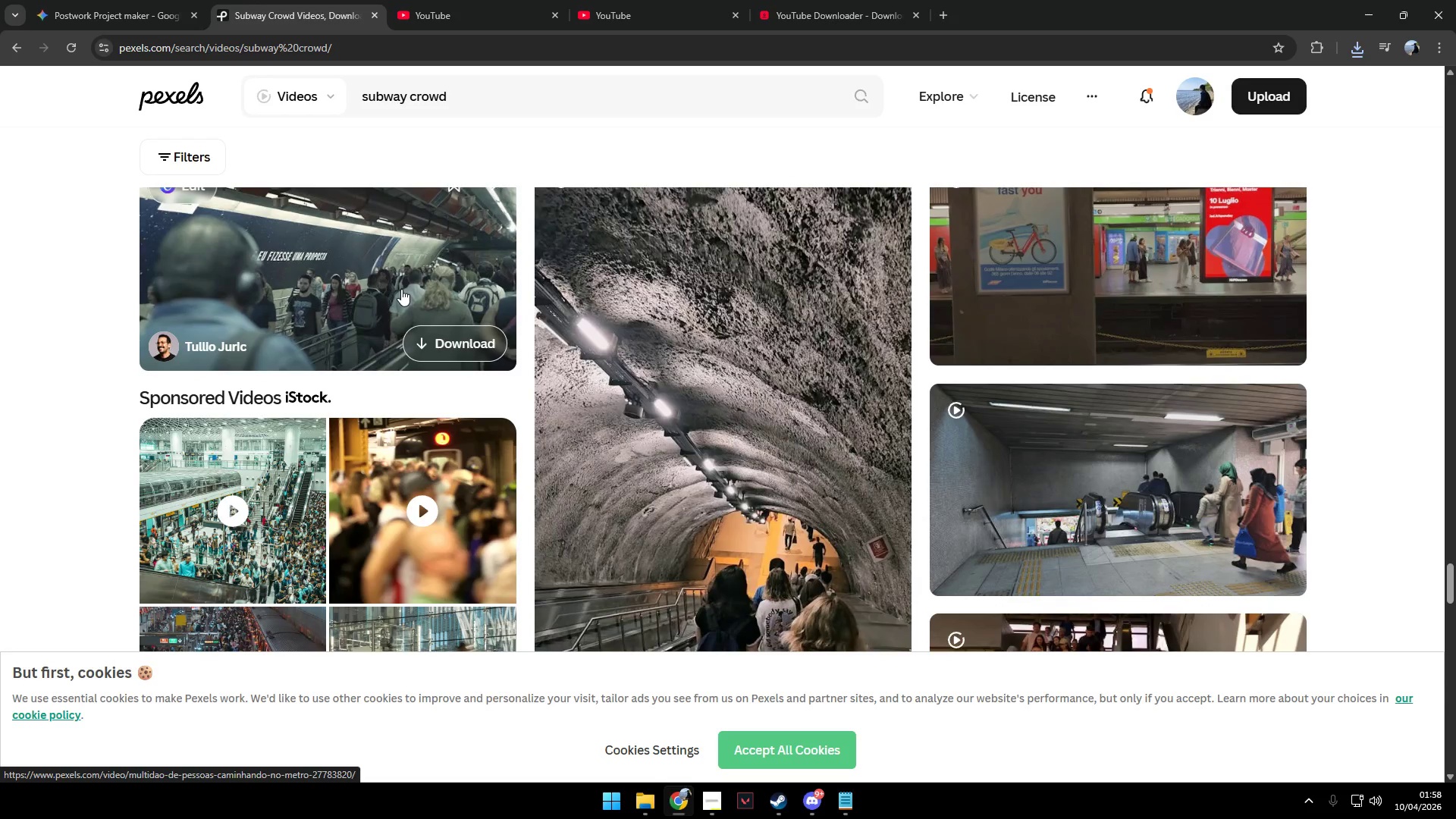 
scroll: coordinate [401, 286], scroll_direction: down, amount: 15.0
 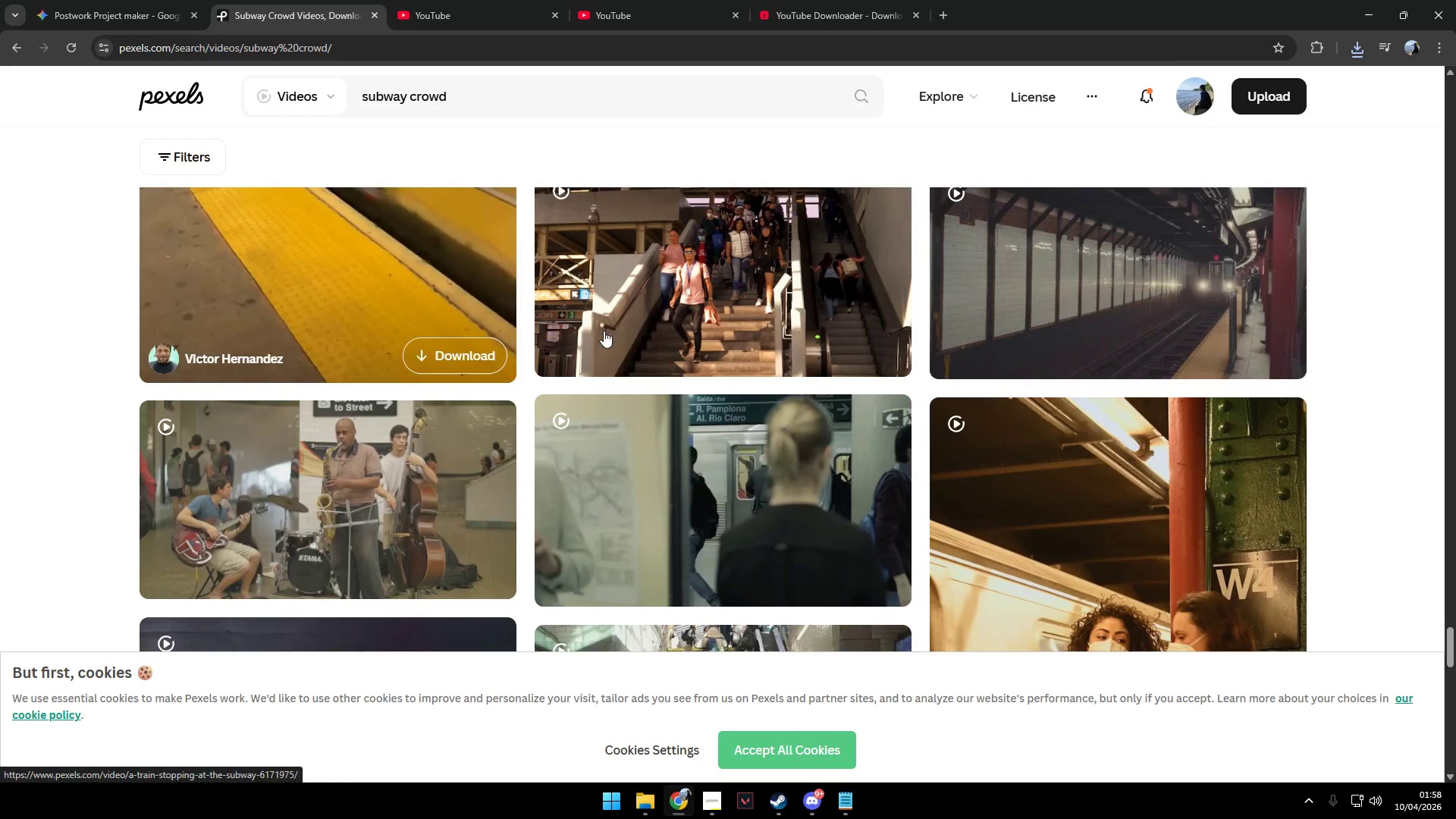 
scroll: coordinate [817, 373], scroll_direction: up, amount: 2.0
 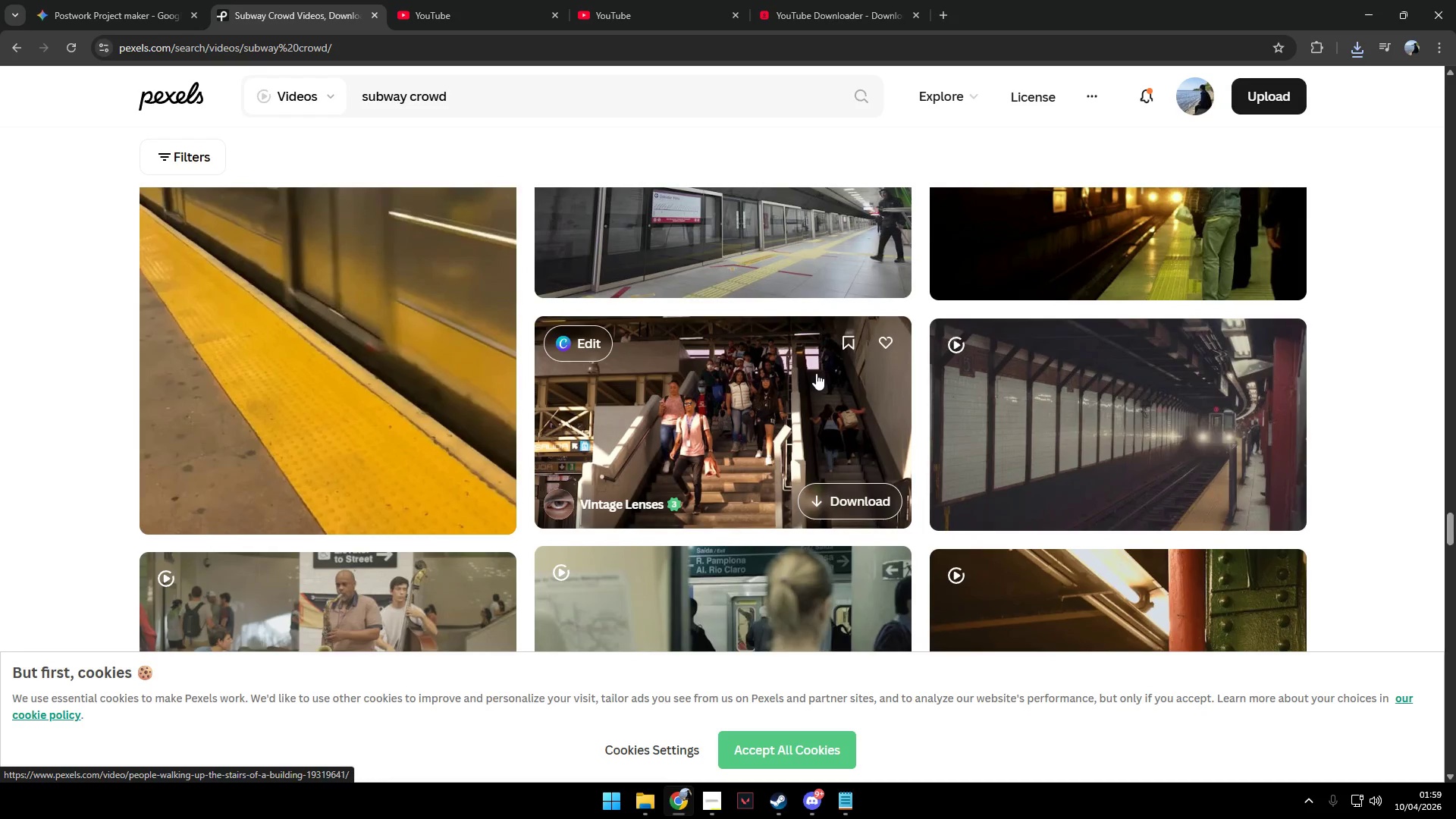 
scroll: coordinate [821, 362], scroll_direction: down, amount: 20.0
 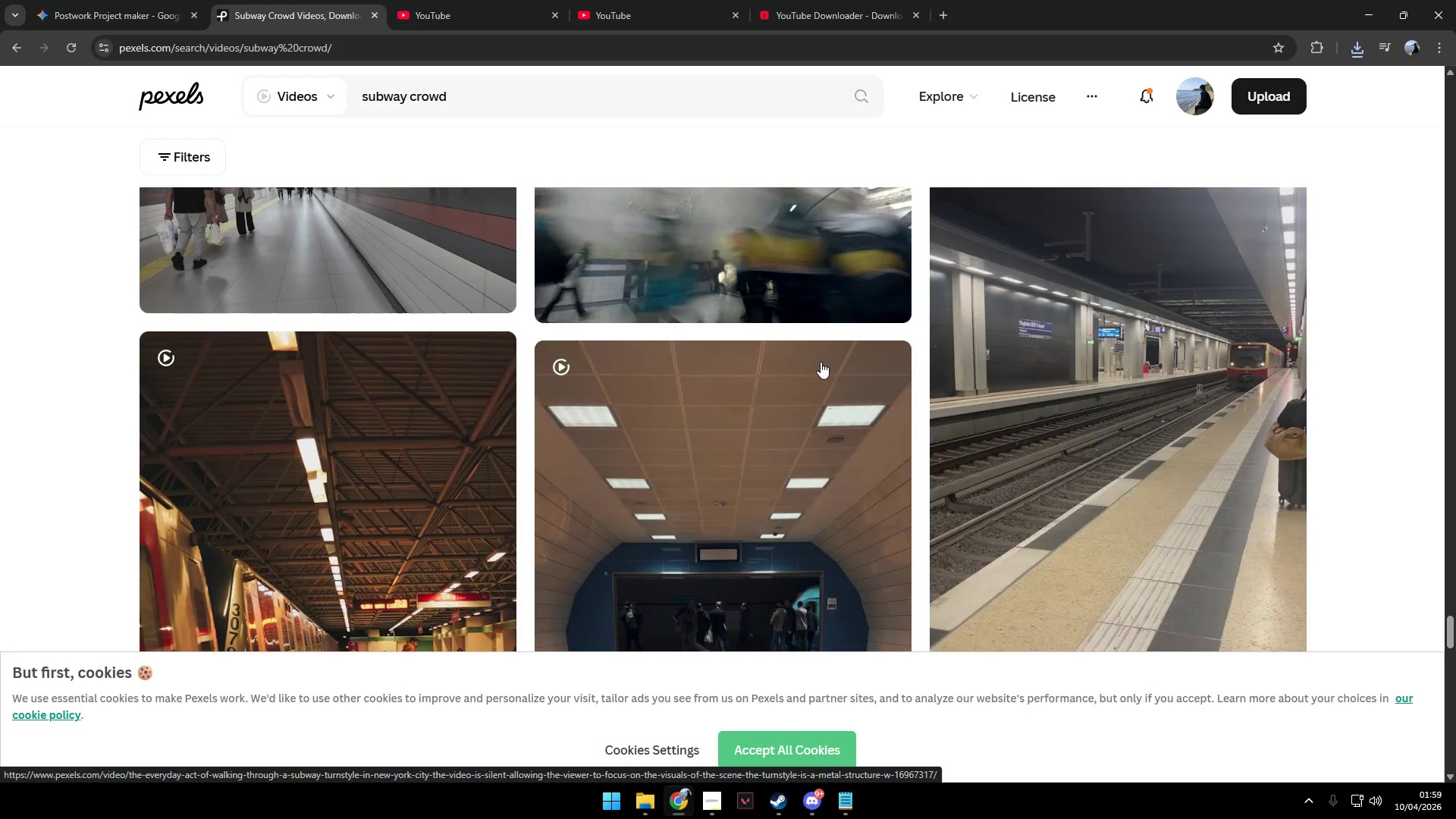 
scroll: coordinate [1081, 316], scroll_direction: up, amount: 6.0
 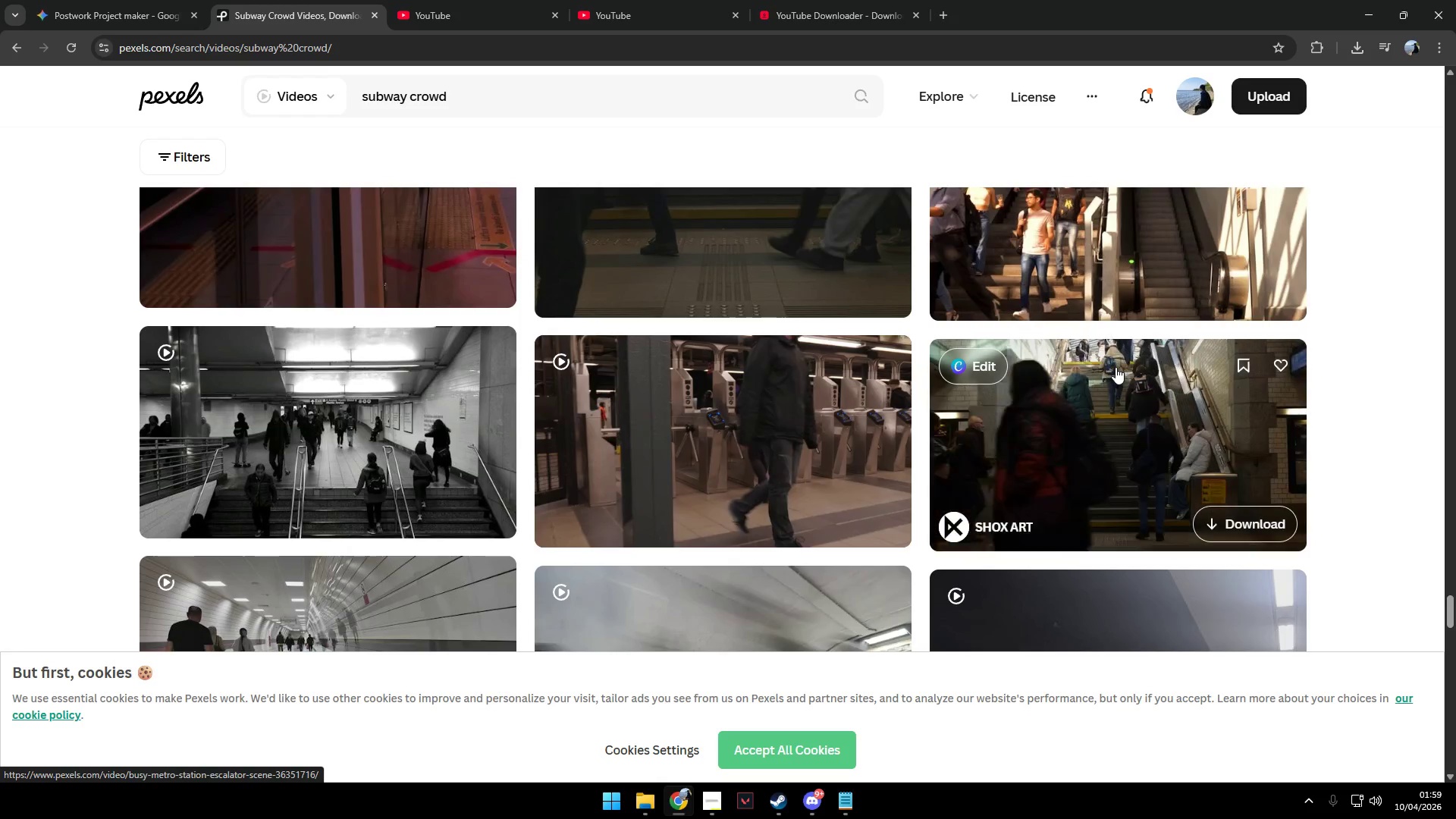 
scroll: coordinate [811, 340], scroll_direction: down, amount: 20.0
 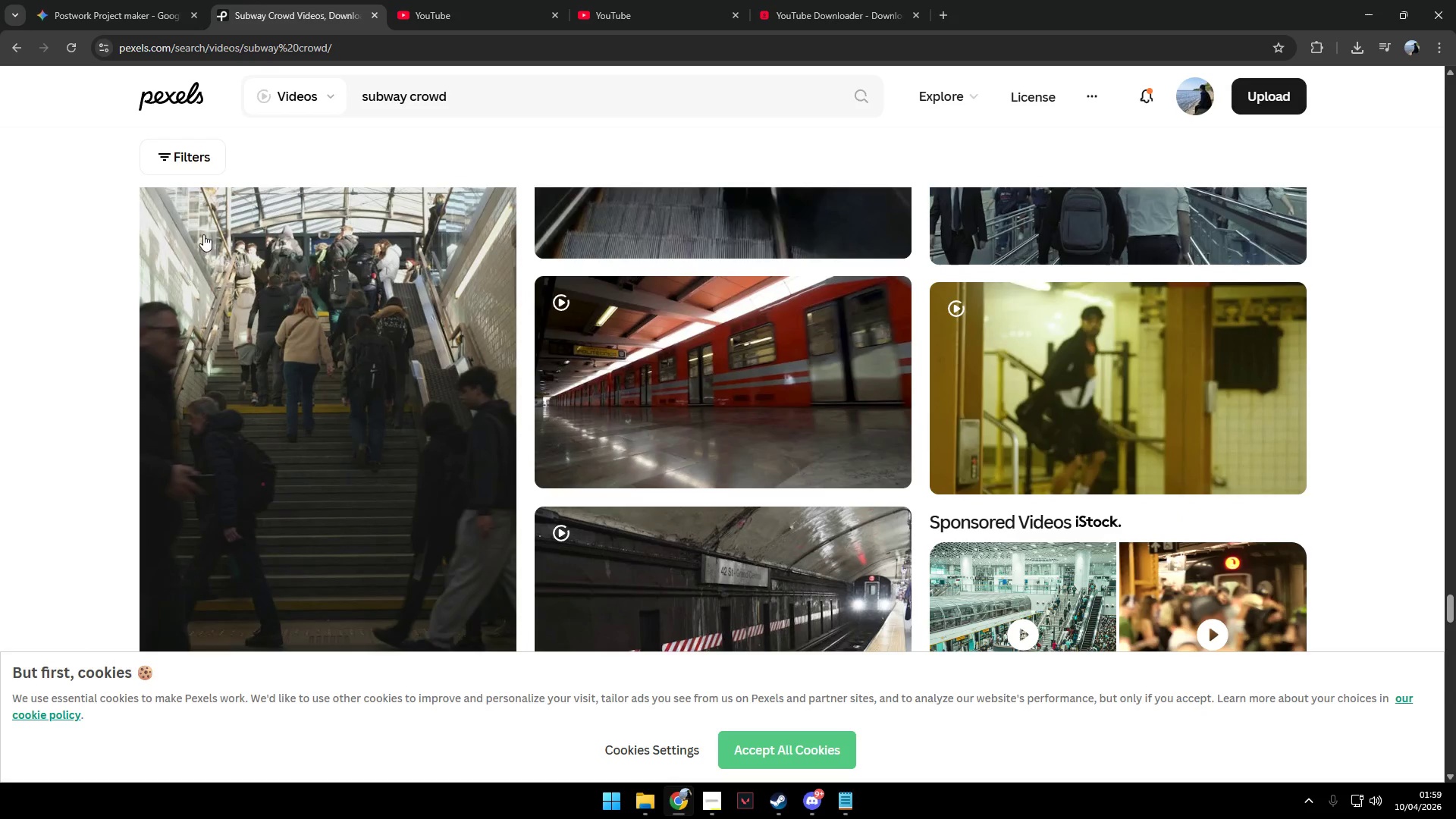 
scroll: coordinate [381, 300], scroll_direction: up, amount: 3.0
 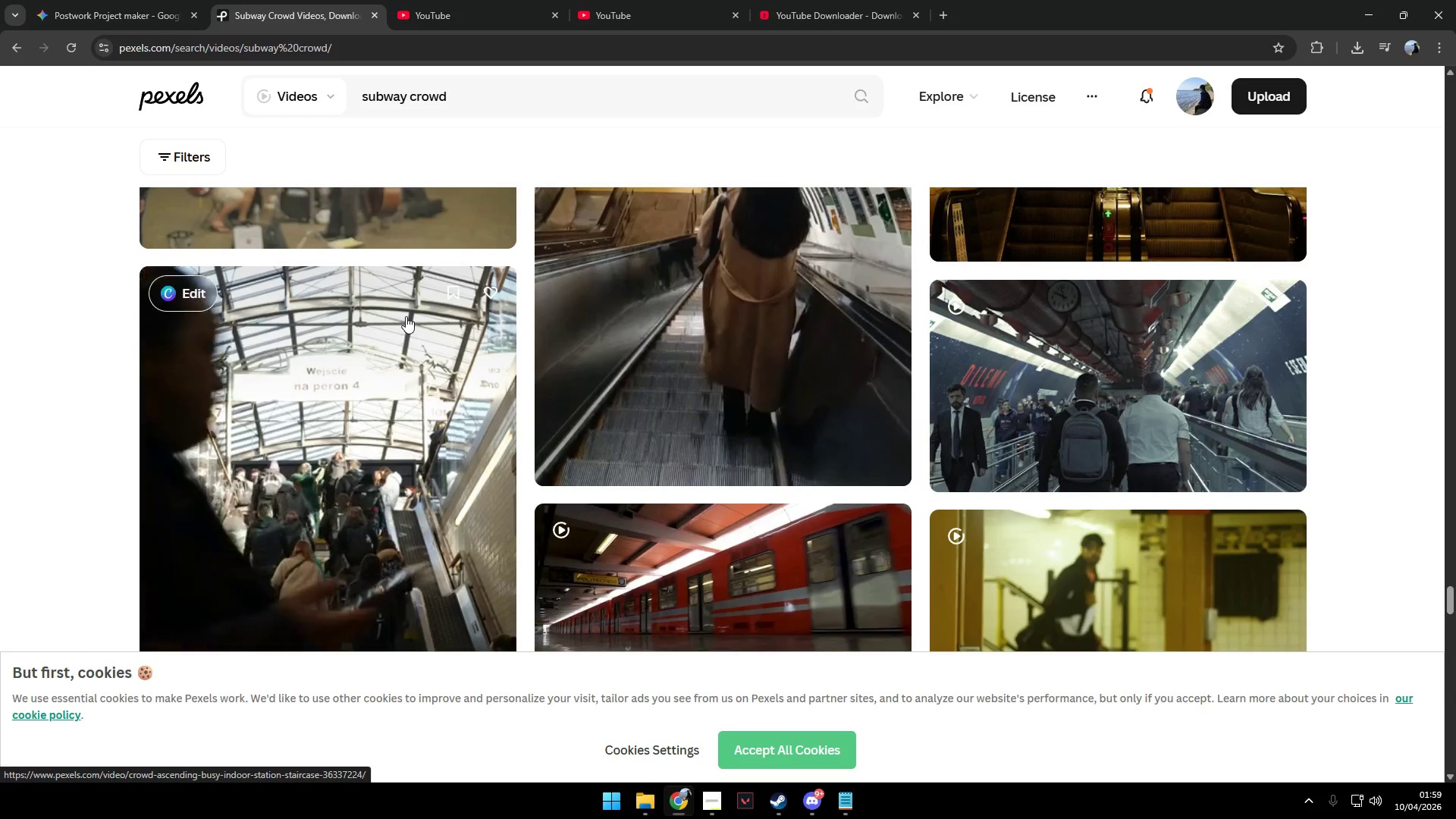 
scroll: coordinate [406, 316], scroll_direction: down, amount: 6.0
 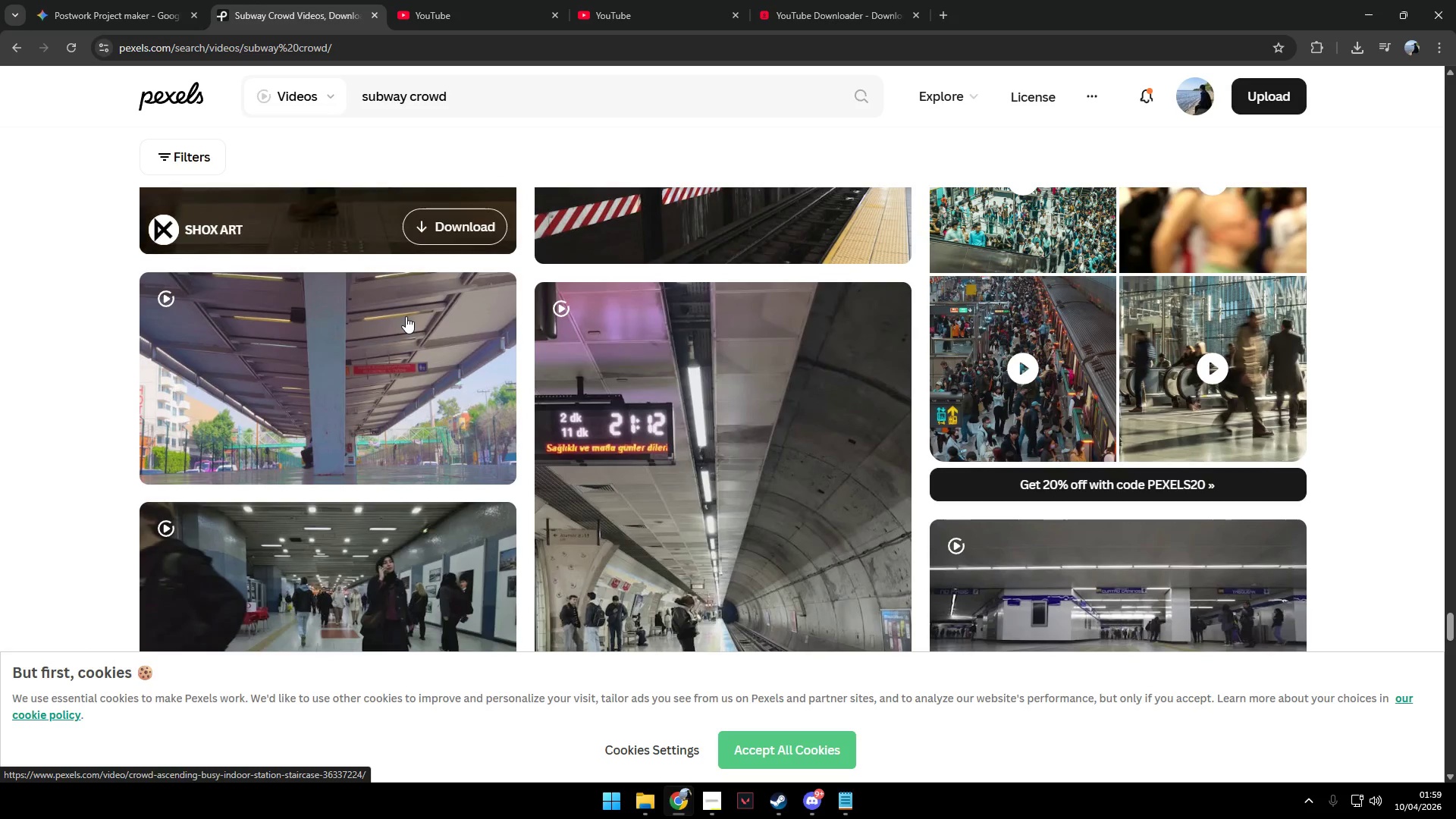 
scroll: coordinate [406, 316], scroll_direction: up, amount: 9.0
 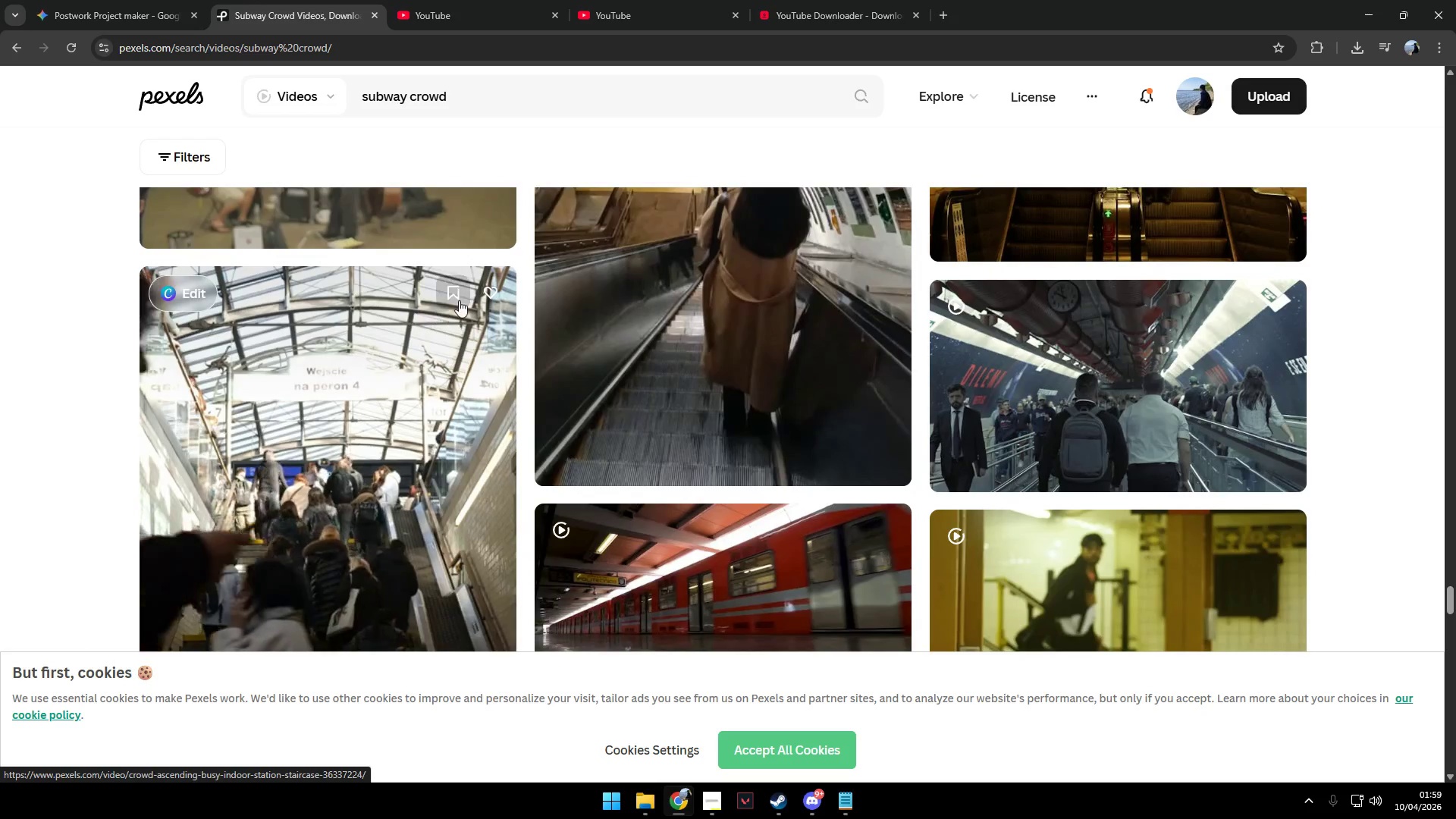 
scroll: coordinate [467, 310], scroll_direction: down, amount: 8.0
 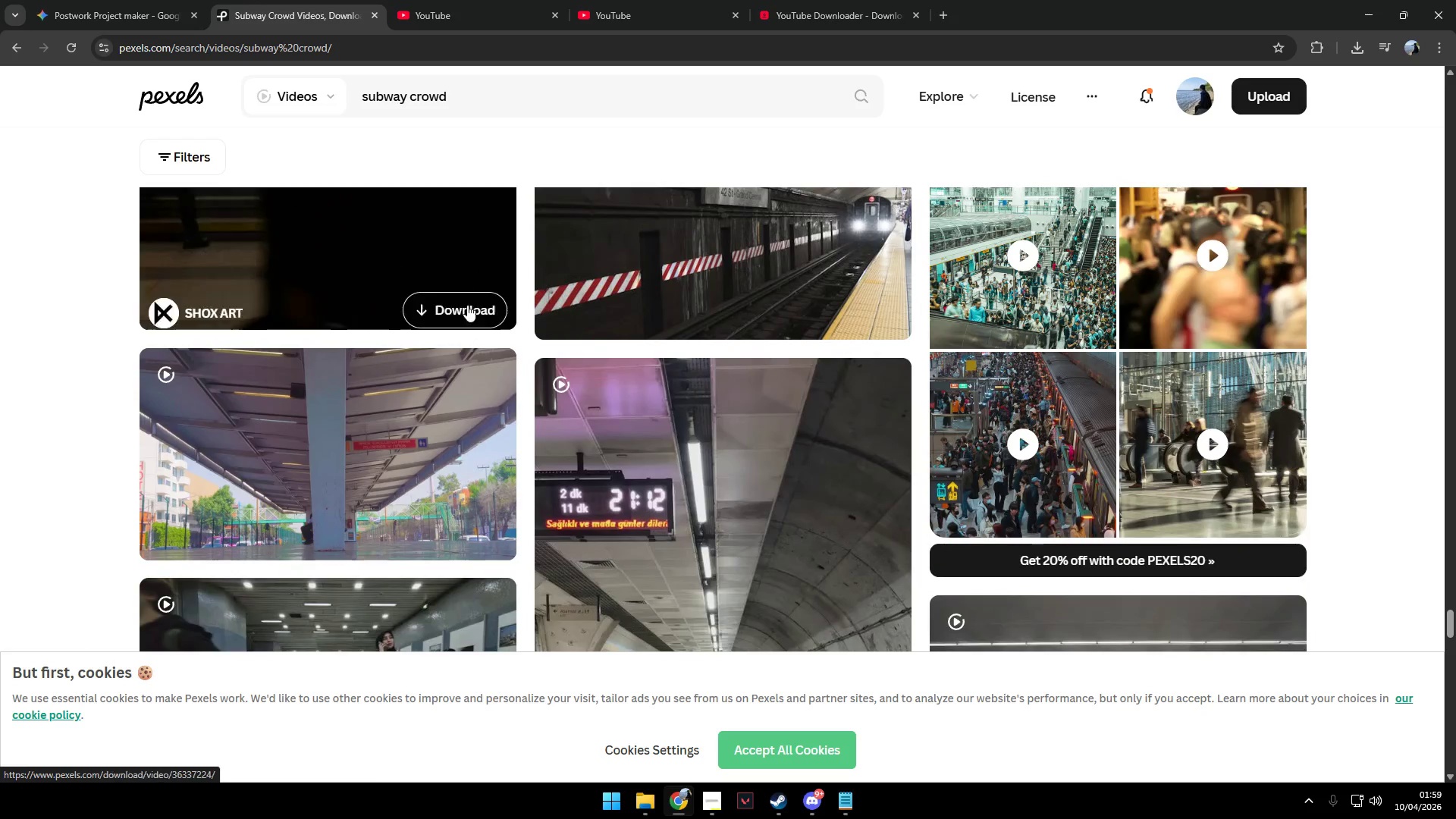 
left_click([467, 300])
 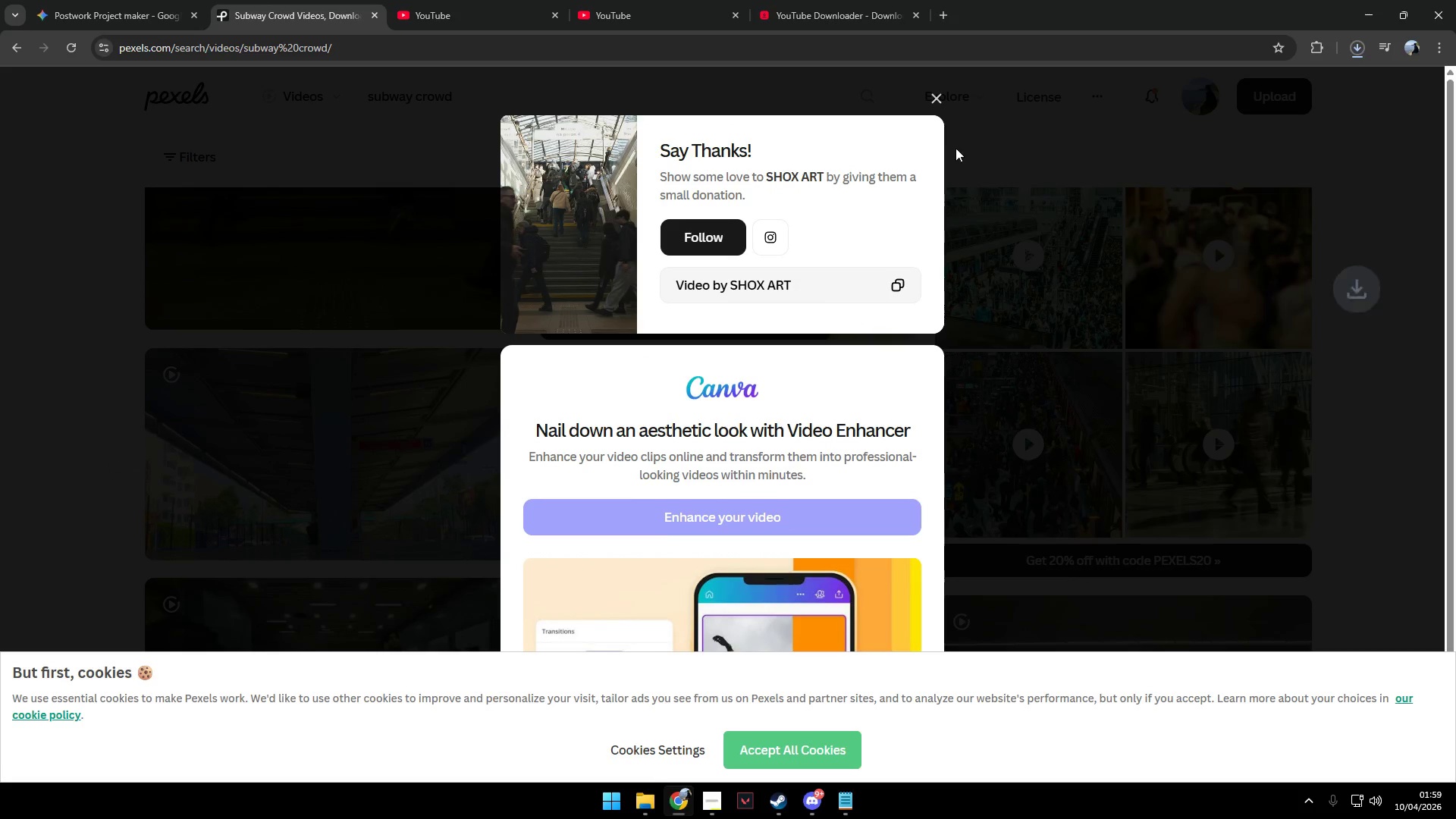 
left_click([936, 95])
 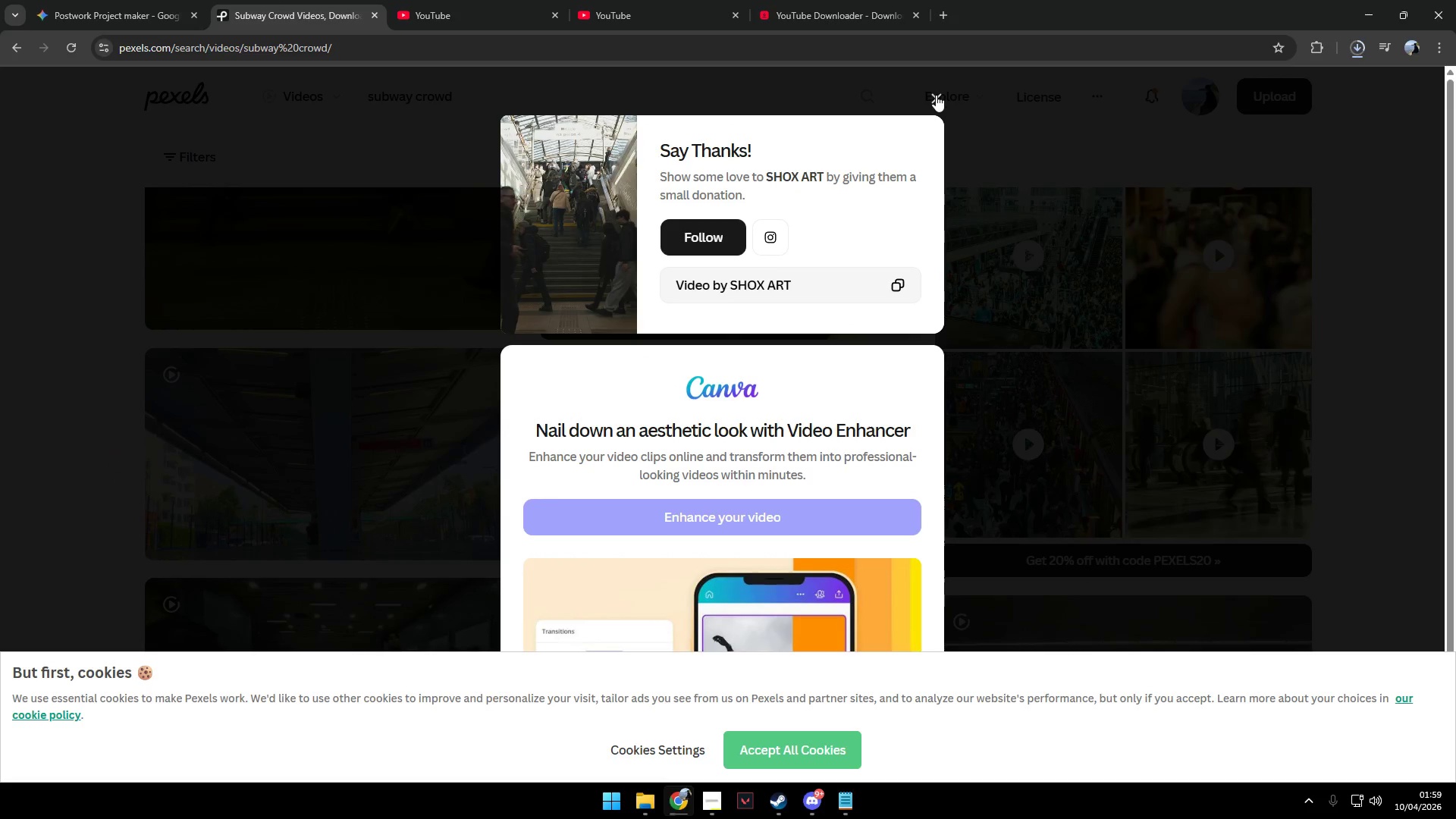 
key(Alt+Tab)
 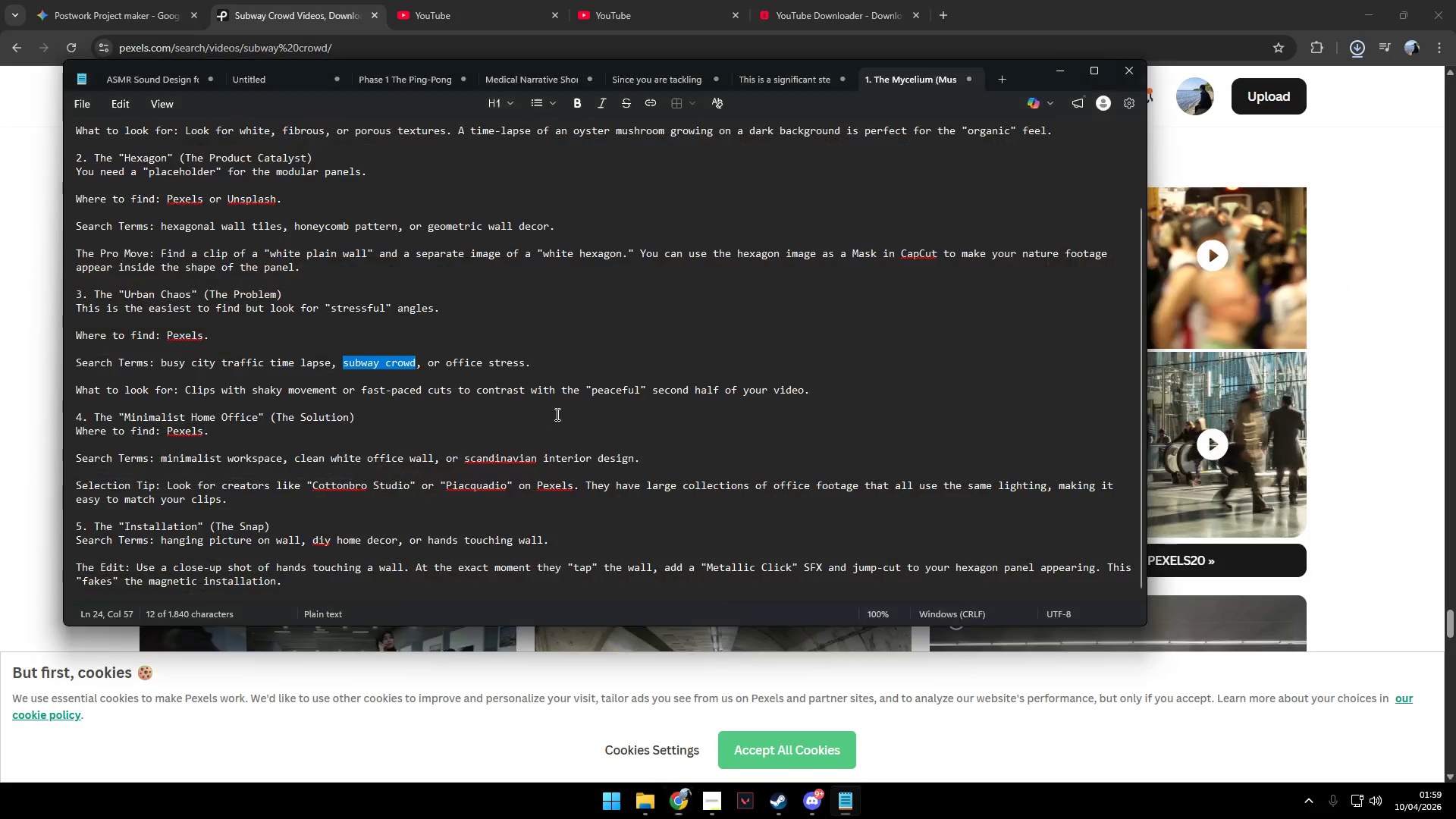 
scroll: coordinate [209, 410], scroll_direction: up, amount: 11.0
 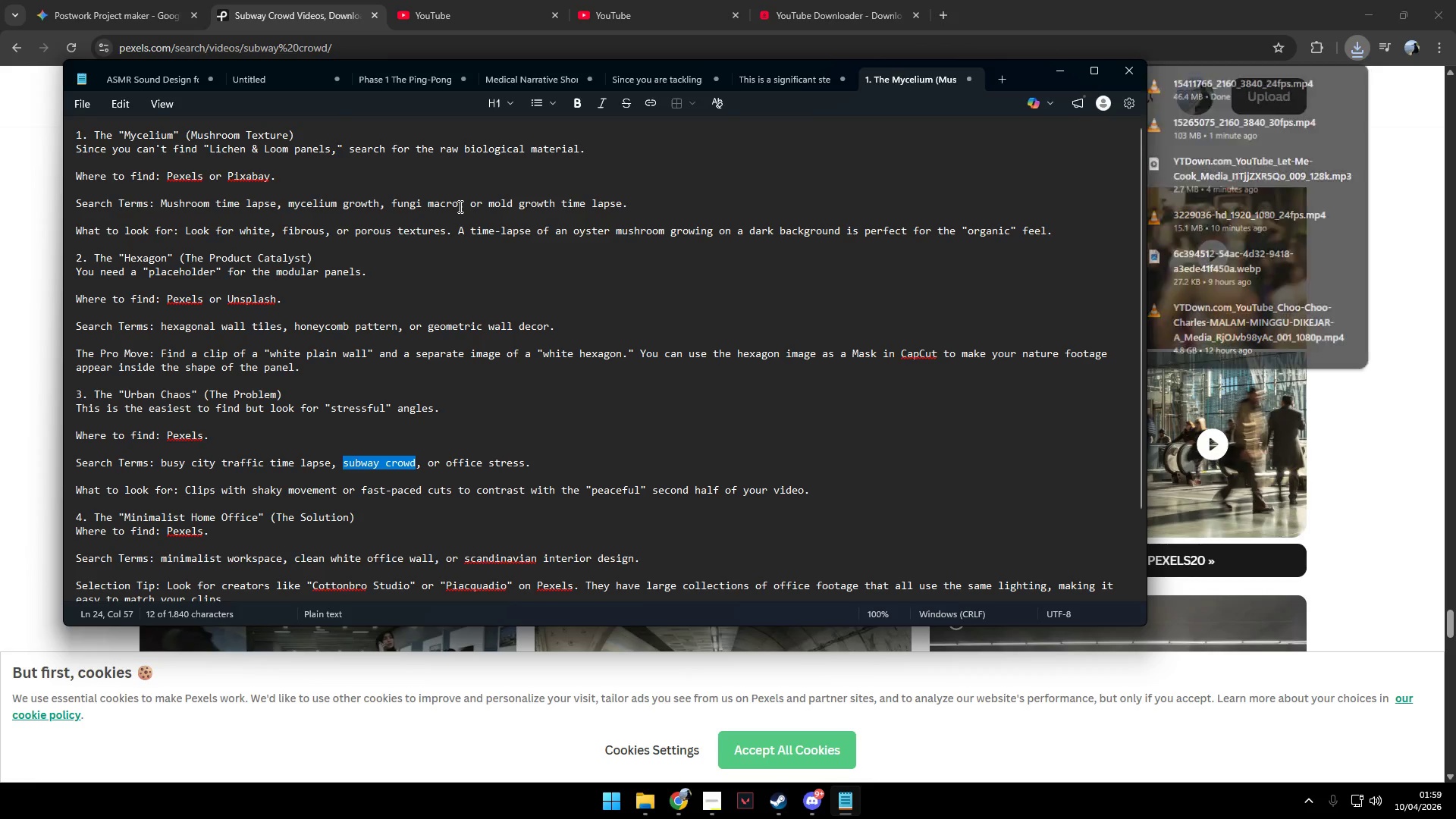 
left_click_drag(start_coordinate=[160, 202], to_coordinate=[271, 203])
 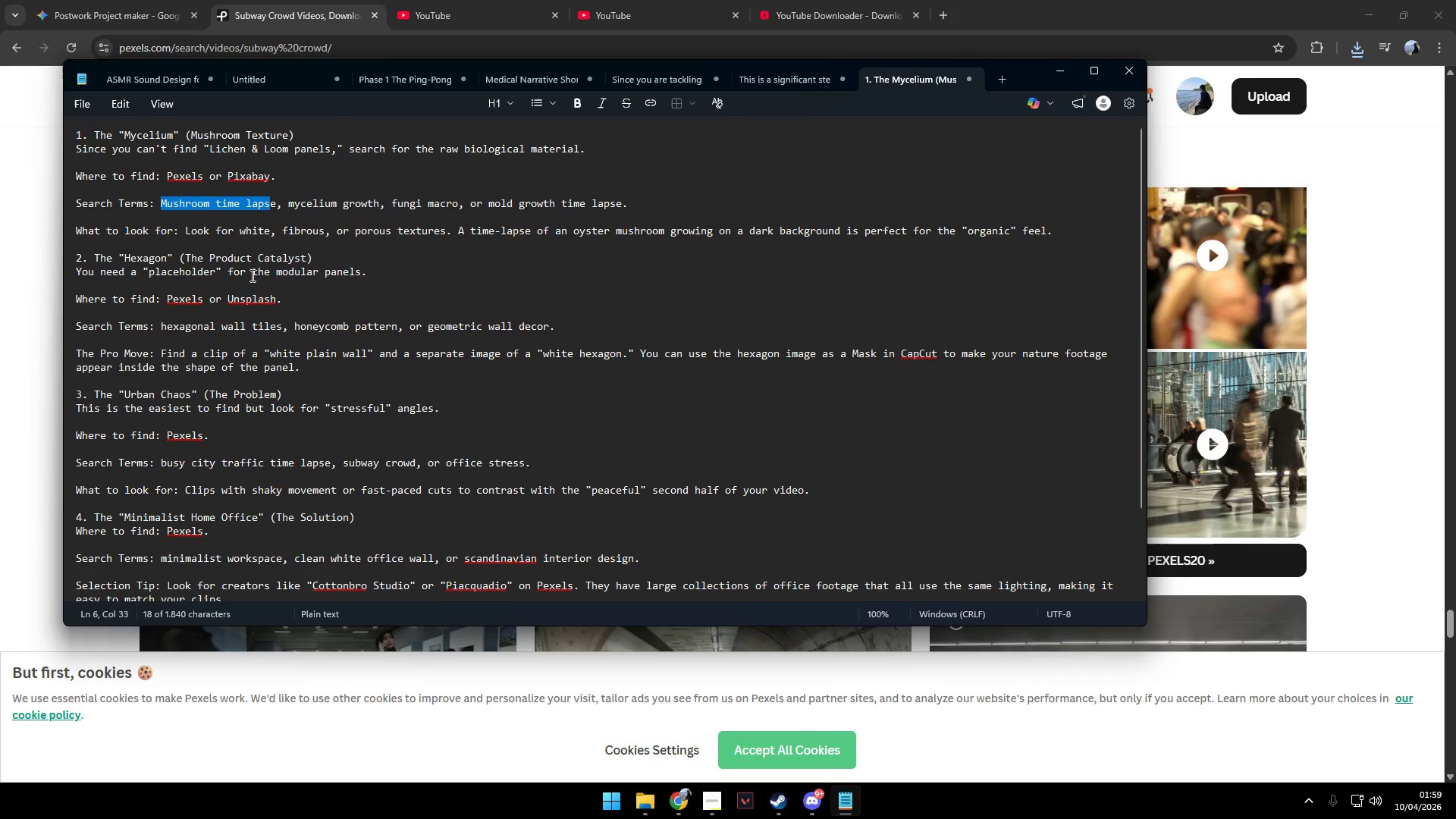 
scroll: coordinate [251, 275], scroll_direction: down, amount: 8.0
 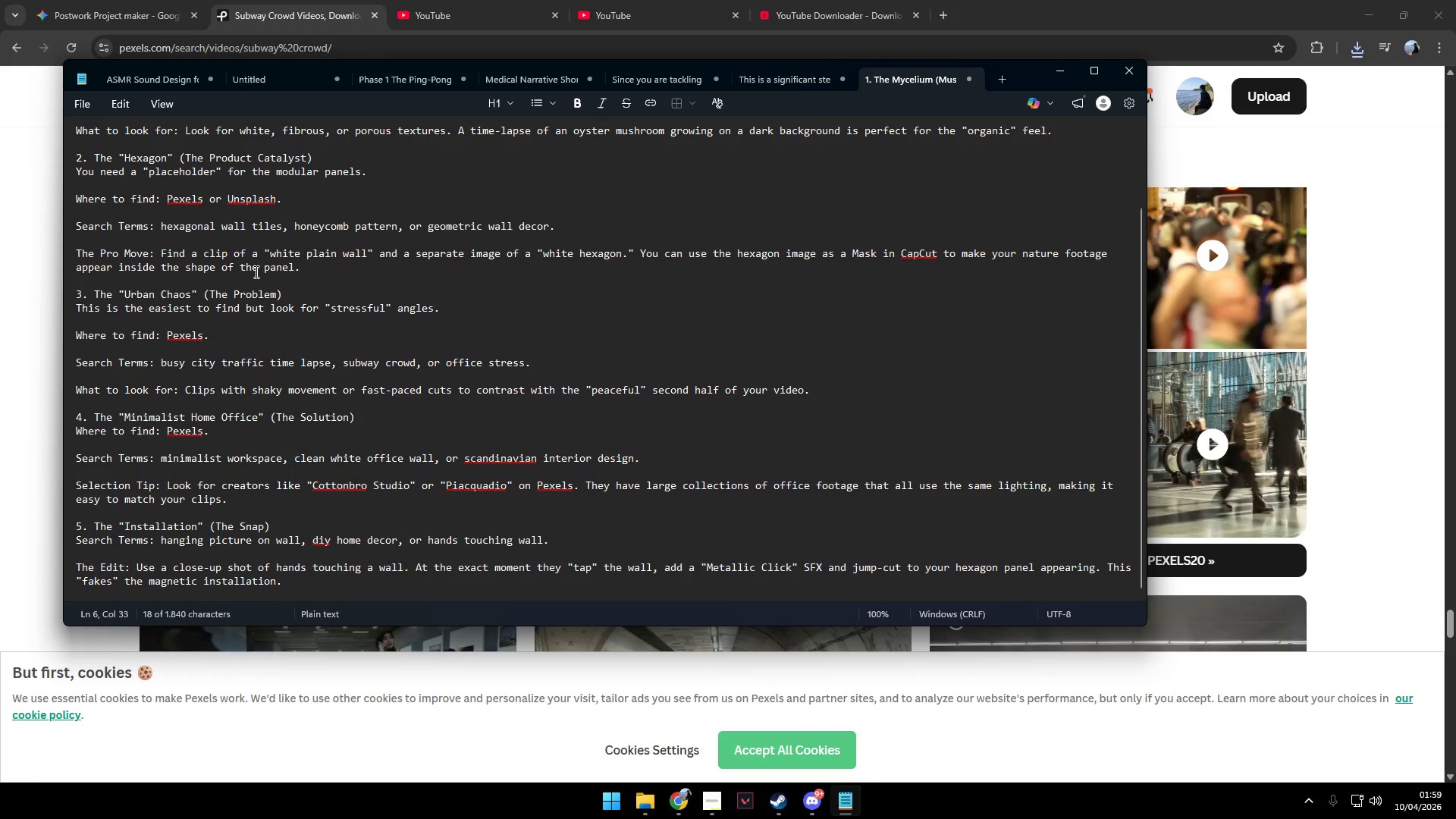 
wait(9.23)
 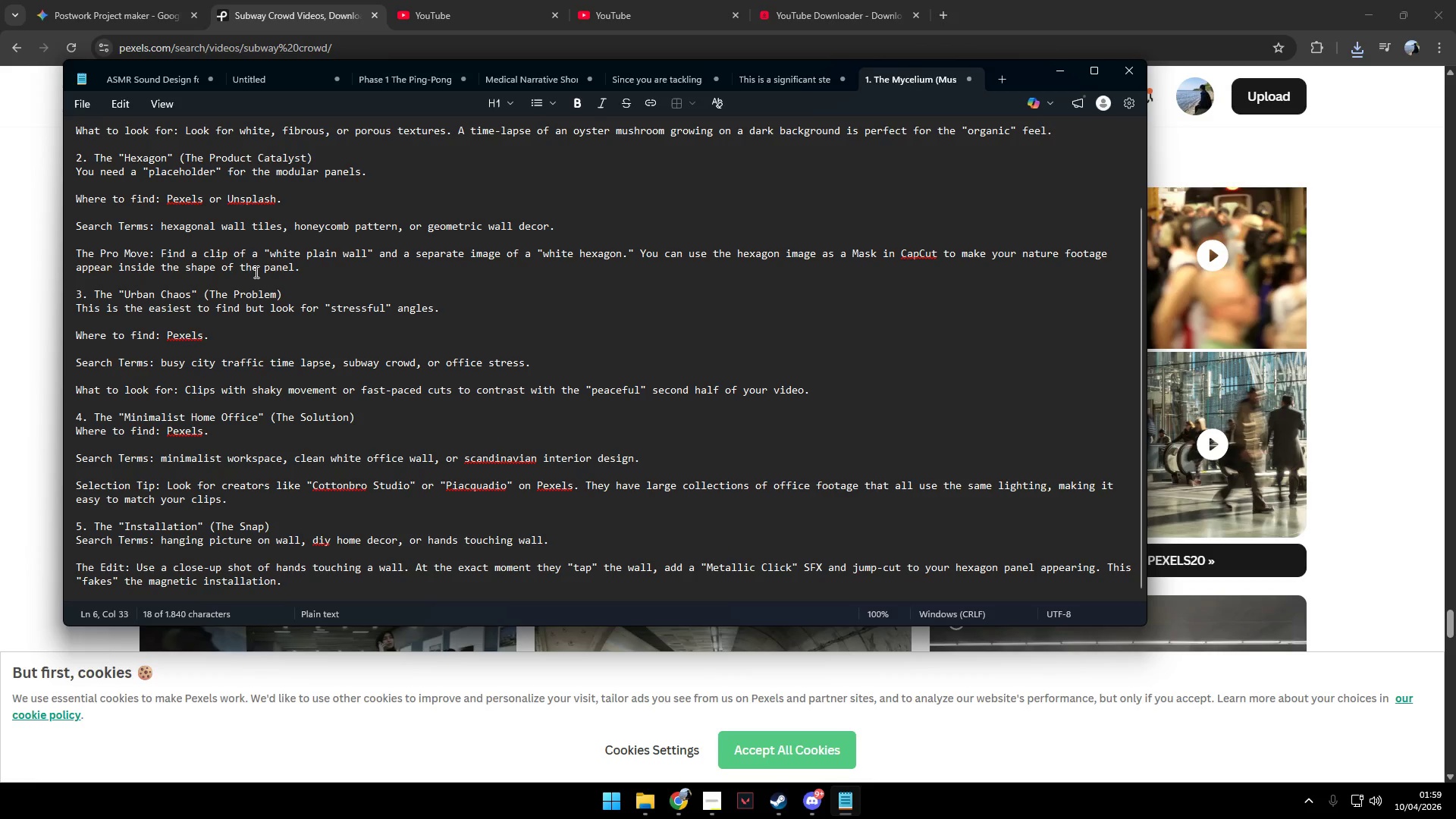 
scroll: coordinate [177, 230], scroll_direction: up, amount: 6.0
 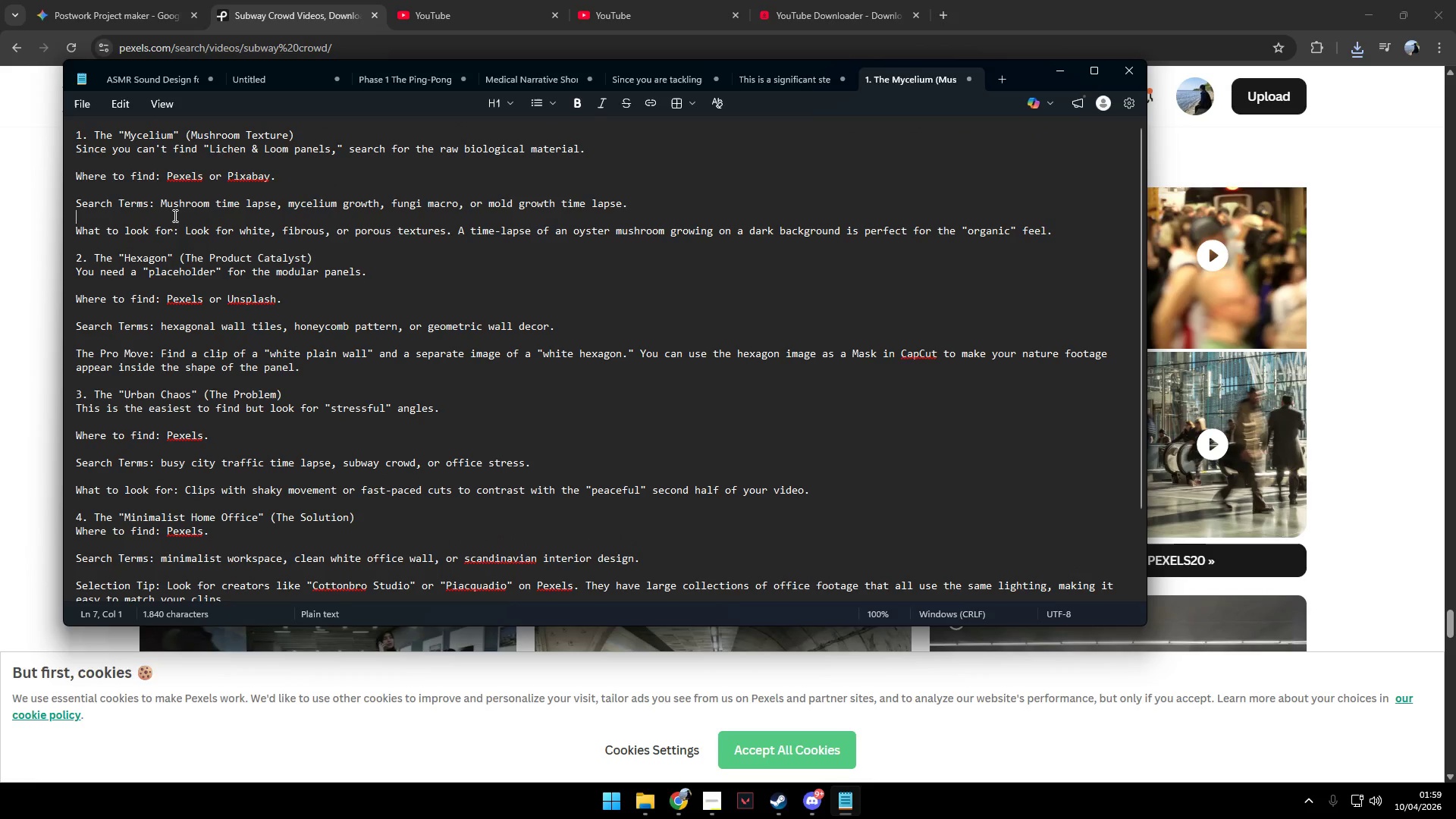 
left_click_drag(start_coordinate=[159, 203], to_coordinate=[280, 206])
 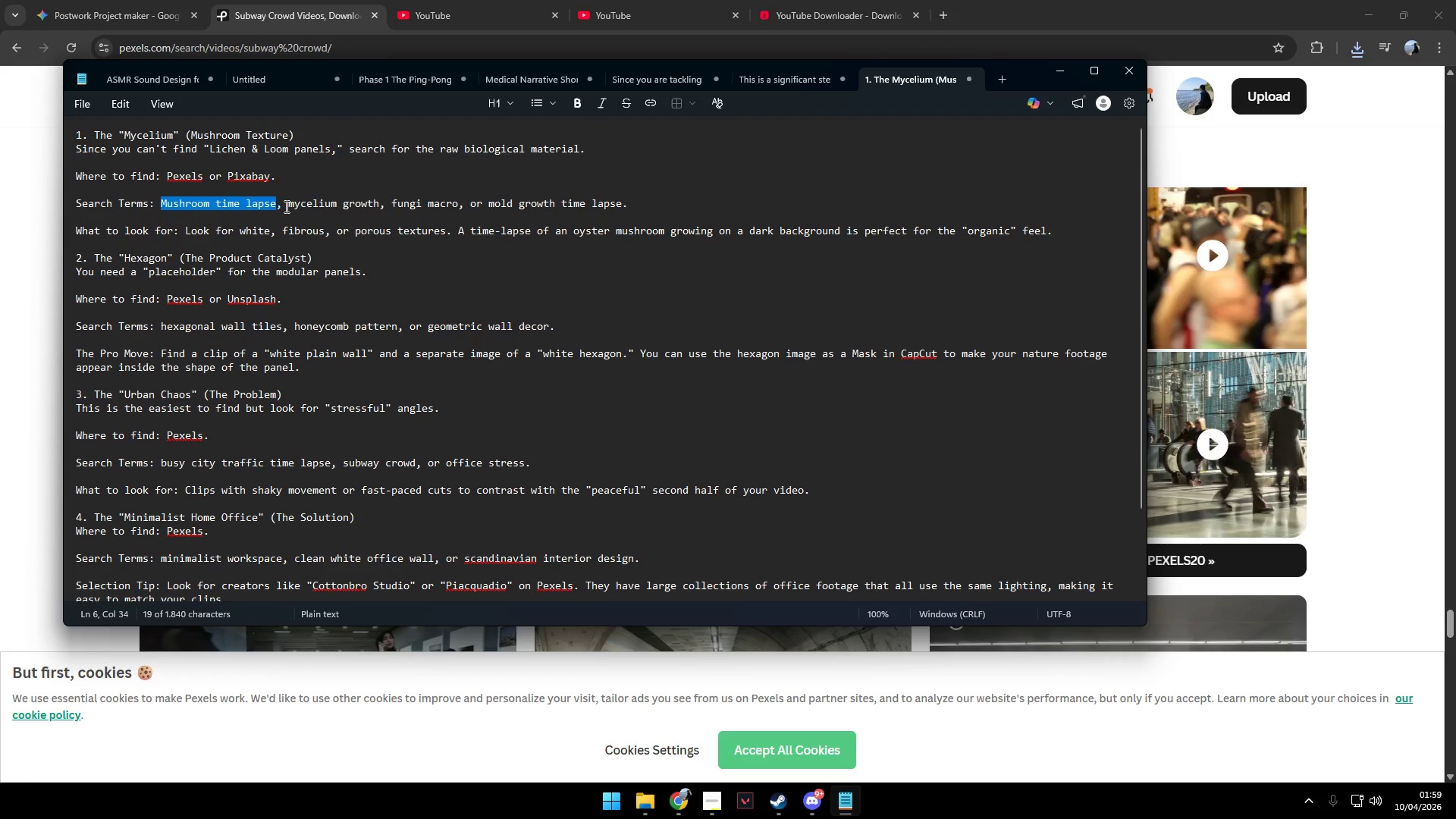 
key(Control+C)
 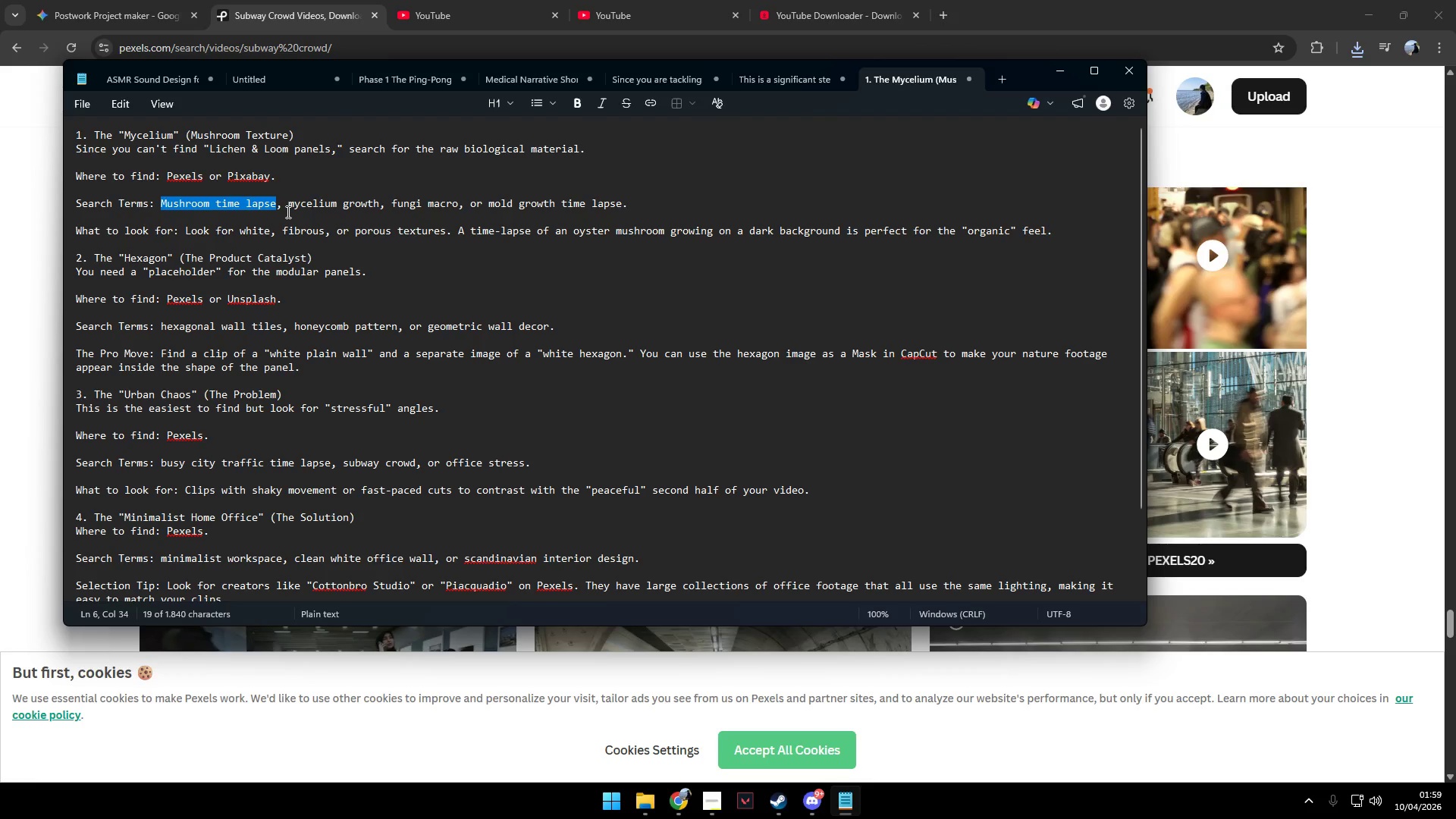 
key(Control+C)
 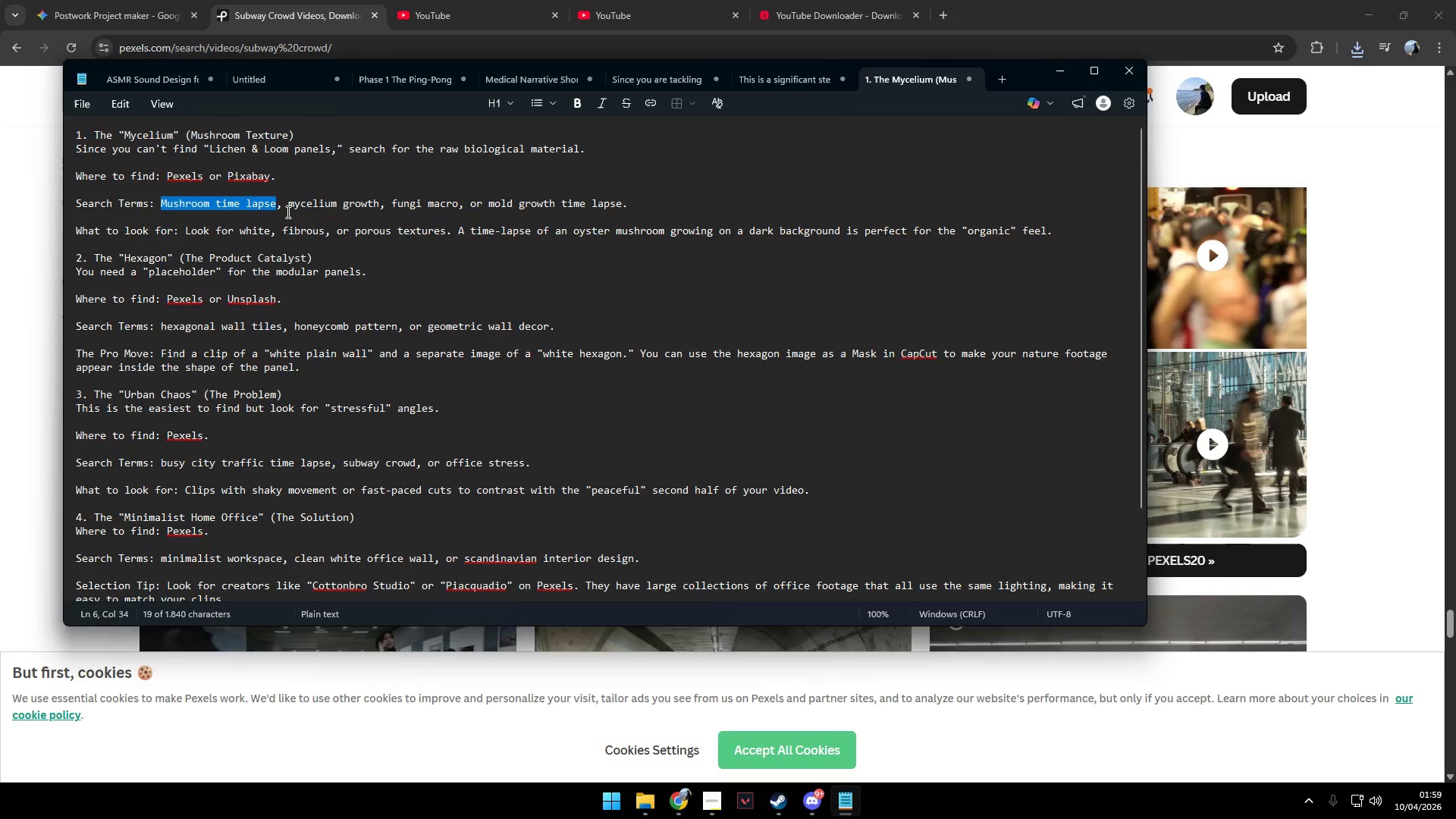 
key(Alt+AltLeft)
 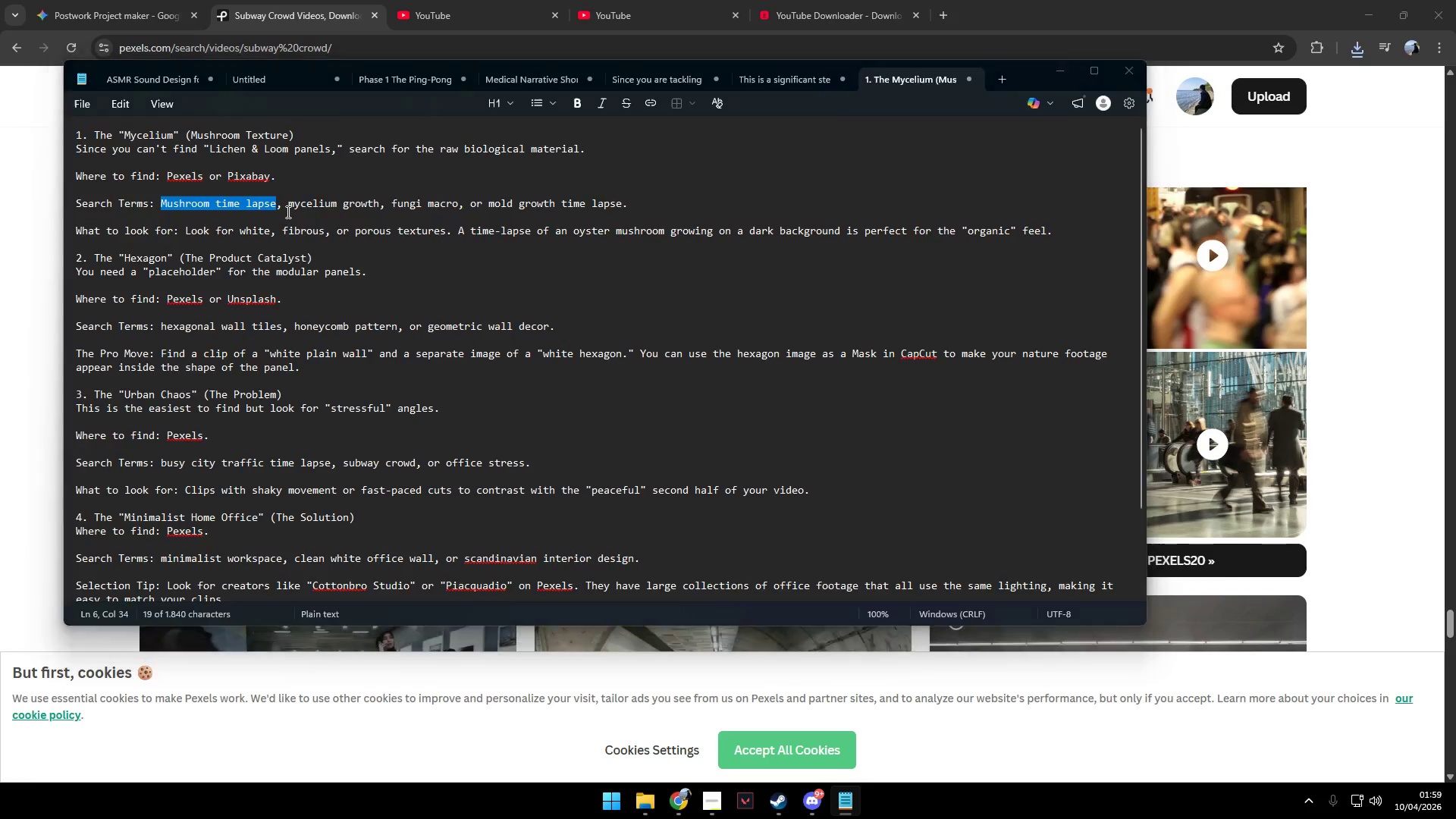 
key(Alt+Tab)
 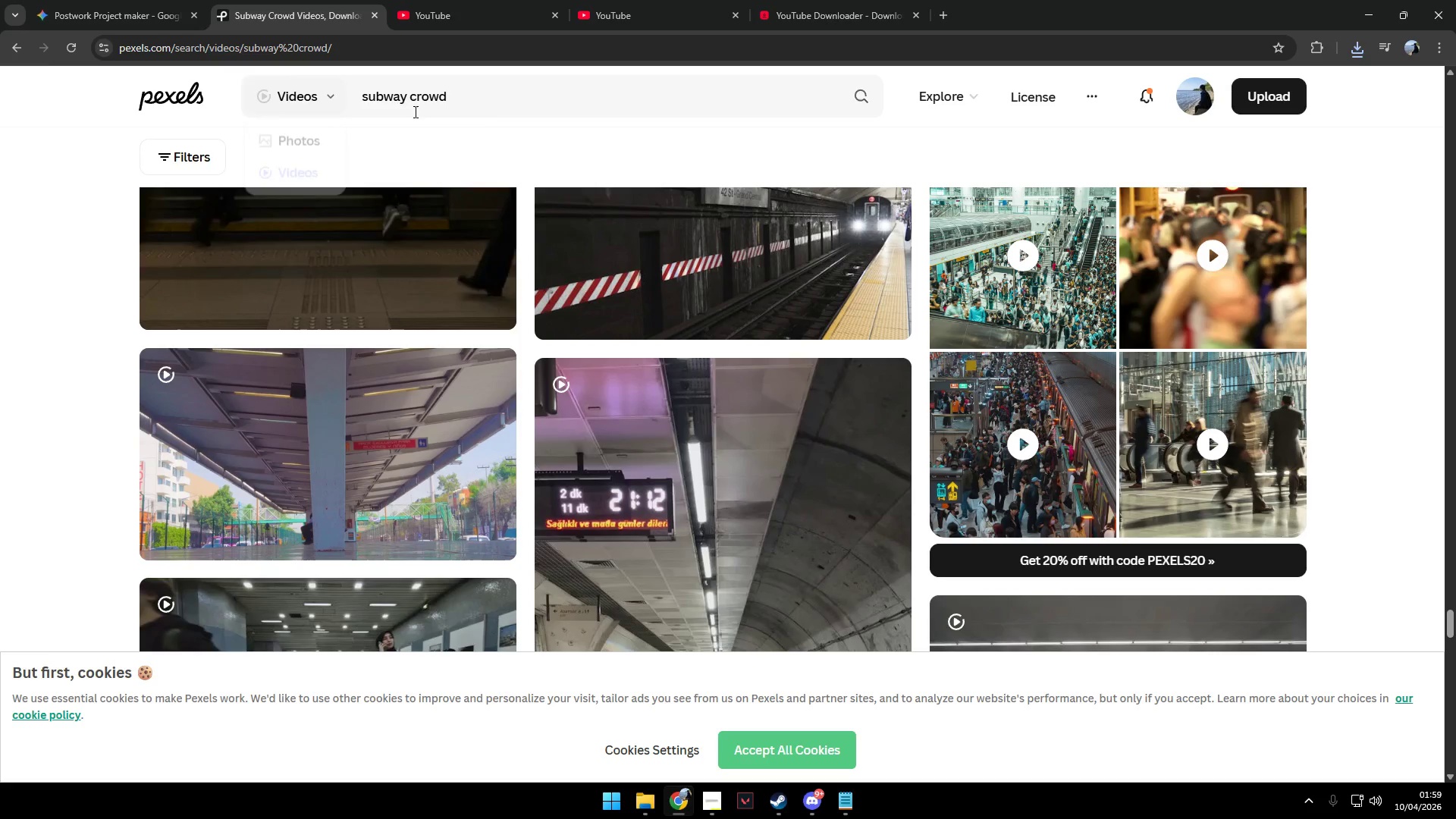 
left_click([500, 105])
 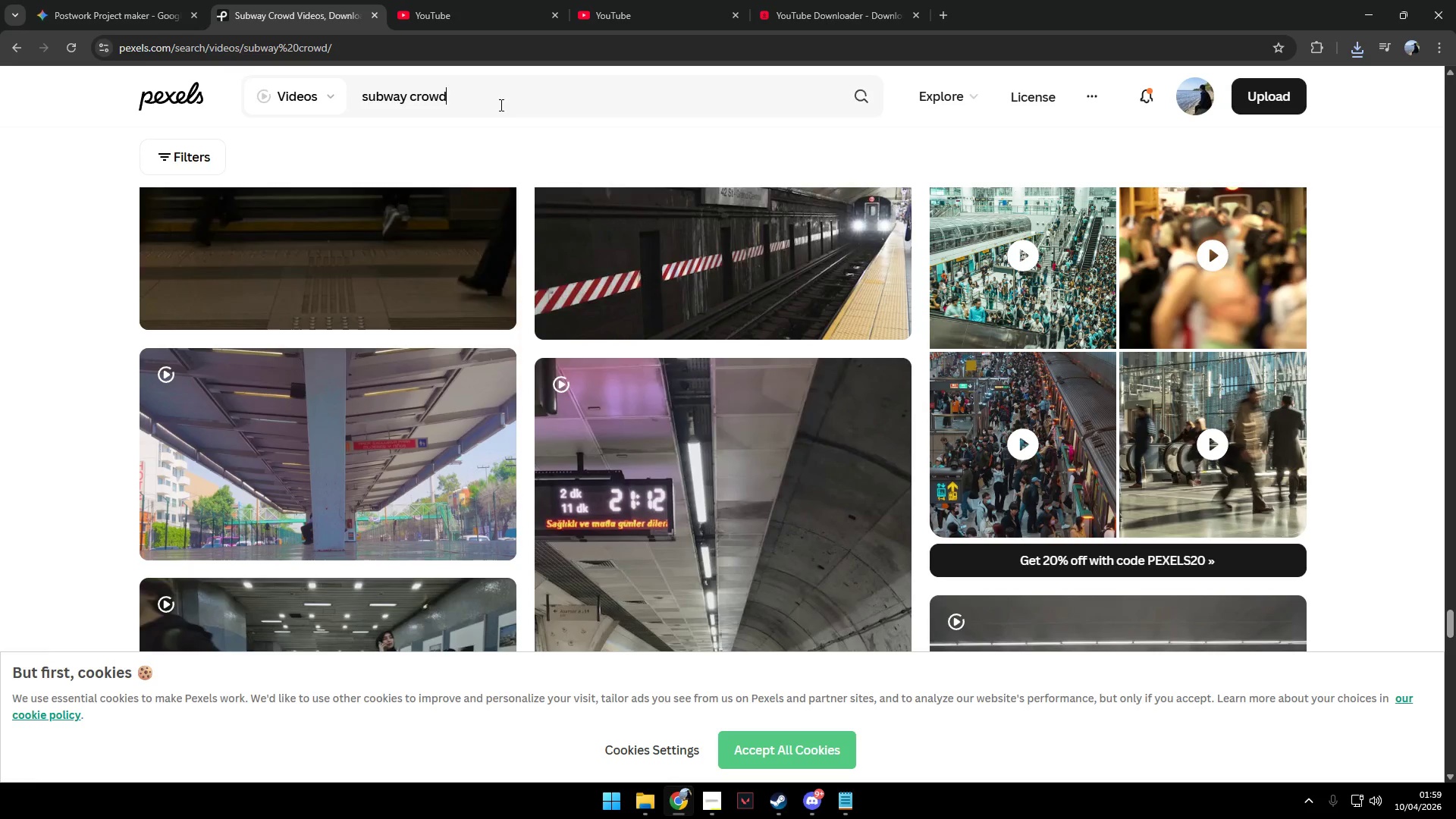 
key(Control+A)
 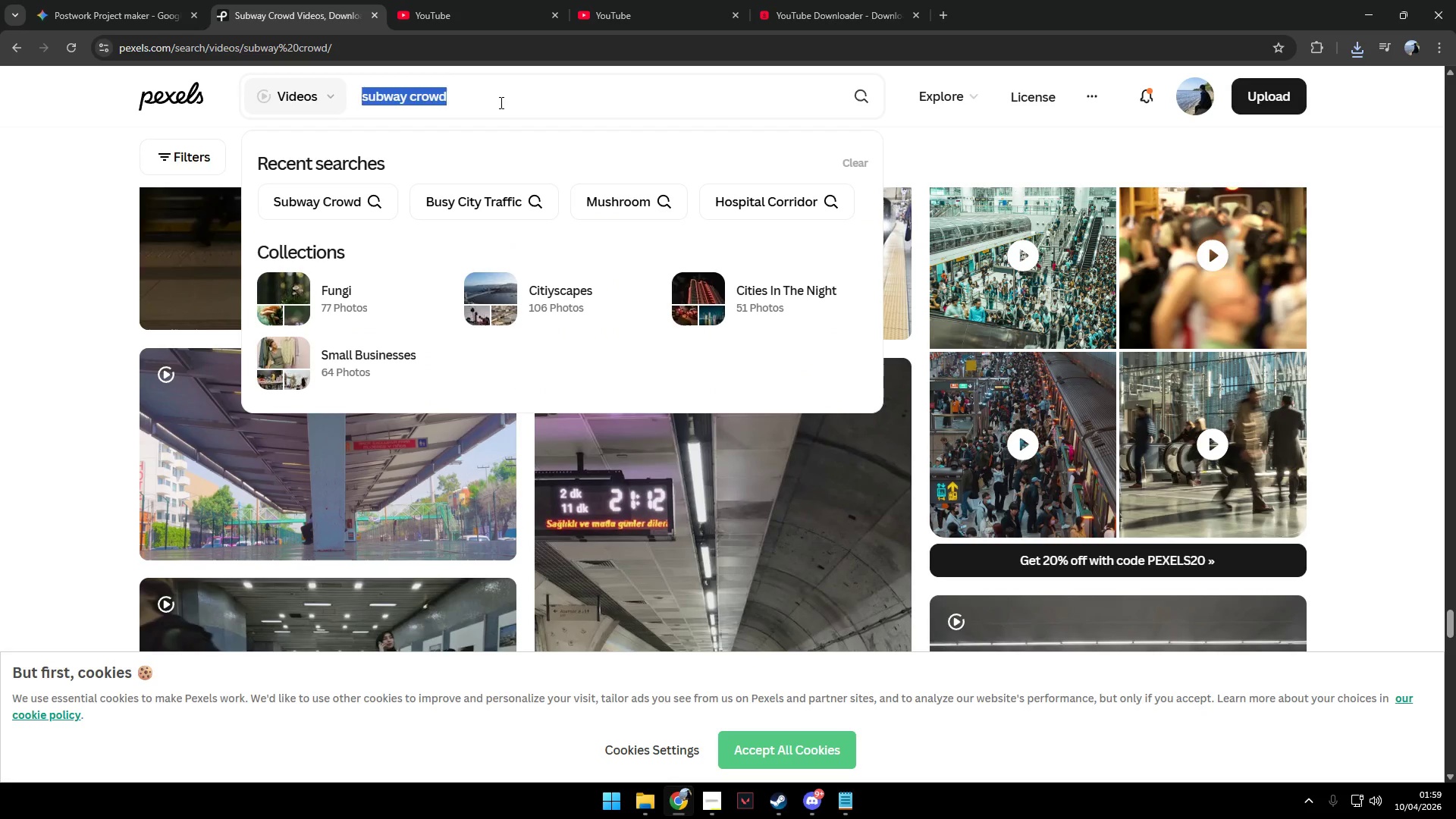 
key(Control+V)
 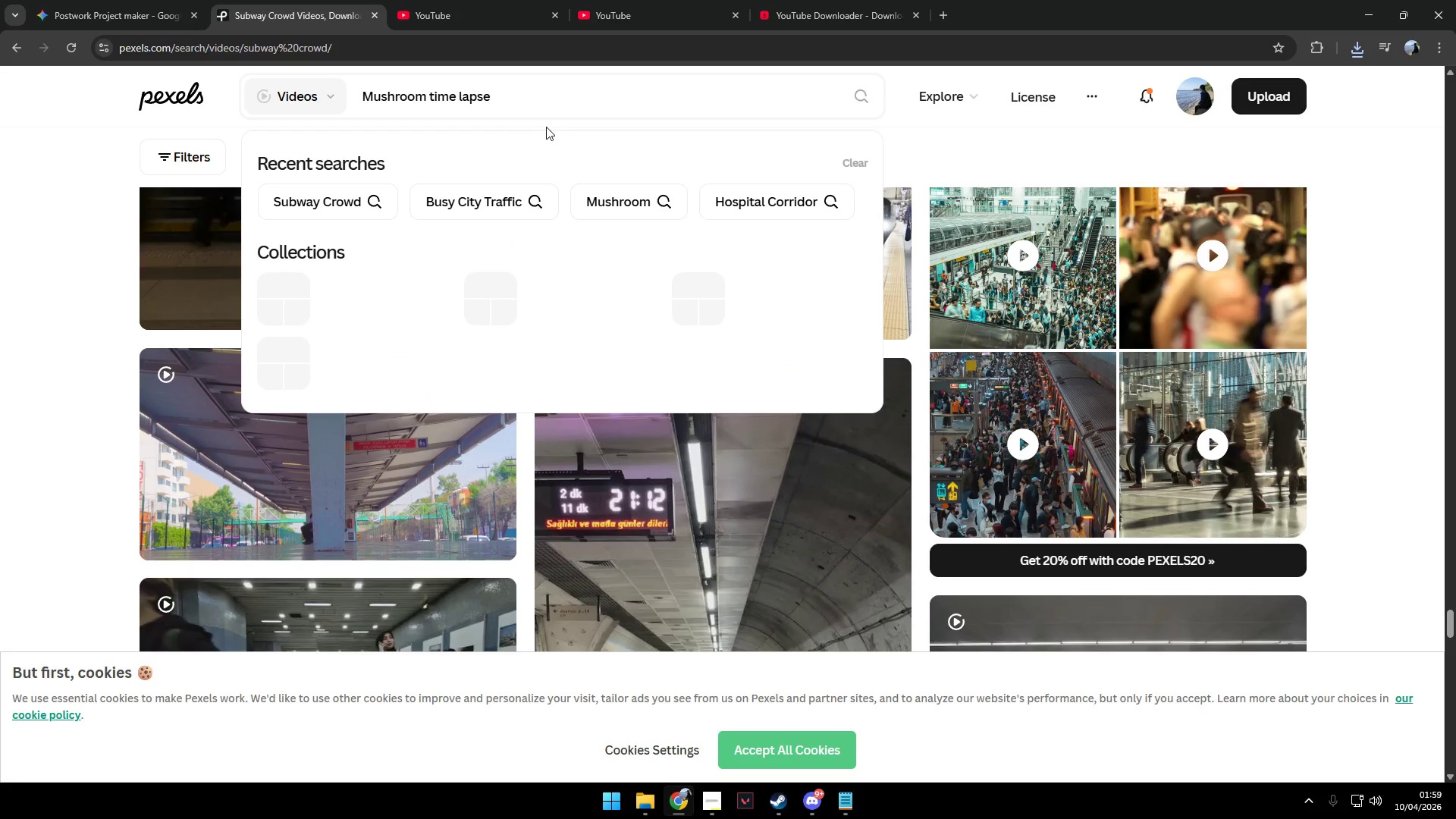 
key(Enter)
 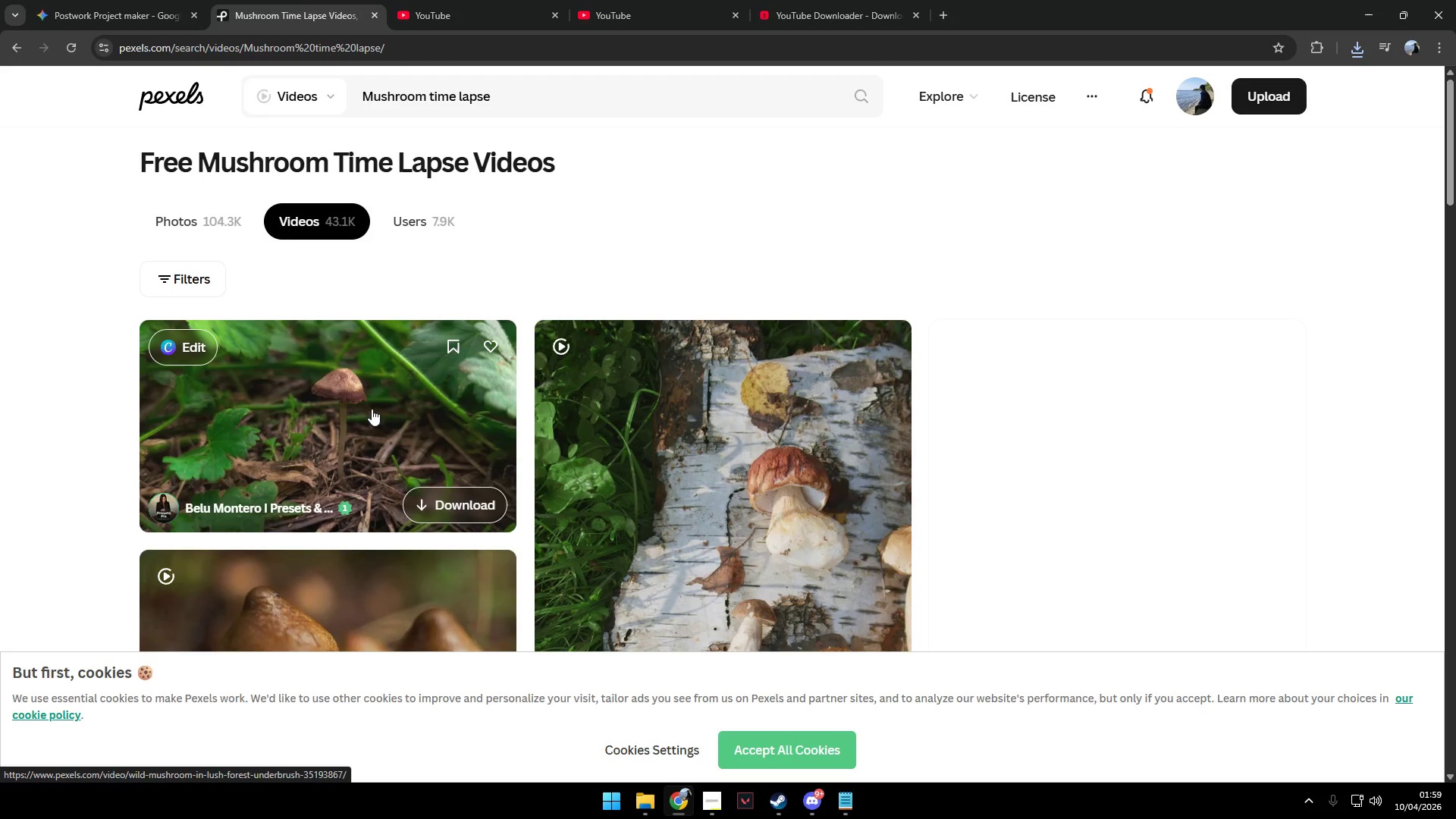 
wait(5.39)
 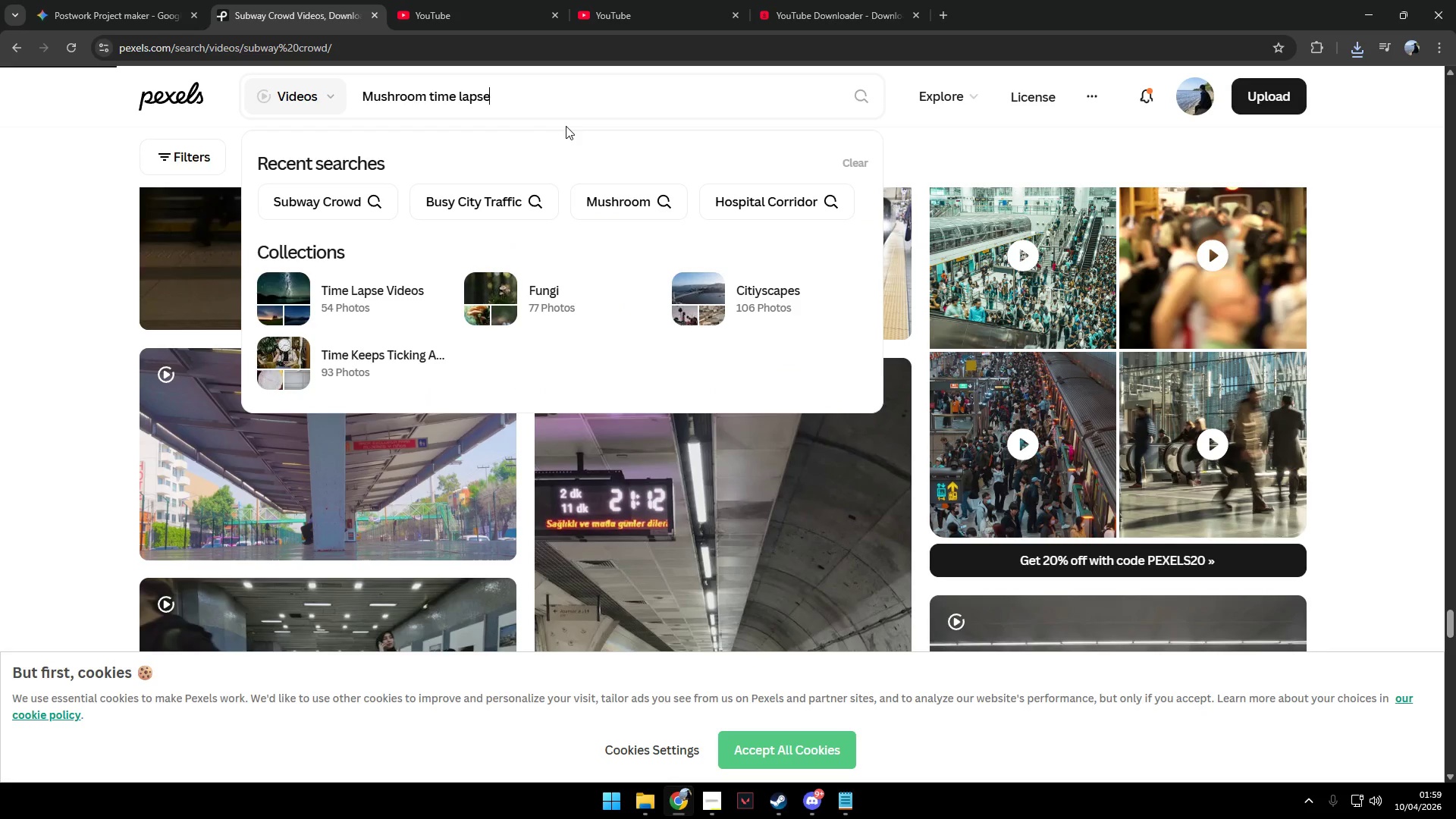 
scroll: coordinate [444, 378], scroll_direction: down, amount: 8.0
 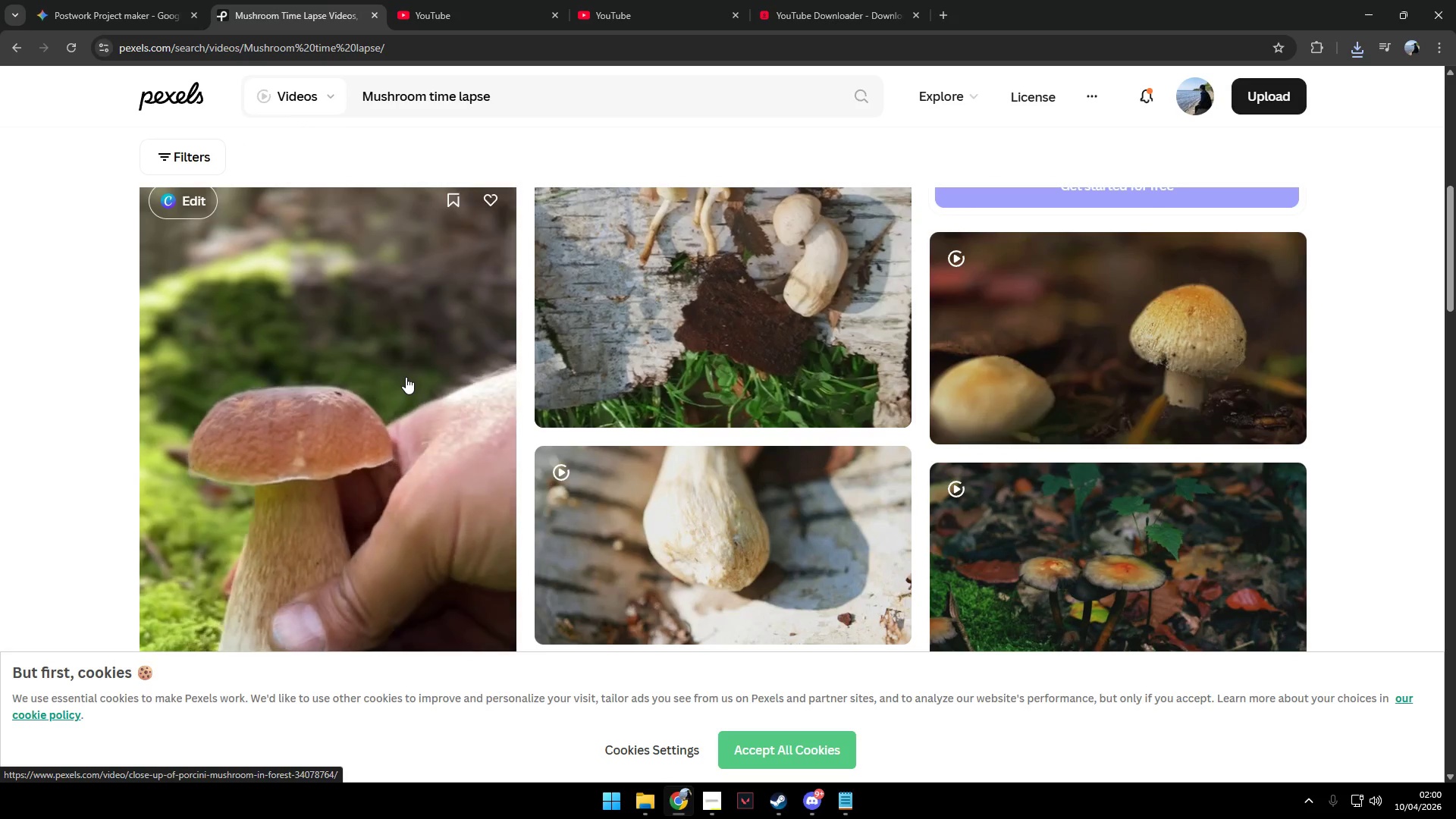 
wait(5.41)
 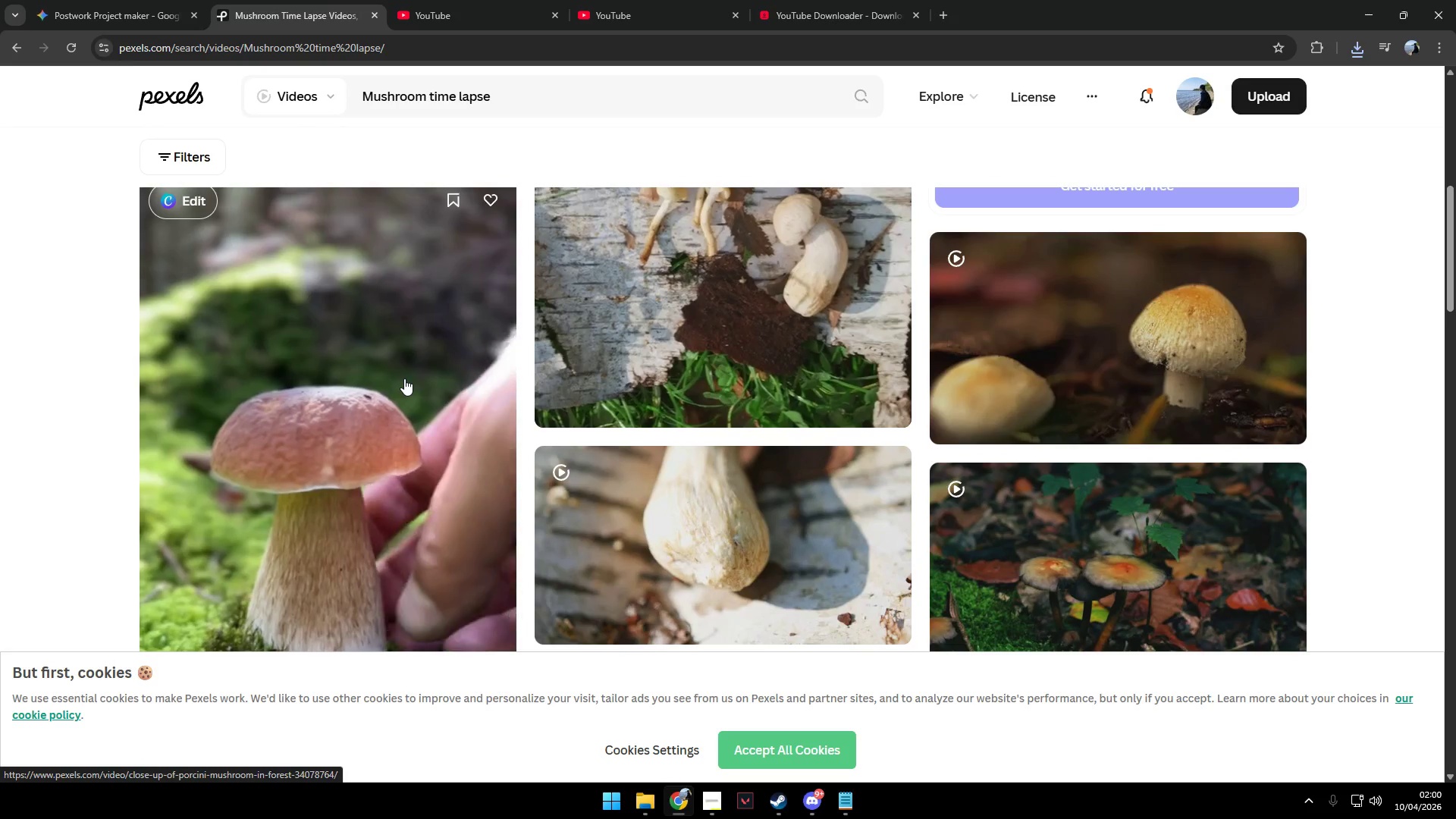 
scroll: coordinate [636, 366], scroll_direction: down, amount: 23.0
 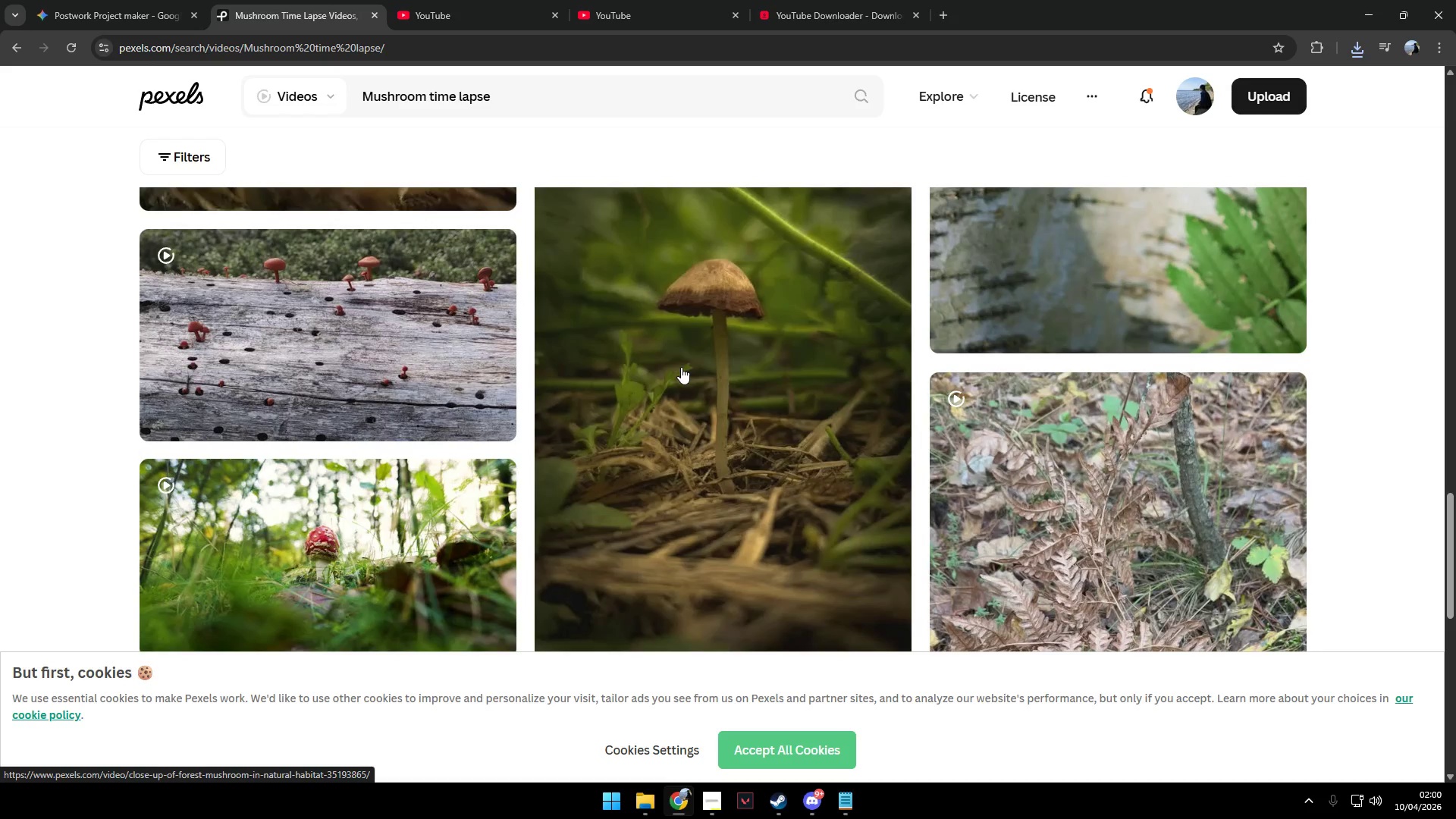 
scroll: coordinate [795, 420], scroll_direction: up, amount: 3.0
 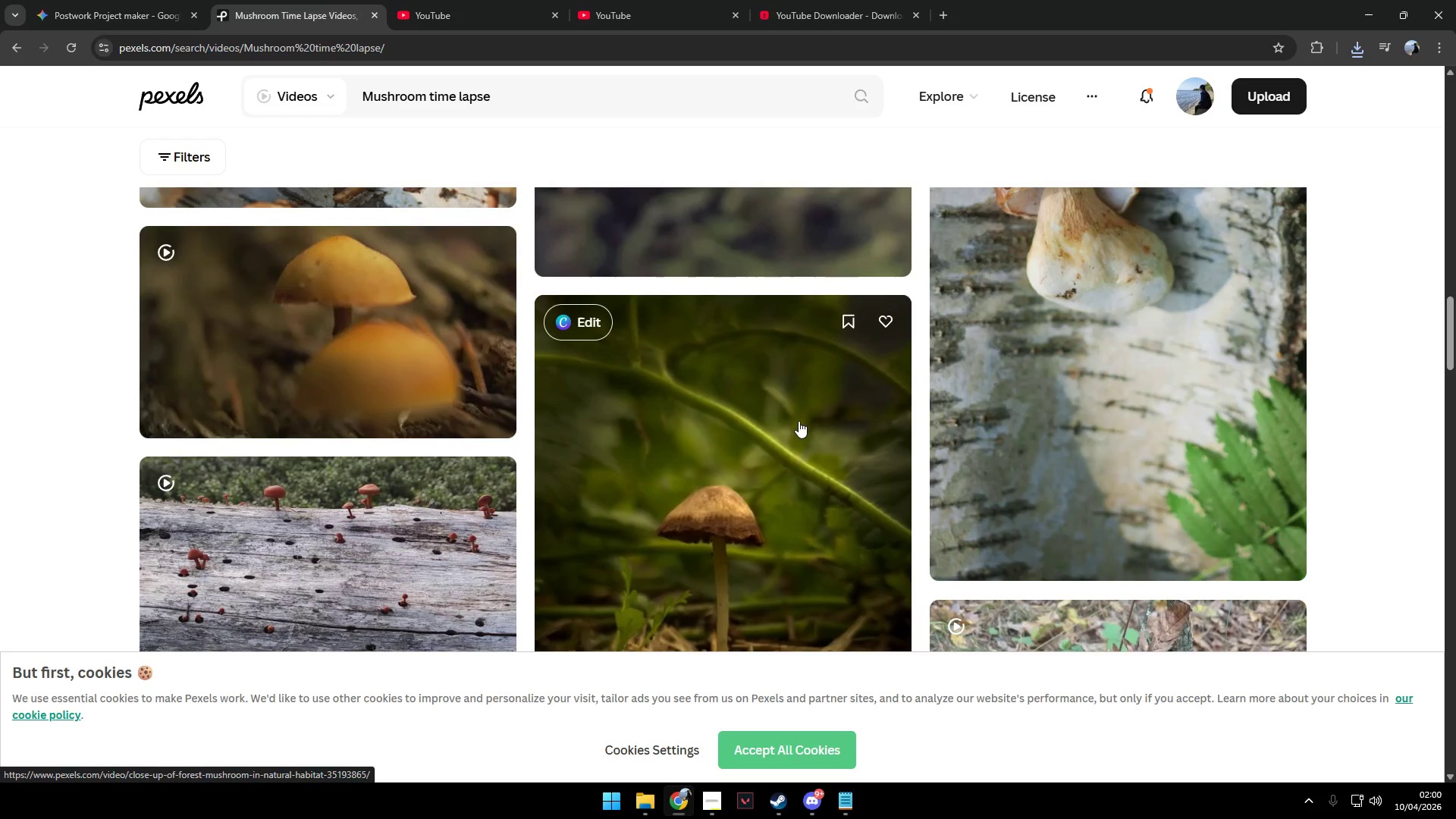 
scroll: coordinate [799, 421], scroll_direction: down, amount: 14.0
 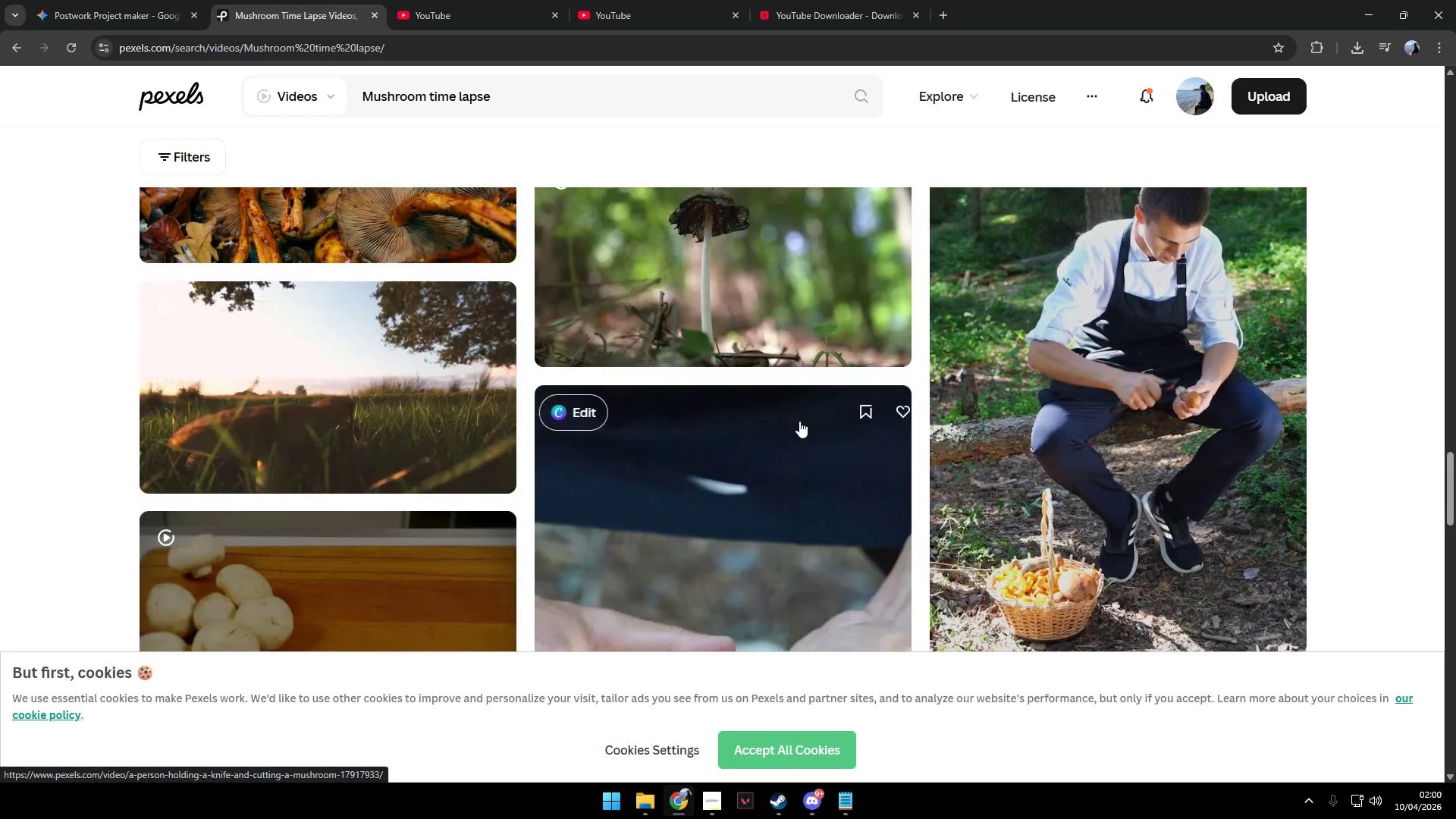 
scroll: coordinate [800, 419], scroll_direction: up, amount: 12.0
 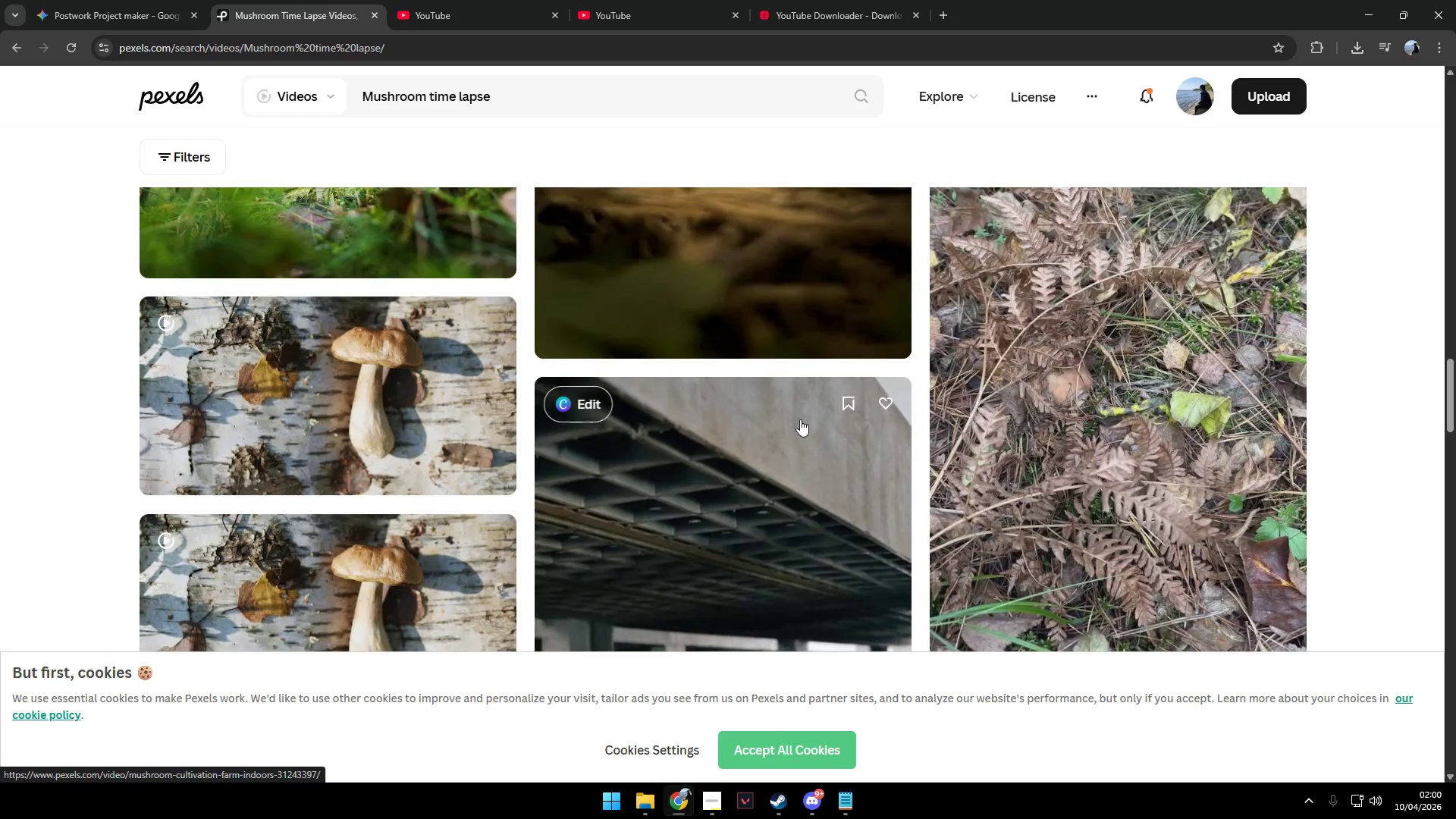 
scroll: coordinate [801, 418], scroll_direction: down, amount: 4.0
 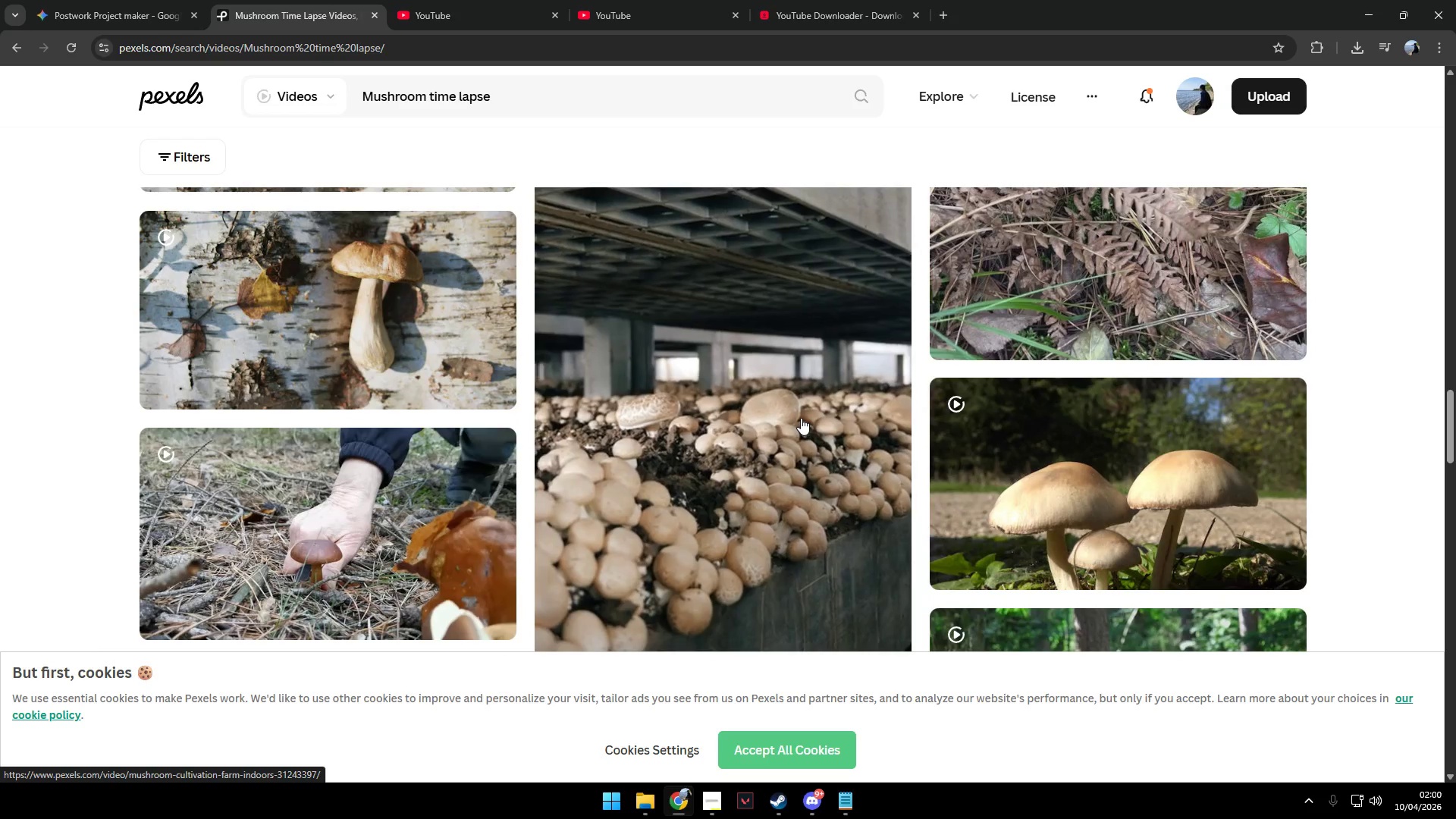 
scroll: coordinate [801, 418], scroll_direction: up, amount: 14.0
 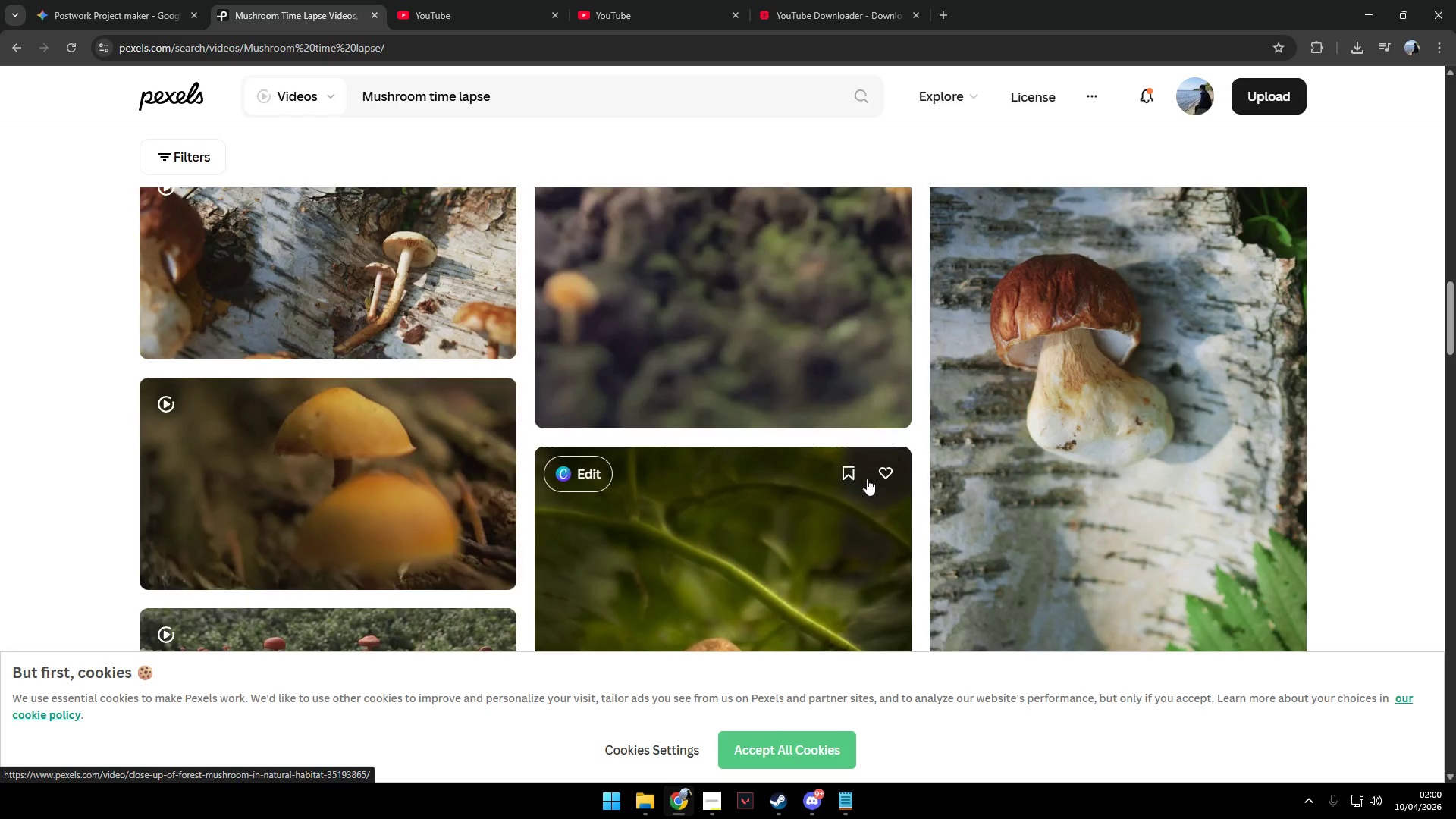 
left_click([858, 479])
 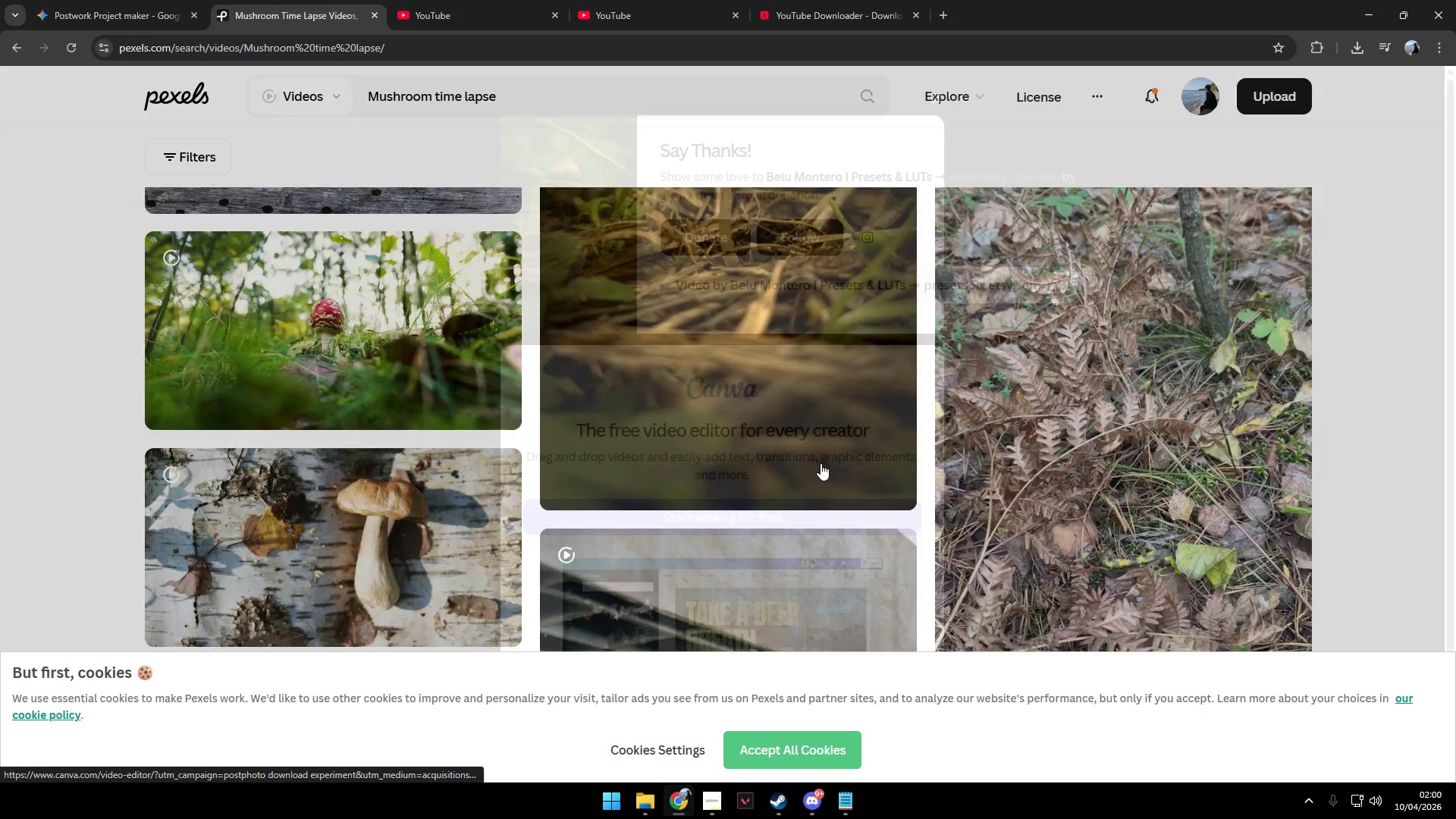 
scroll: coordinate [852, 480], scroll_direction: down, amount: 8.0
 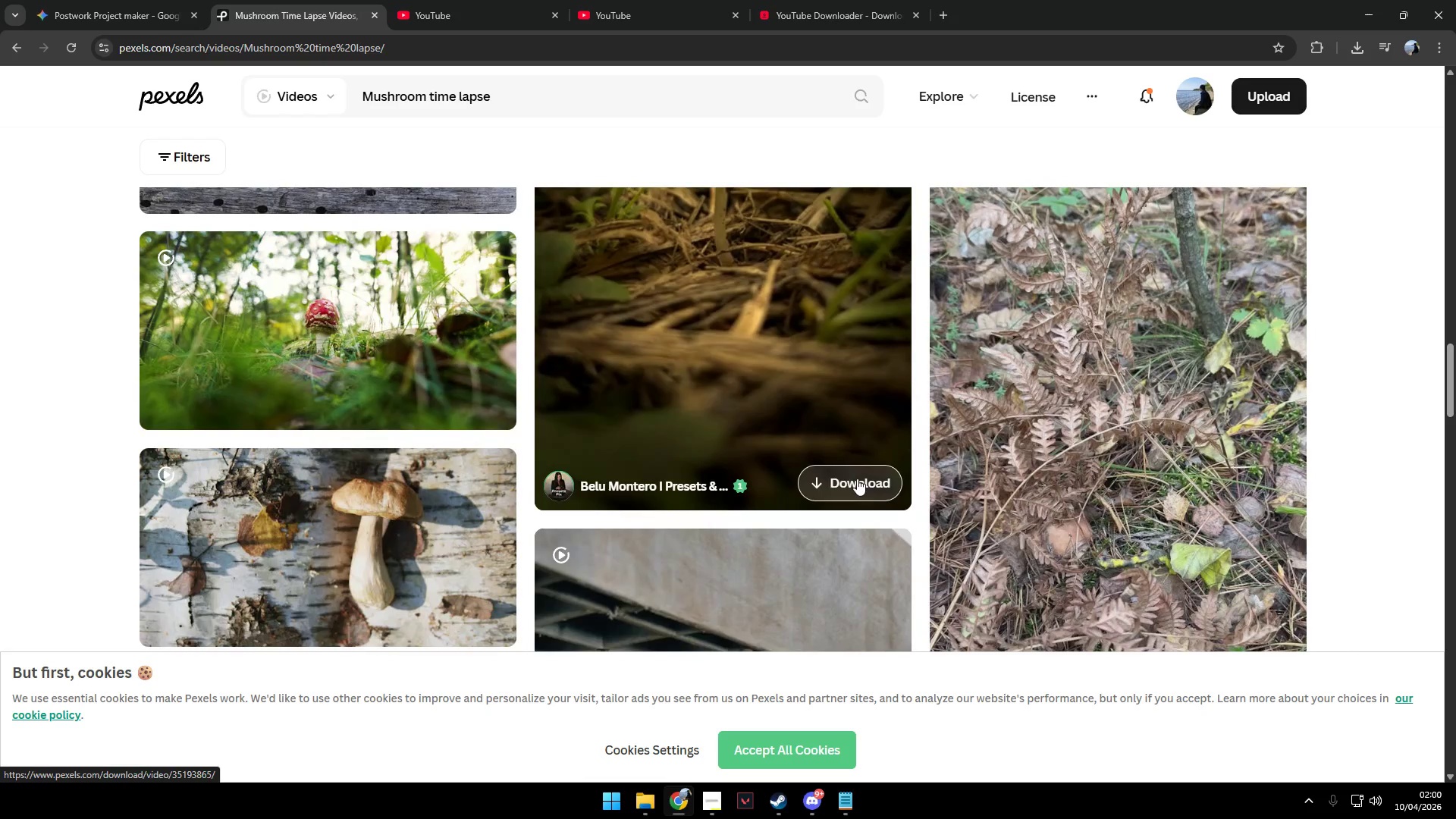 
scroll: coordinate [783, 452], scroll_direction: up, amount: 3.0
 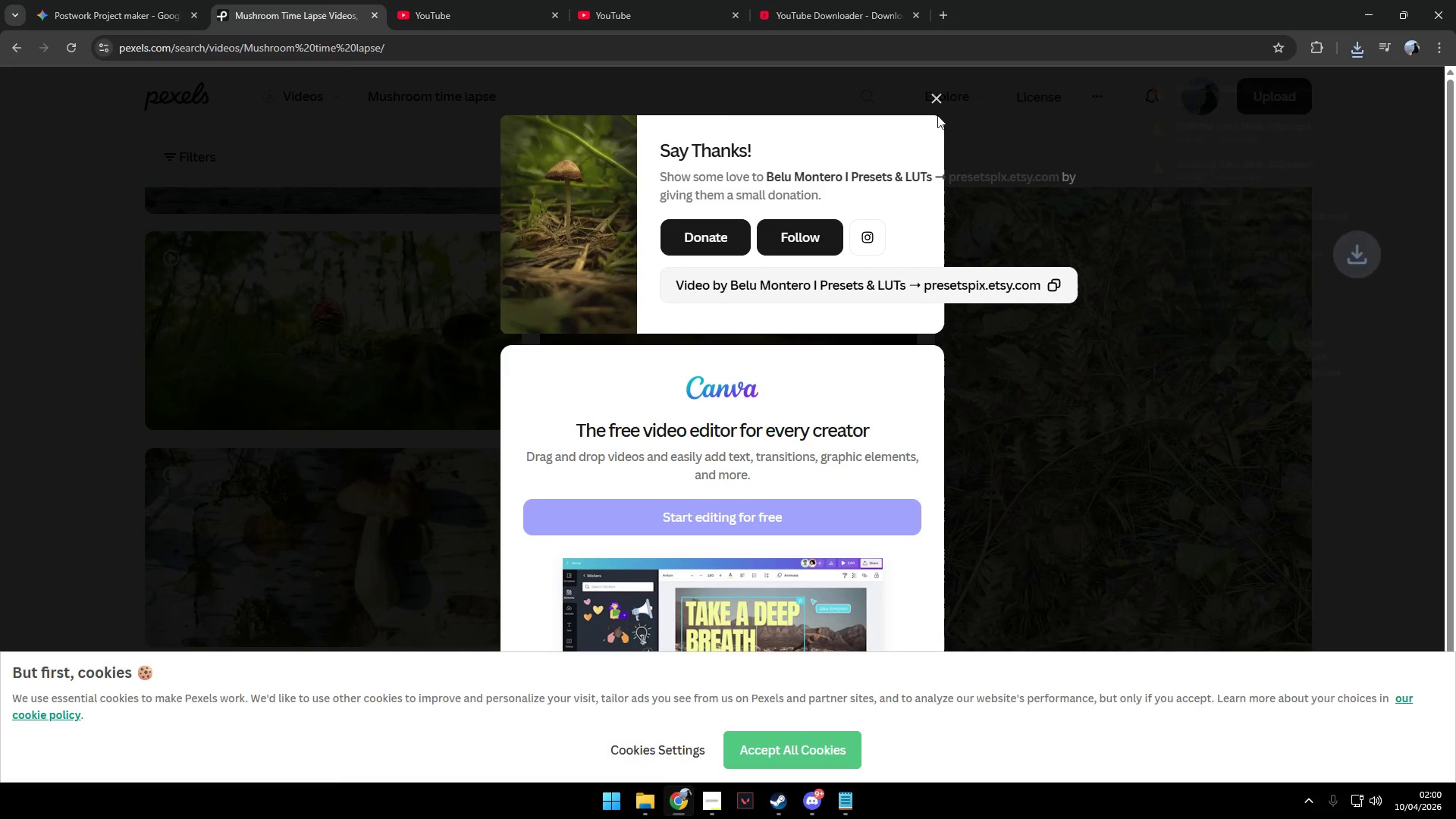 
left_click([936, 99])
 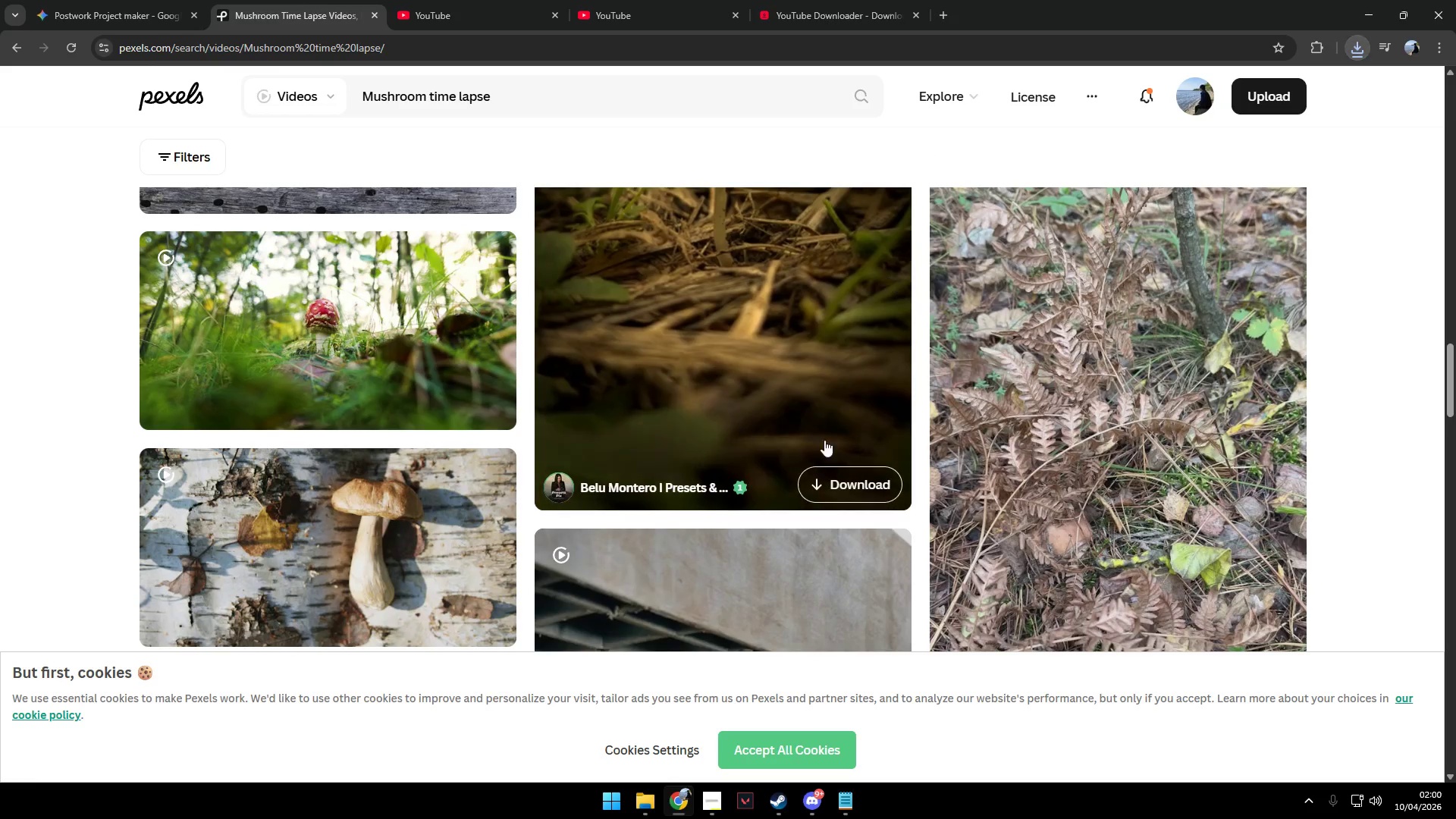 
scroll: coordinate [750, 449], scroll_direction: up, amount: 33.0
 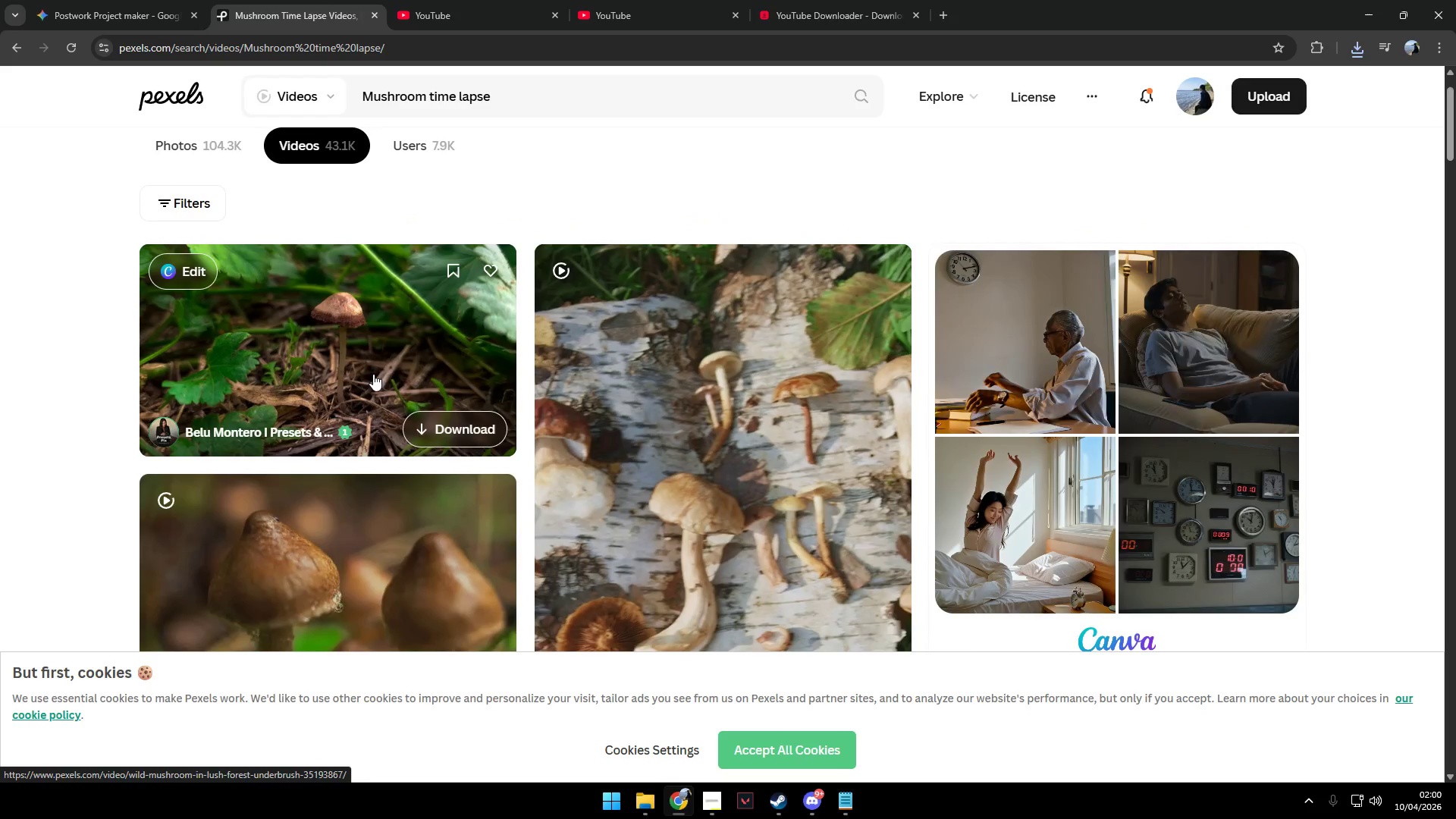 
scroll: coordinate [992, 487], scroll_direction: down, amount: 8.0
 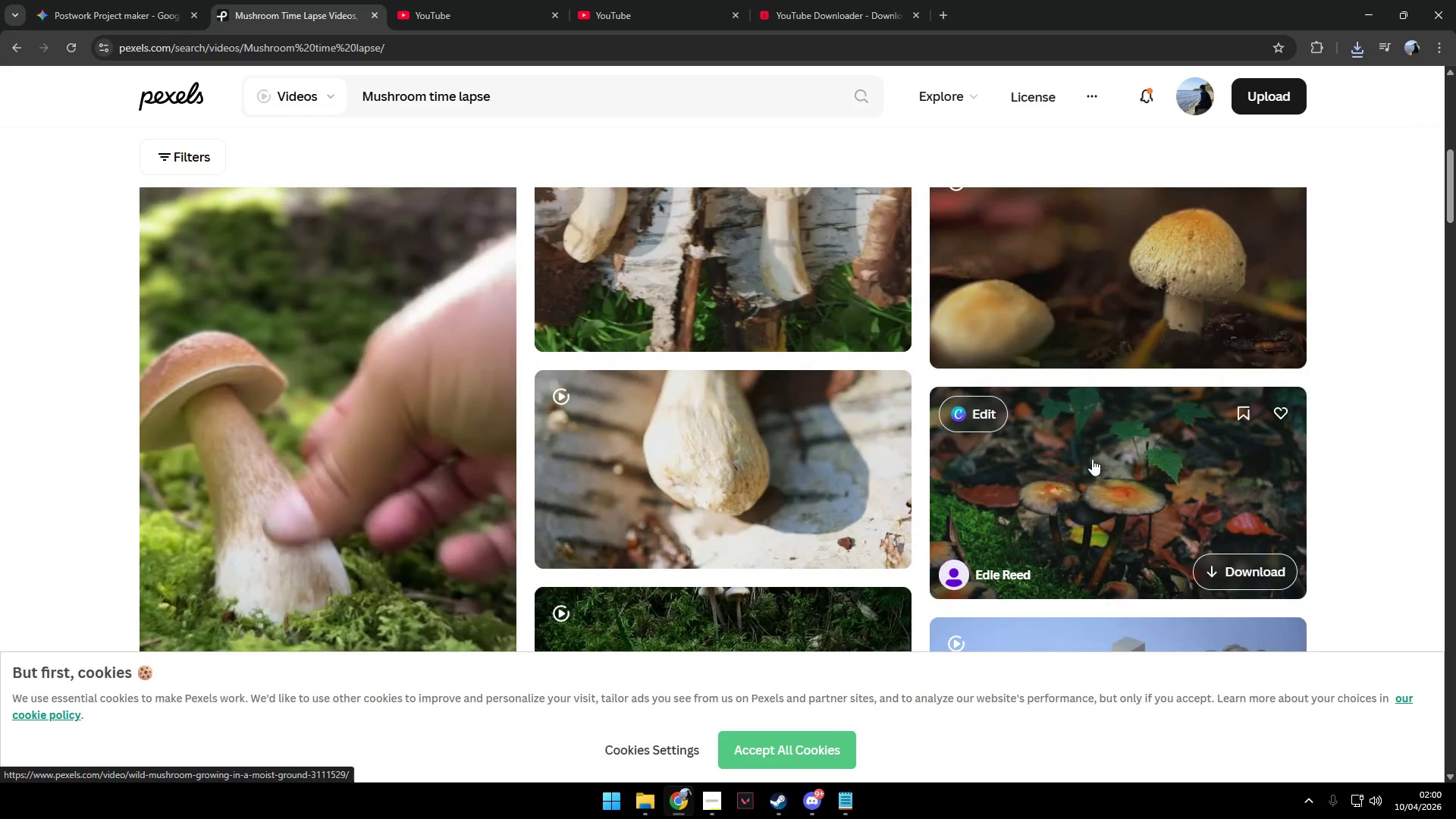 
mouse_move([1131, 305])
 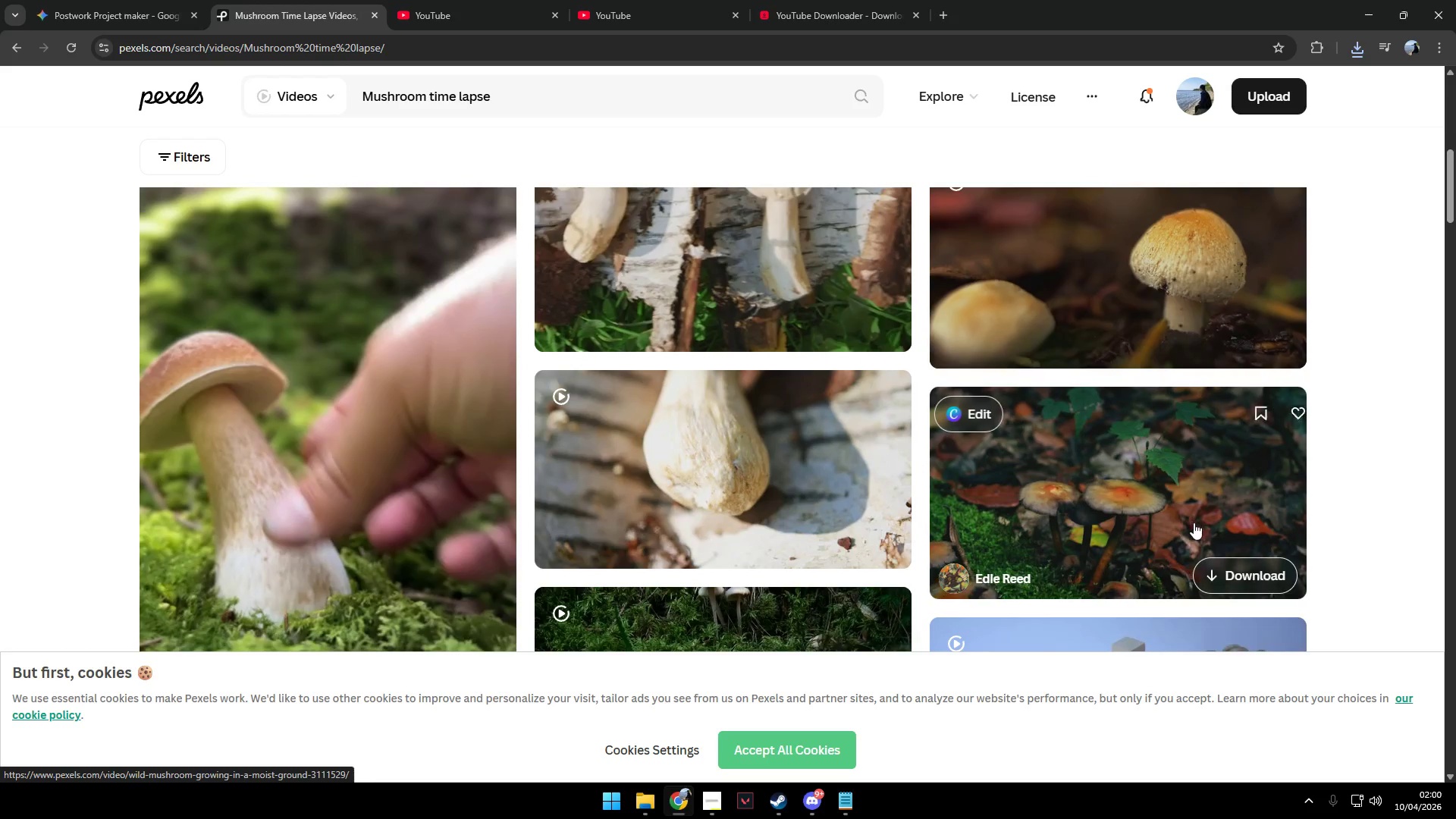 
scroll: coordinate [1163, 485], scroll_direction: down, amount: 23.0
 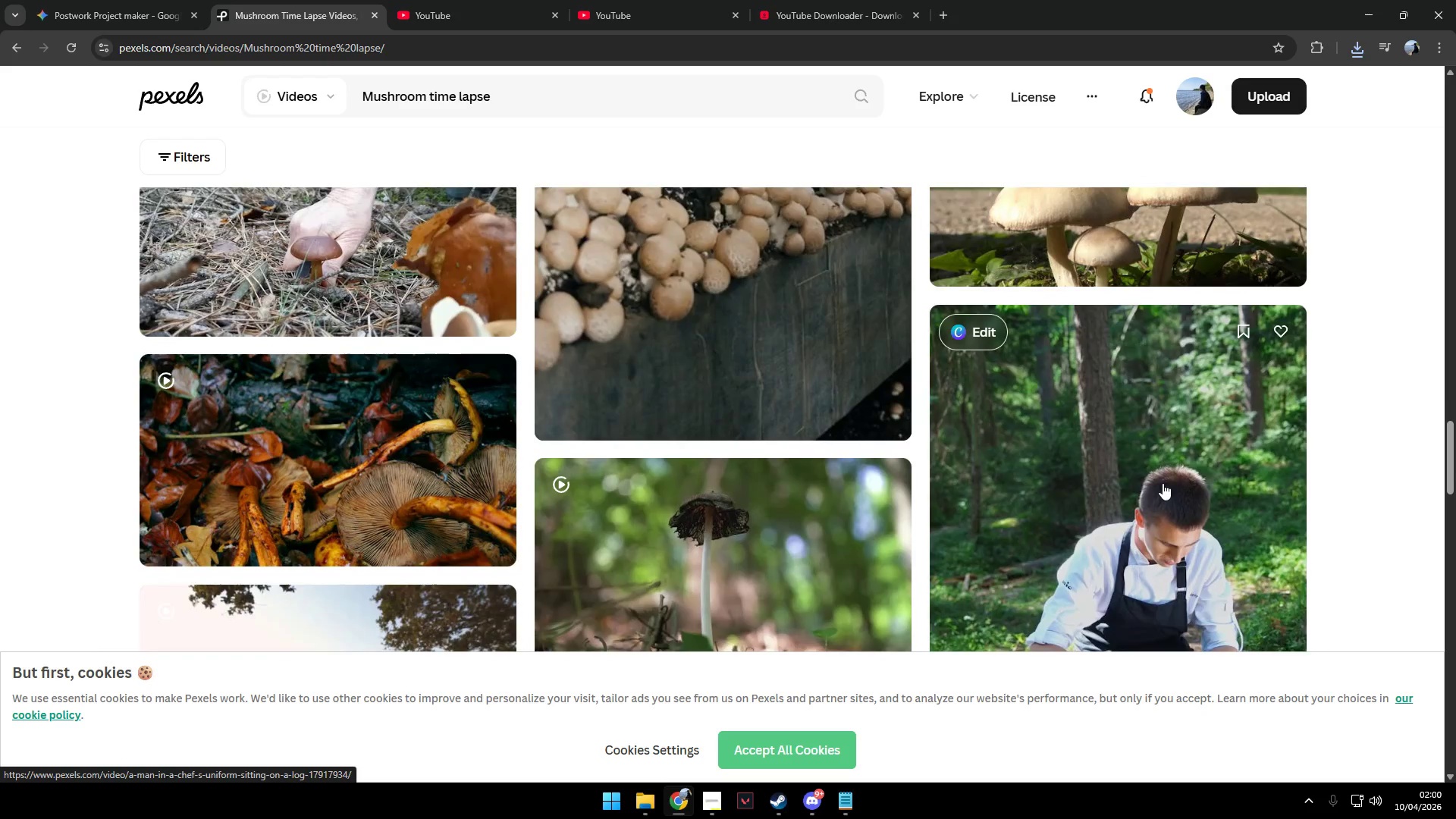 
scroll: coordinate [1156, 477], scroll_direction: down, amount: 12.0
 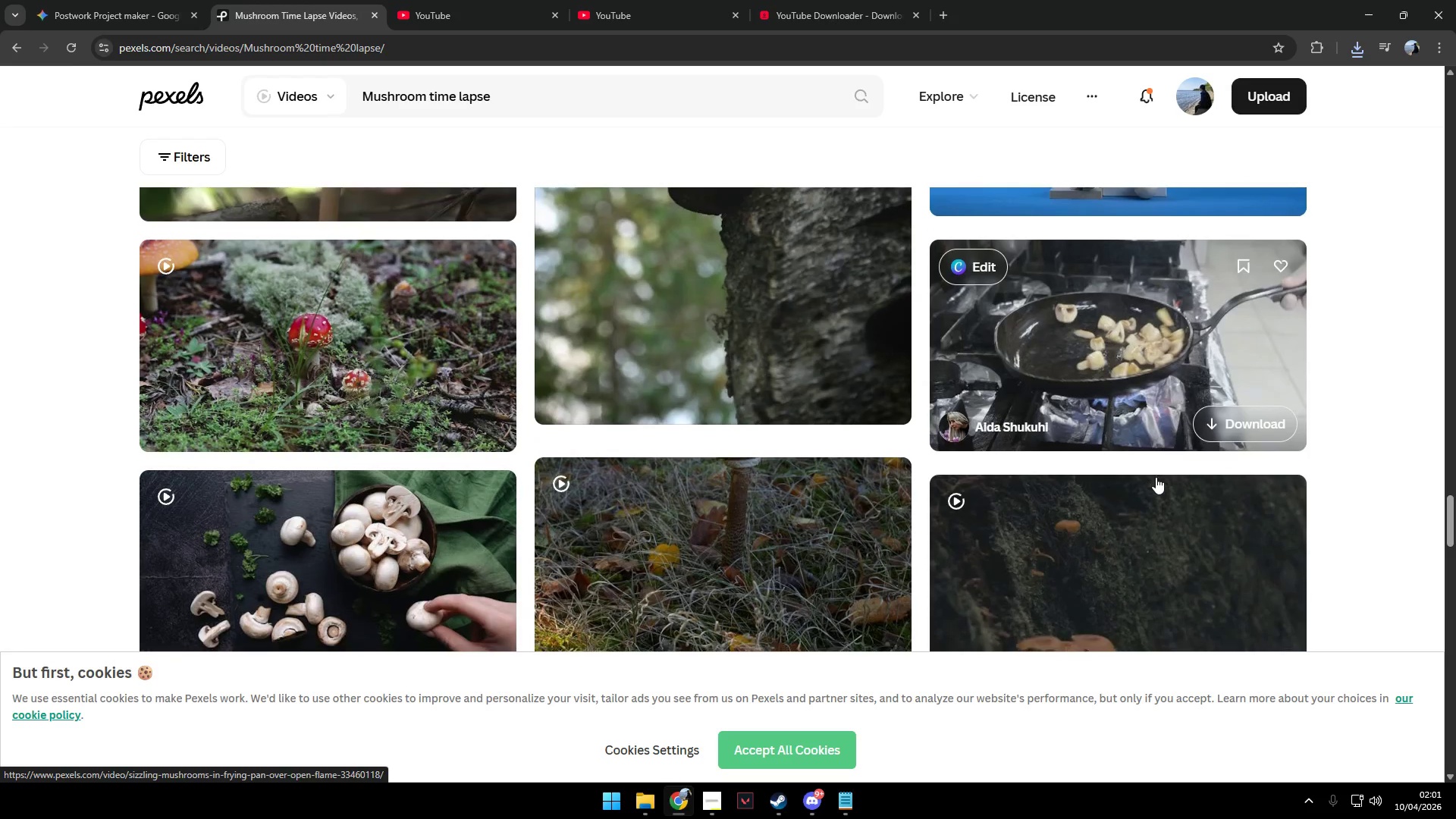 
scroll: coordinate [1156, 477], scroll_direction: up, amount: 1.0
 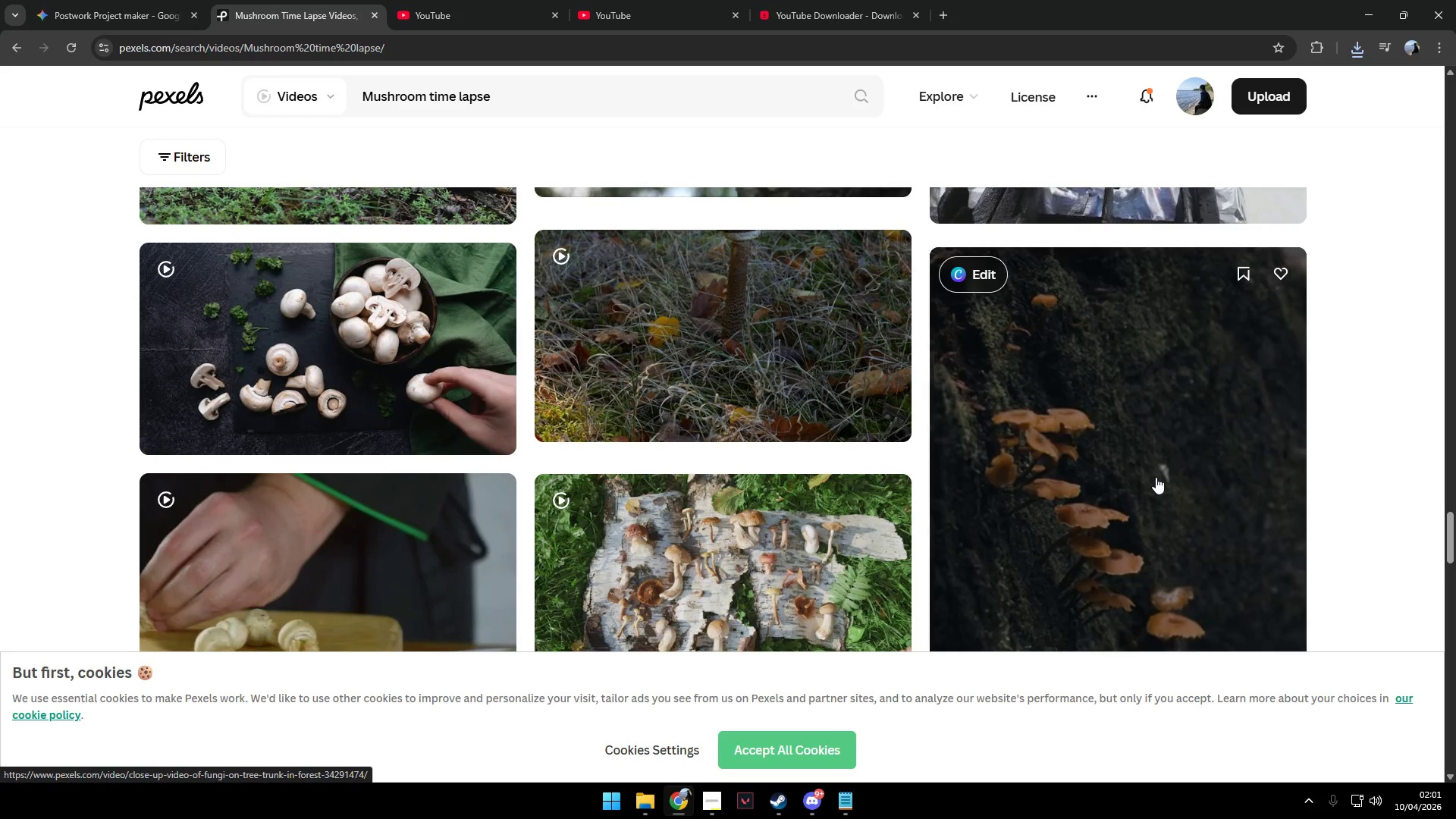 
scroll: coordinate [1156, 477], scroll_direction: down, amount: 3.0
 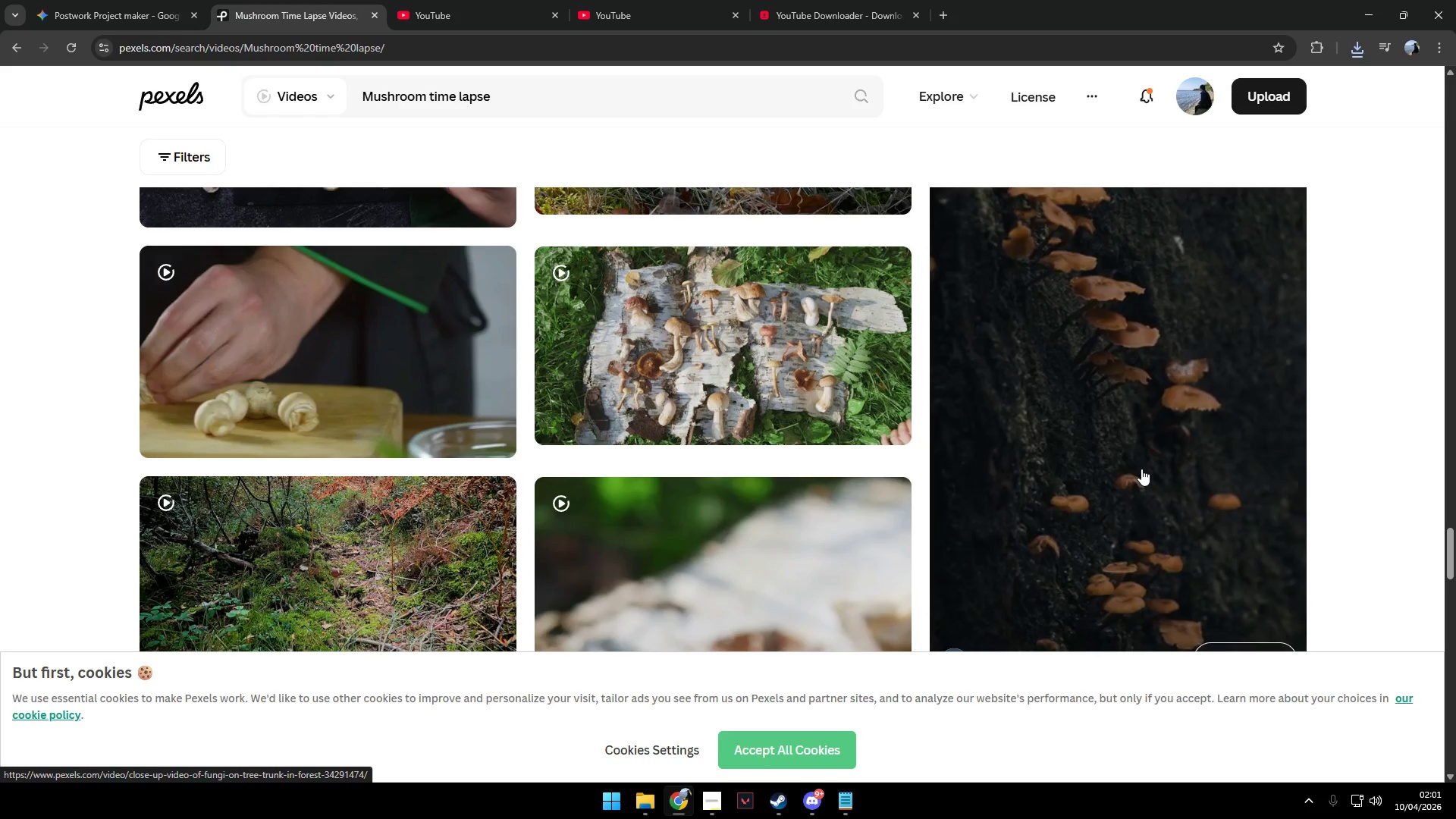 
wait(19.38)
 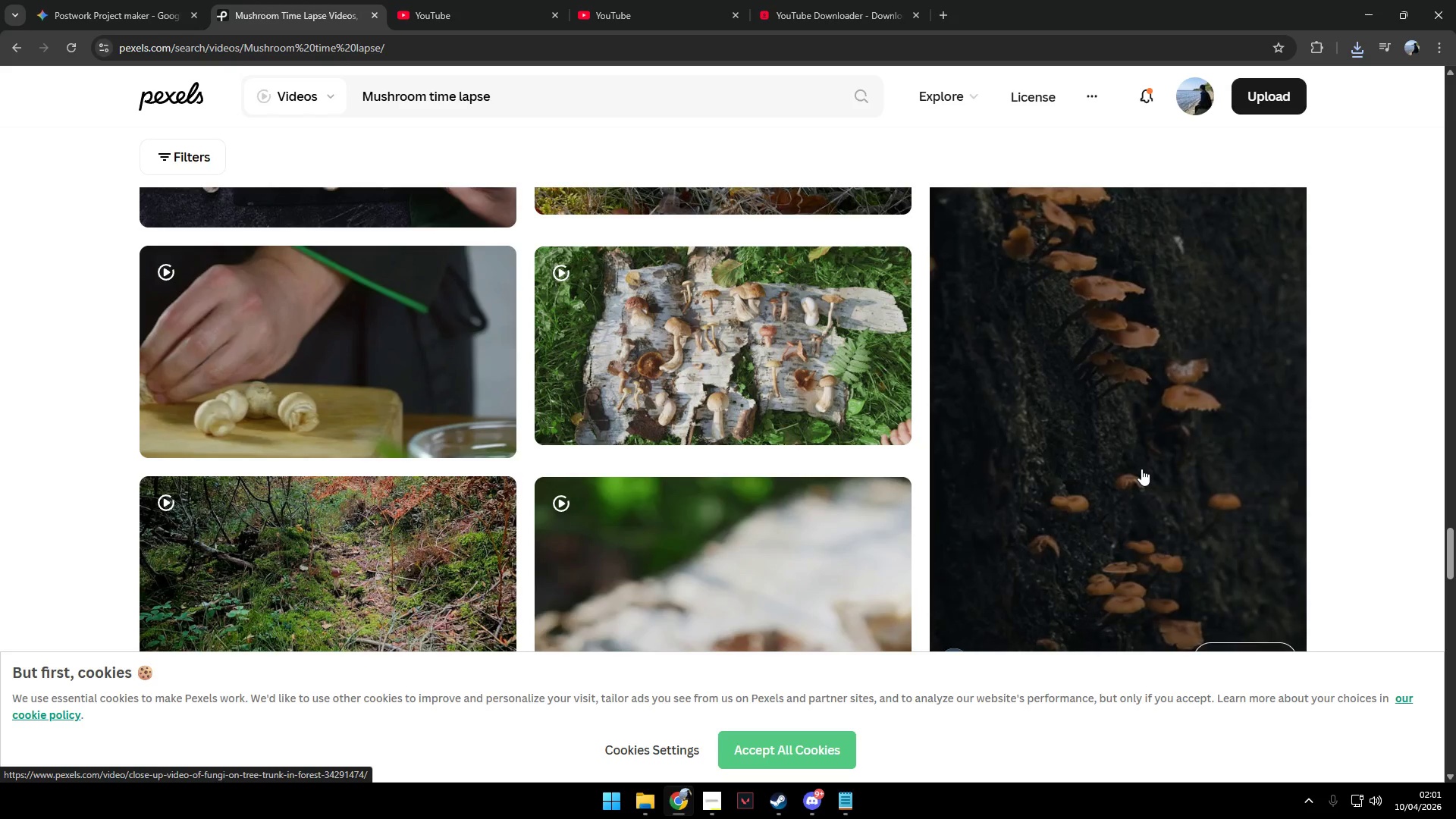 
scroll: coordinate [812, 394], scroll_direction: down, amount: 33.0
 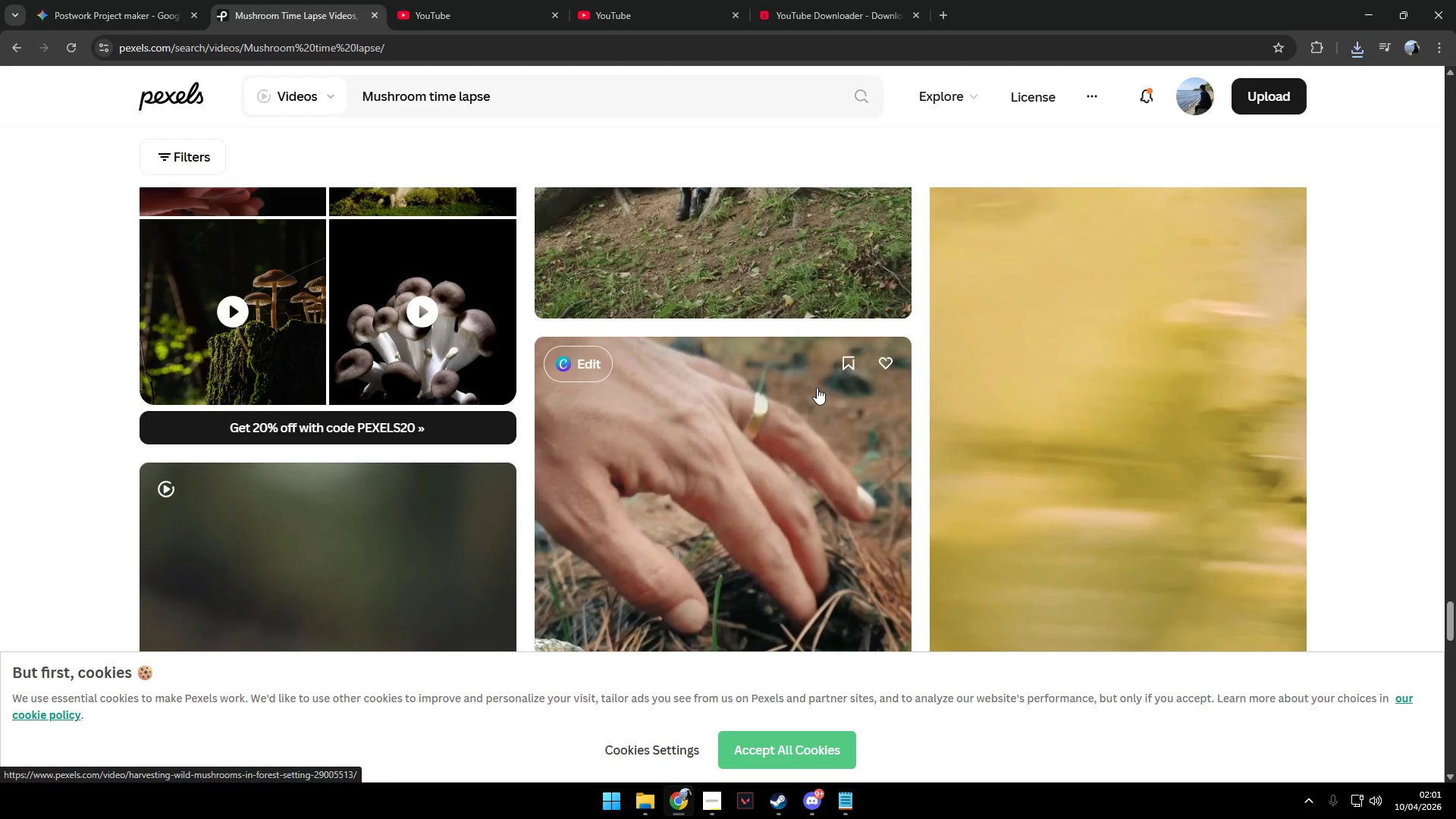 
scroll: coordinate [376, 353], scroll_direction: down, amount: 8.0
 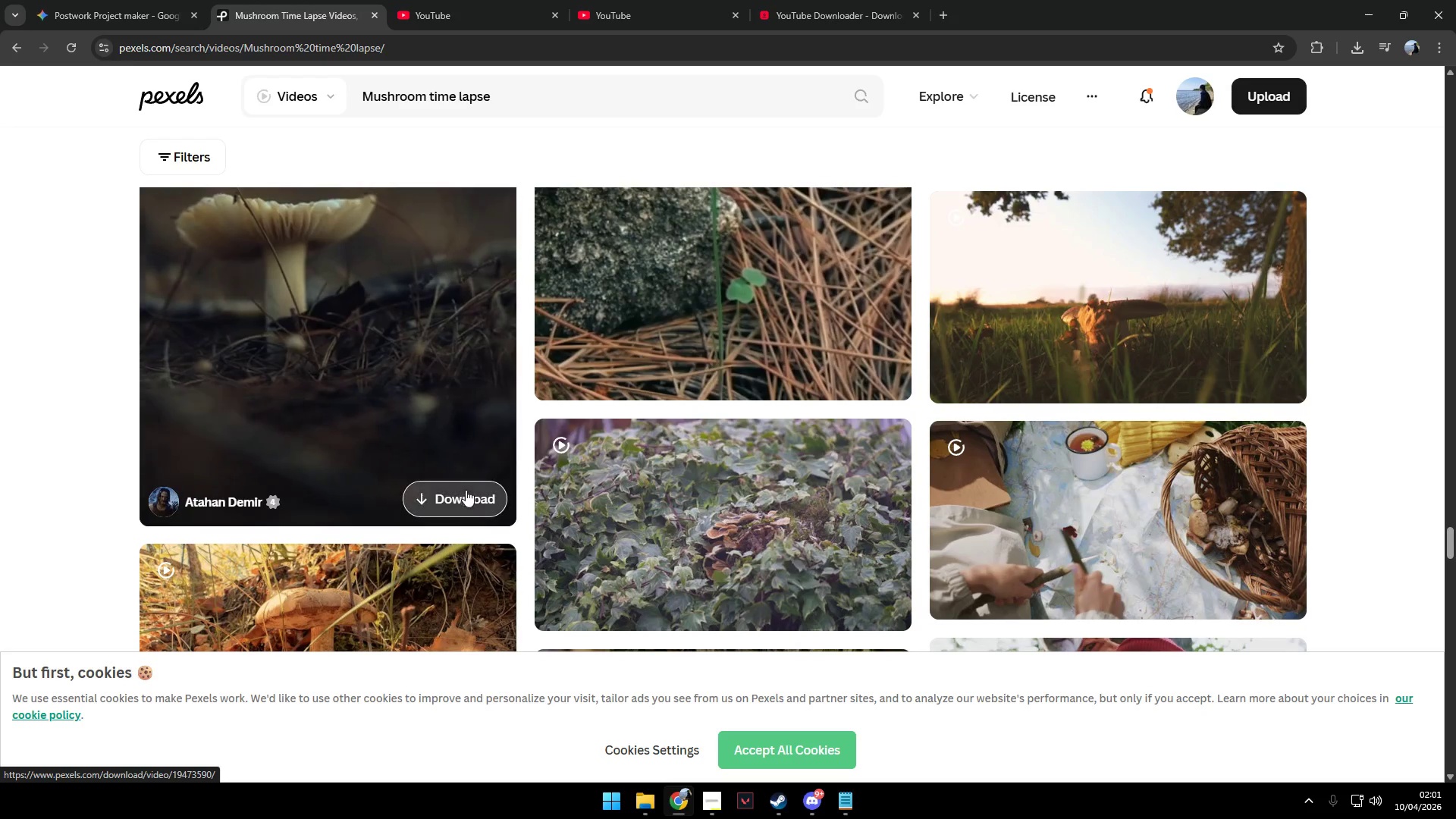 
left_click([466, 494])
 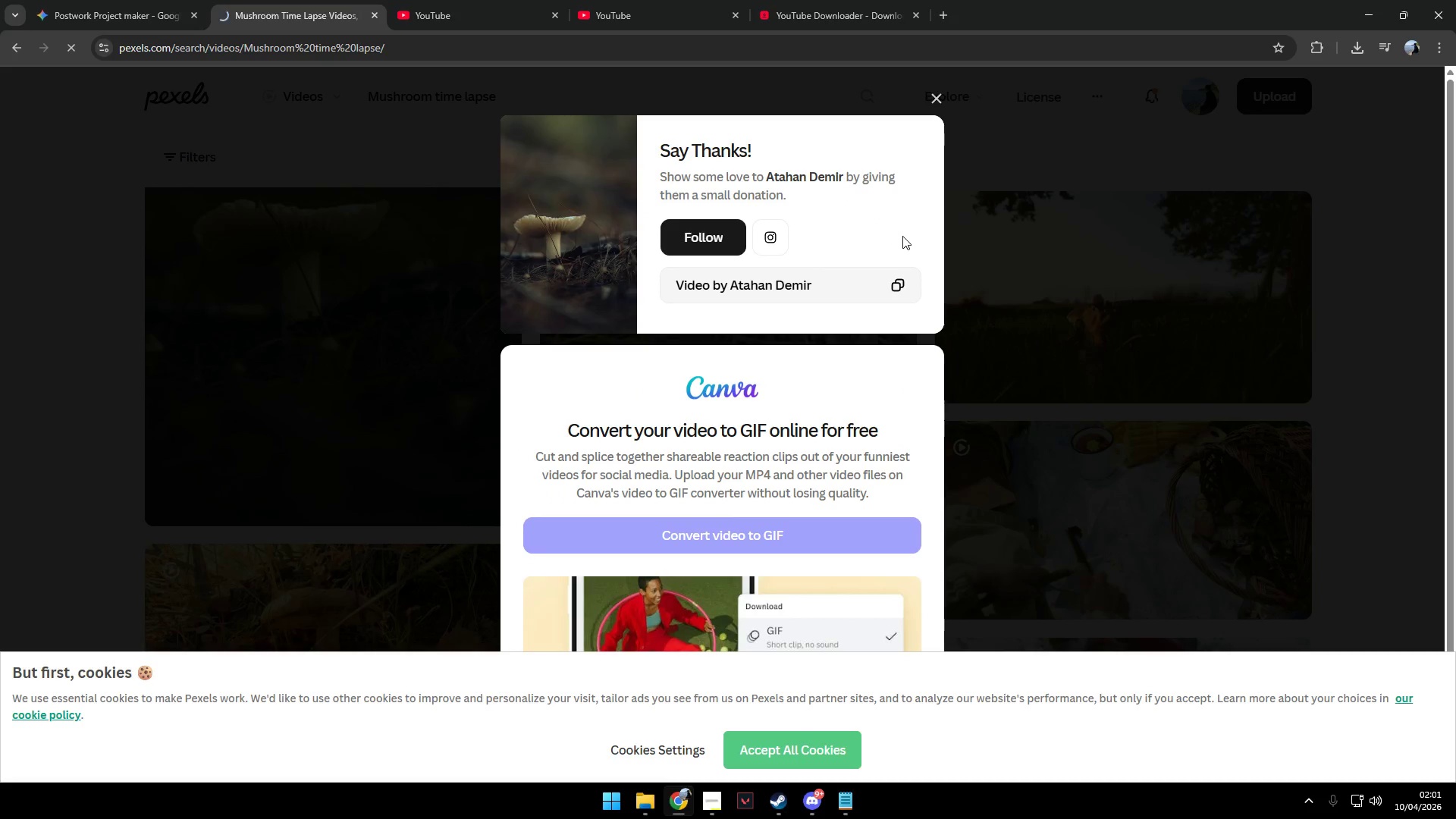 
left_click([941, 95])
 